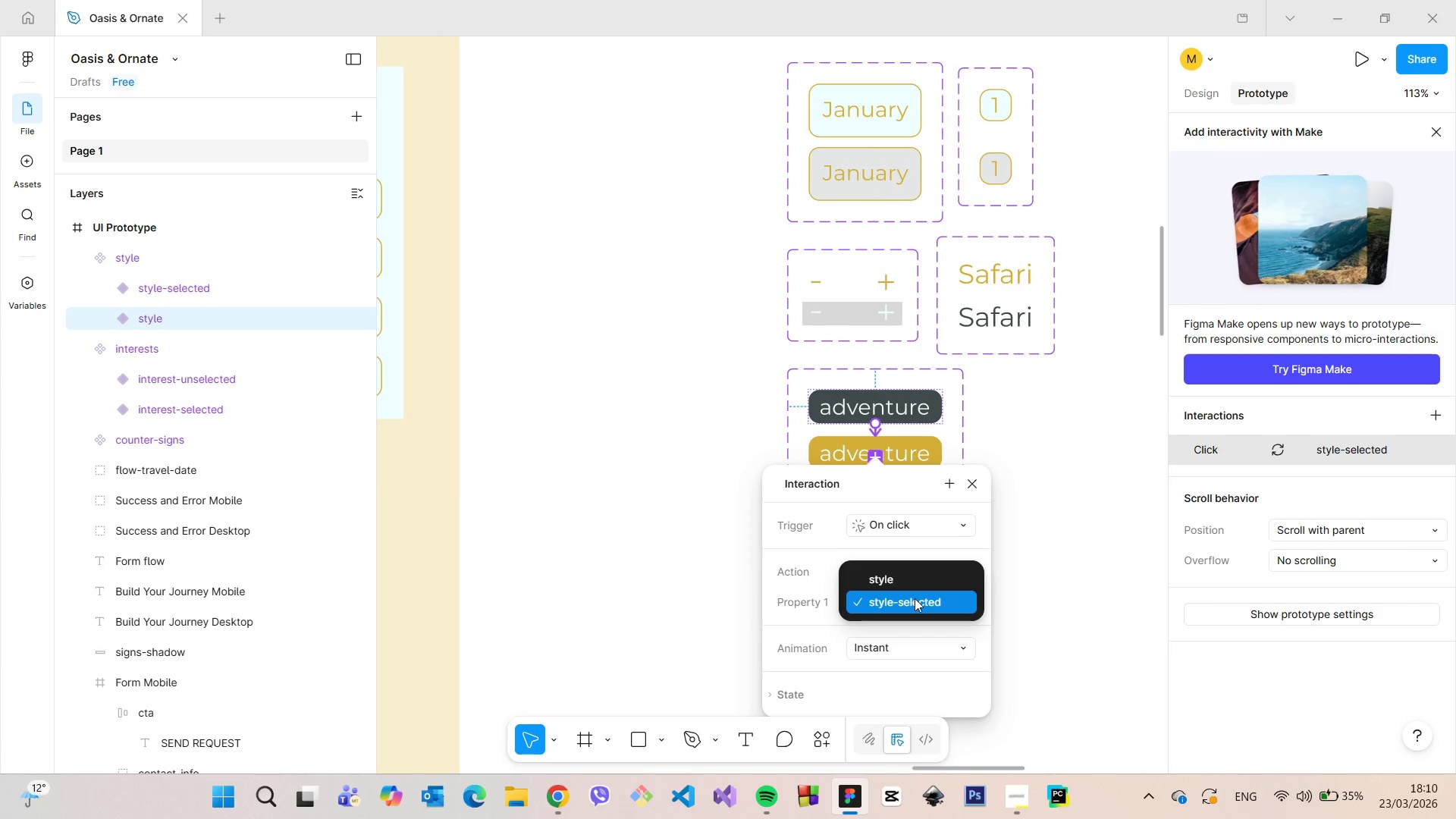 
left_click([915, 598])
 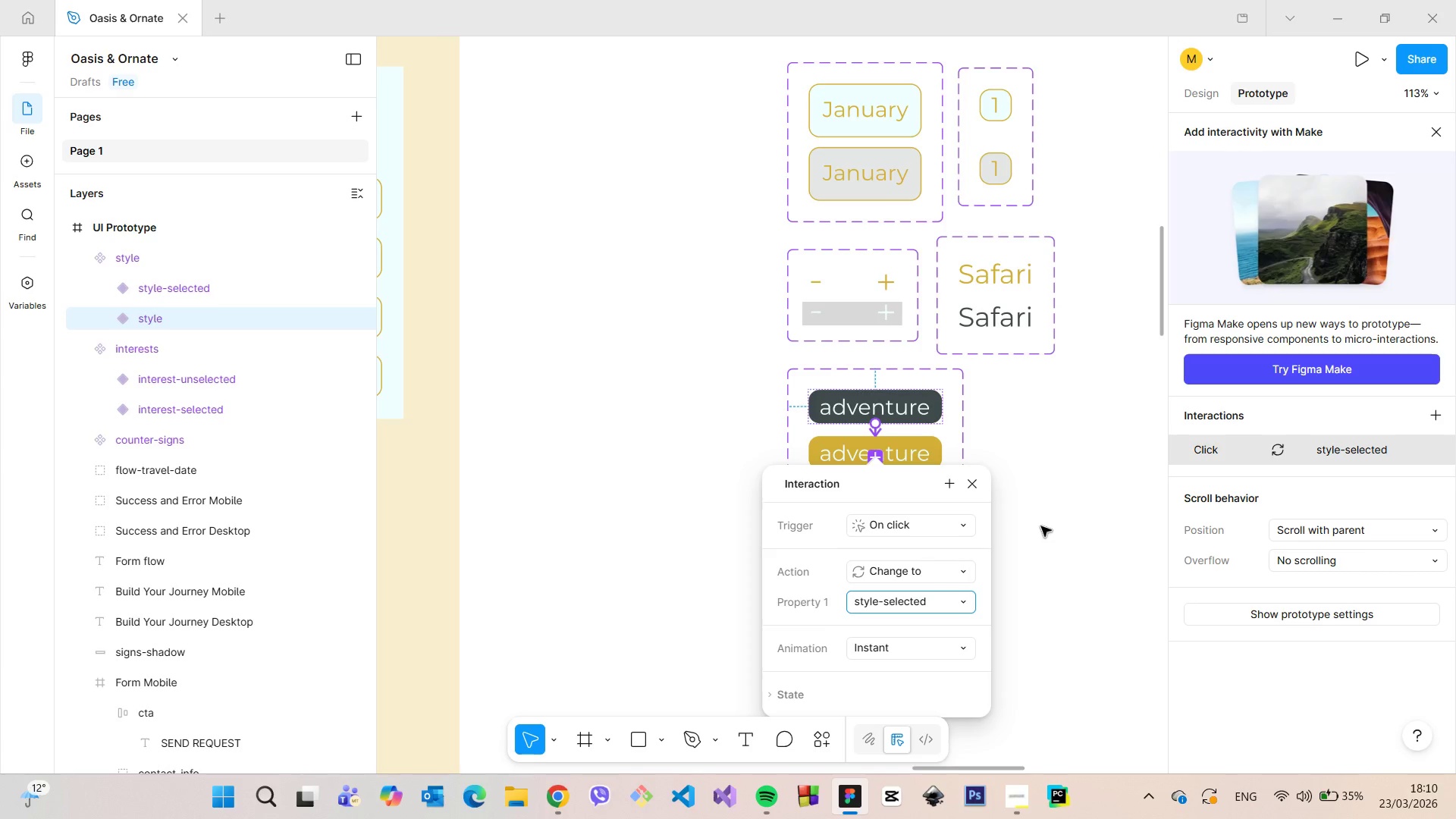 
left_click([1041, 526])
 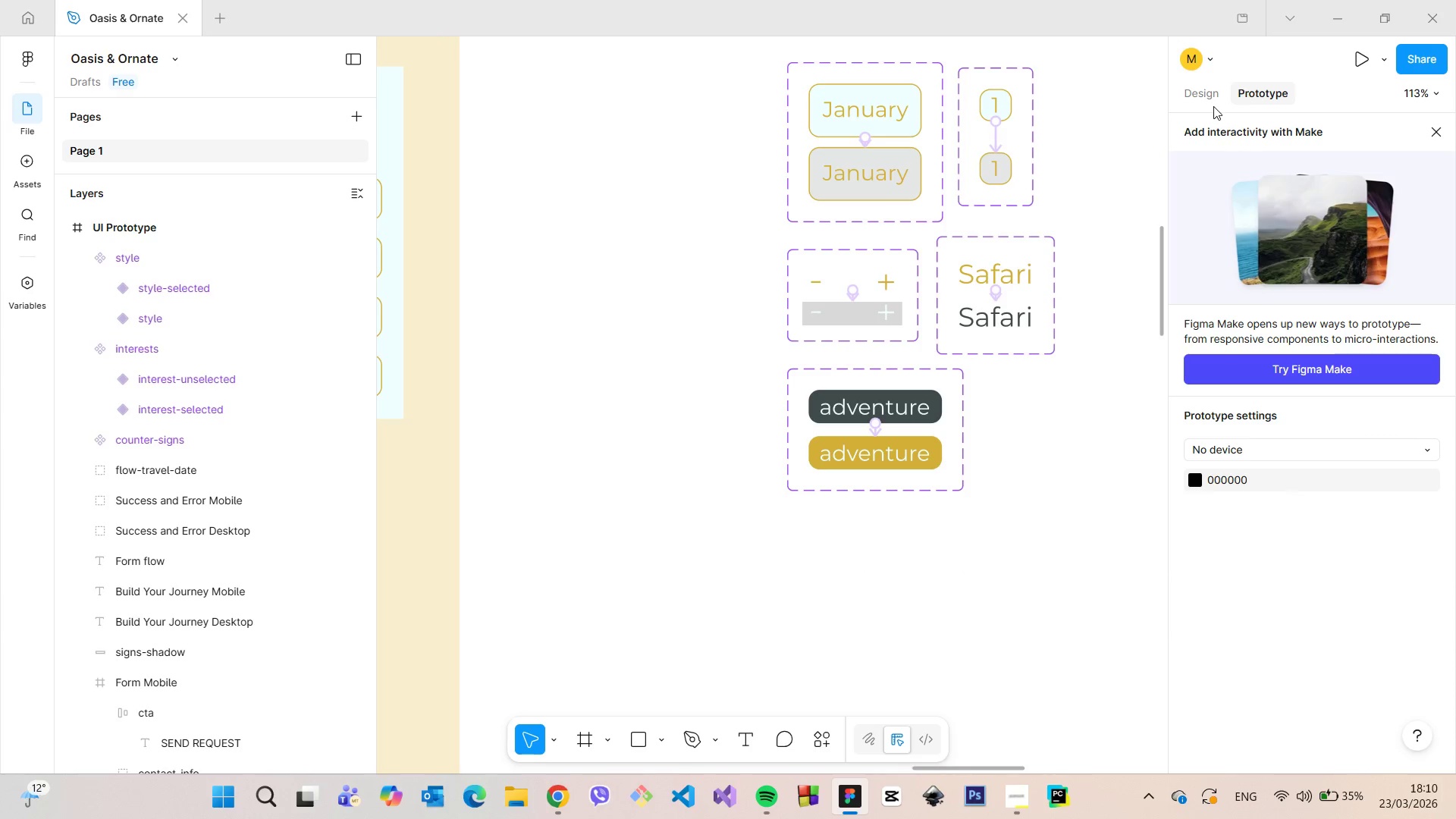 
left_click([1211, 99])
 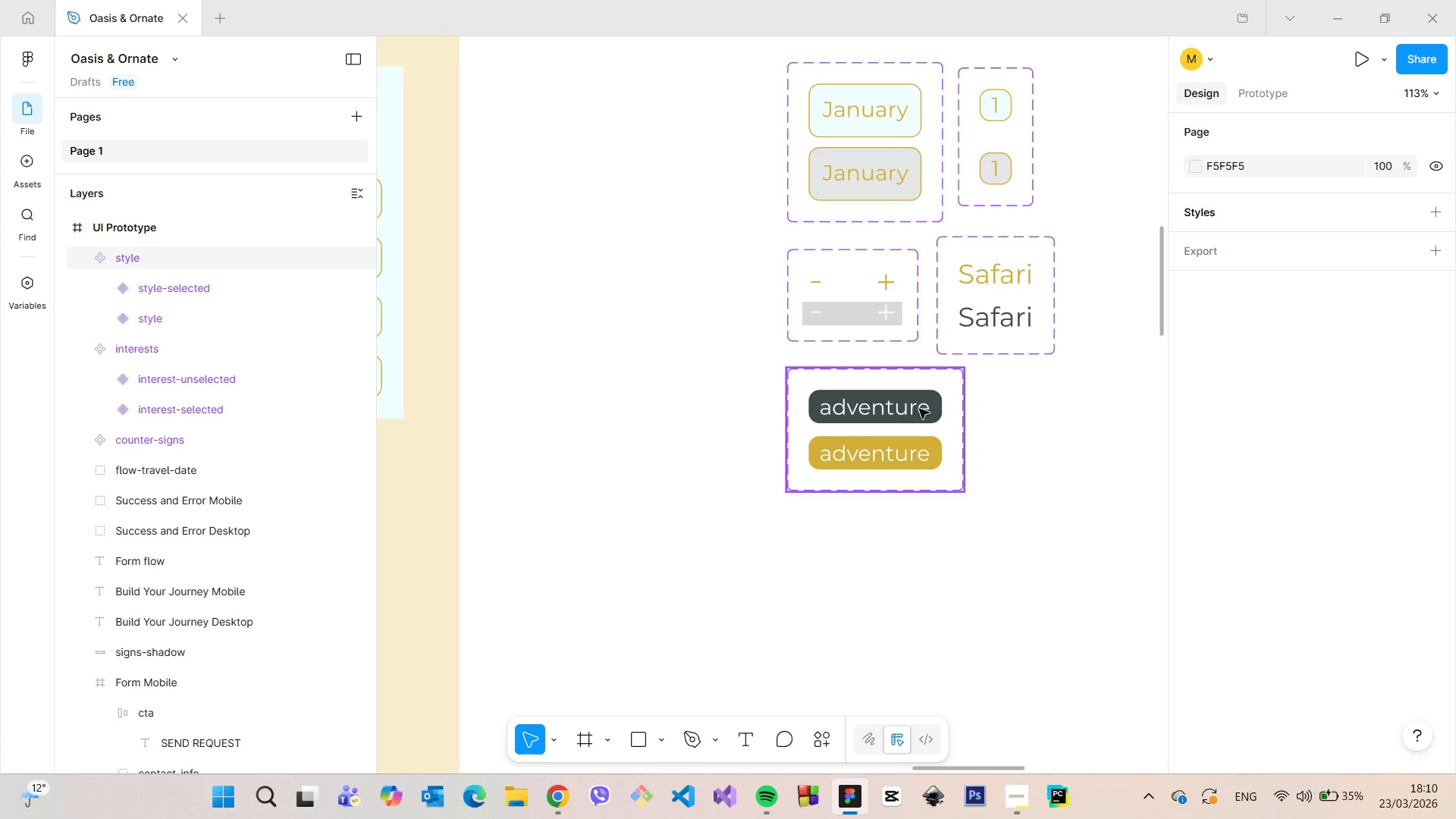 
double_click([919, 409])
 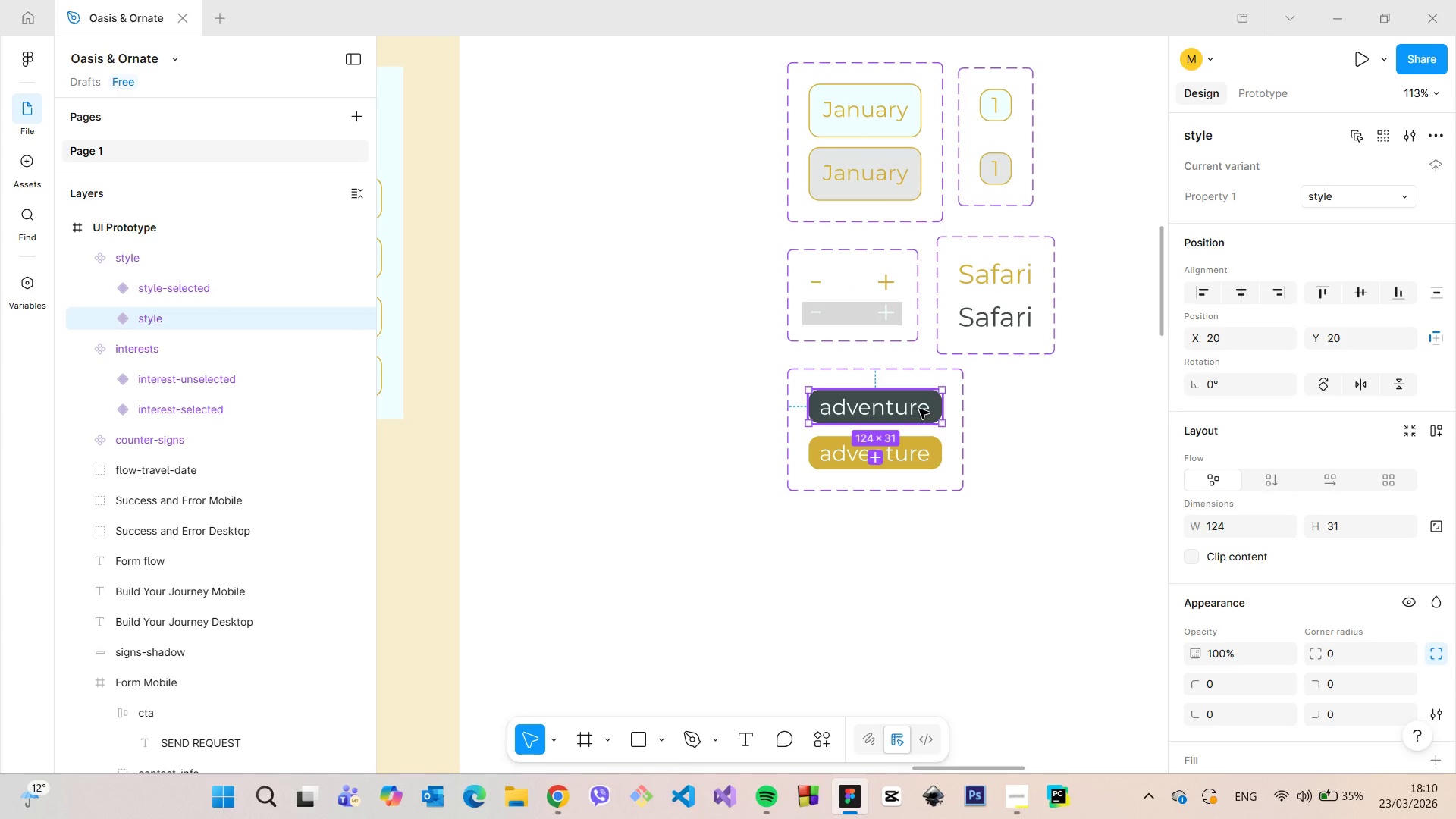 
scroll: coordinate [919, 409], scroll_direction: down, amount: 4.0
 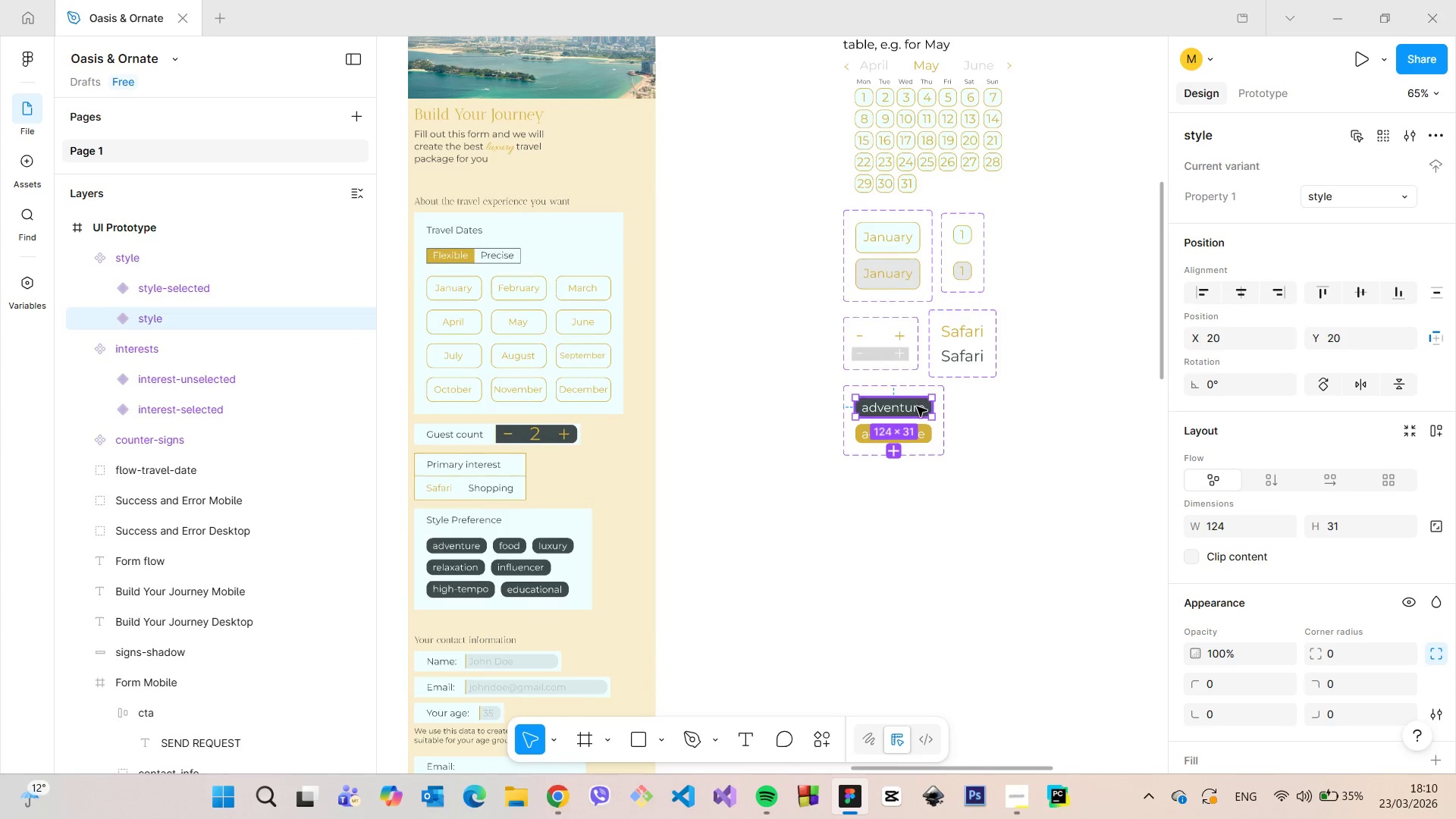 
hold_key(key=AltLeft, duration=1.5)
left_click_drag(start_coordinate=[917, 406], to_coordinate=[670, 491])
 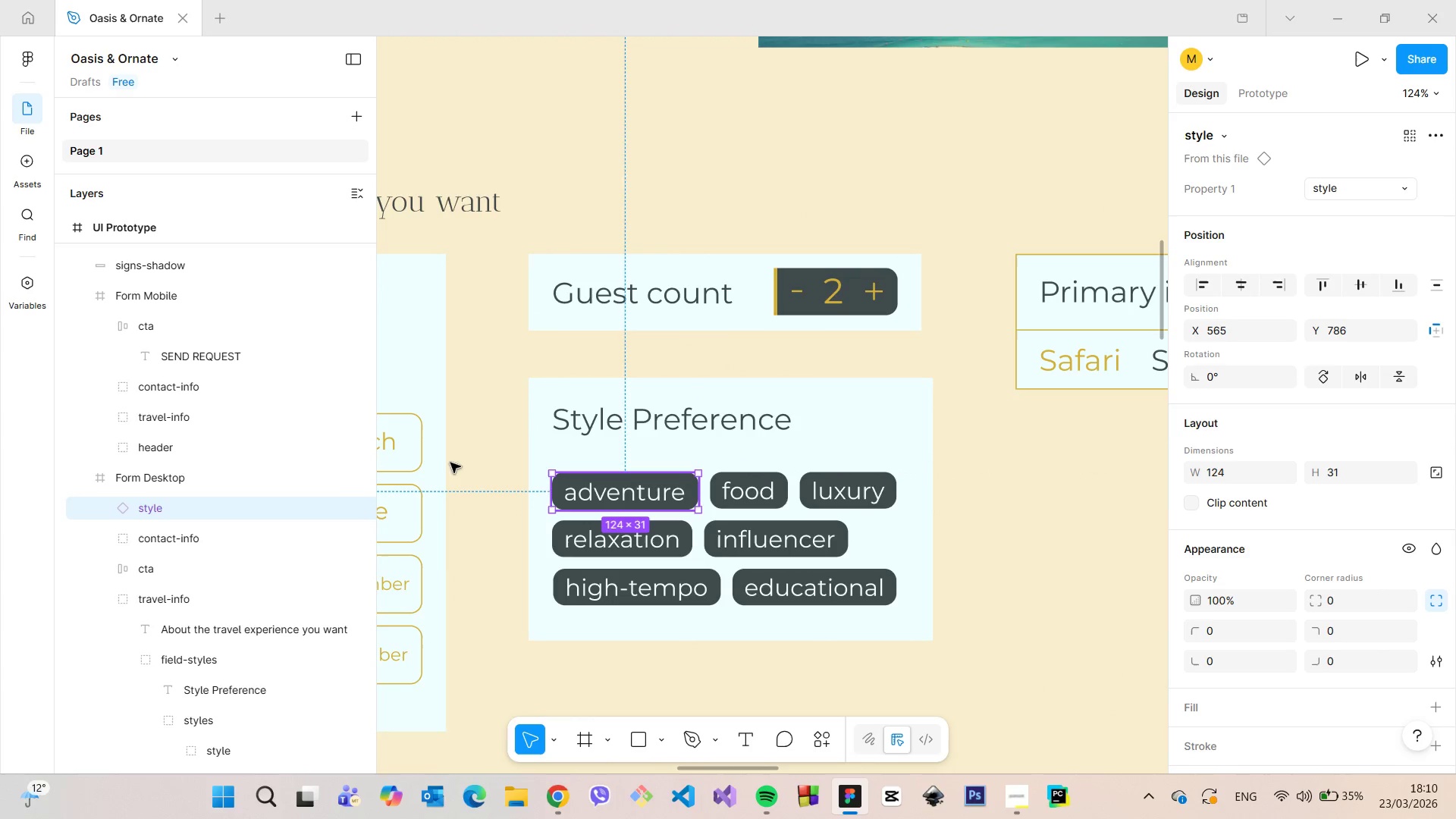 
hold_key(key=AltLeft, duration=1.52)
hold_key(key=AltLeft, duration=1.5)
scroll: coordinate [489, 454], scroll_direction: down, amount: 8.0
 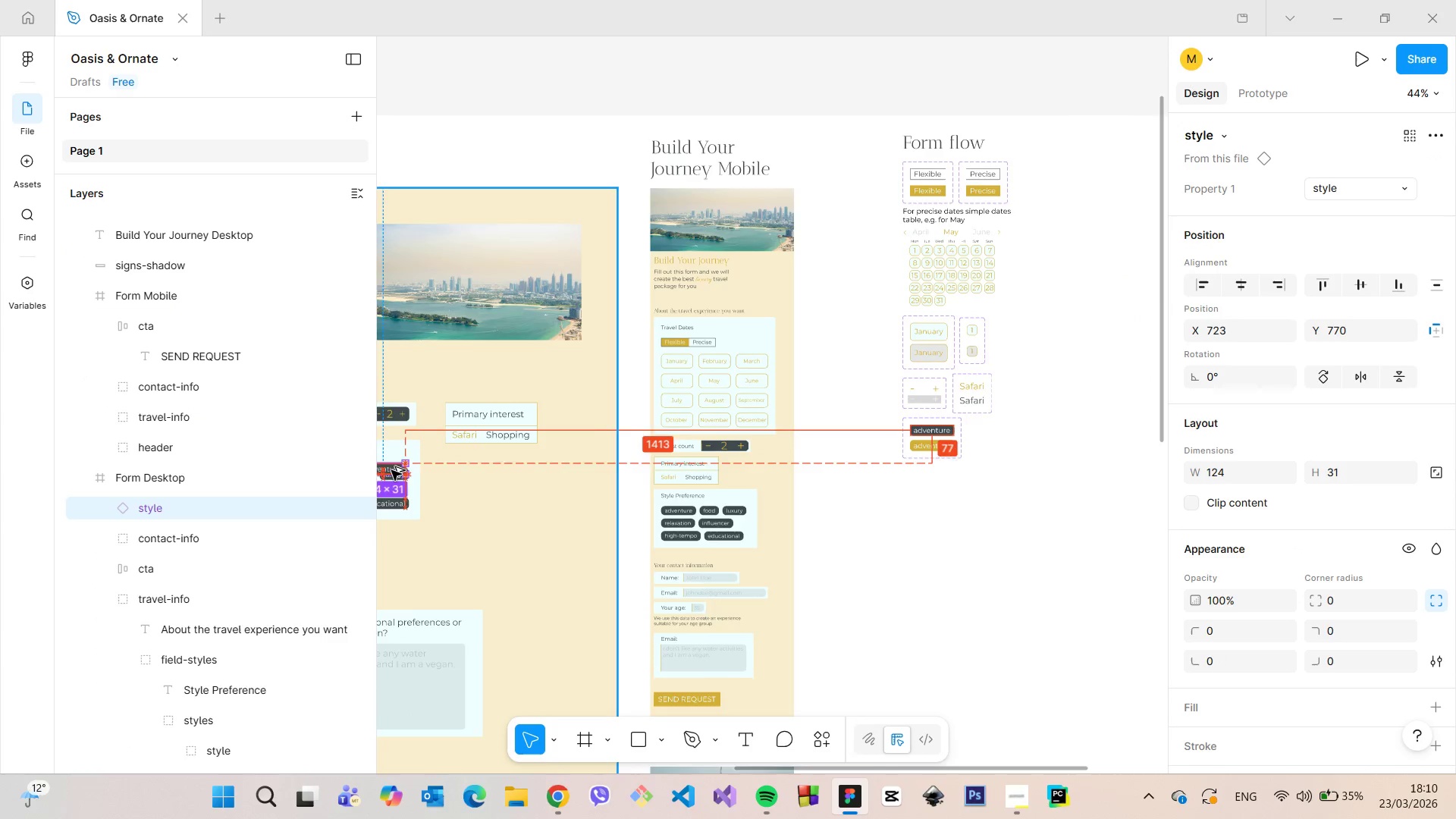 
hold_key(key=AltLeft, duration=1.52)
 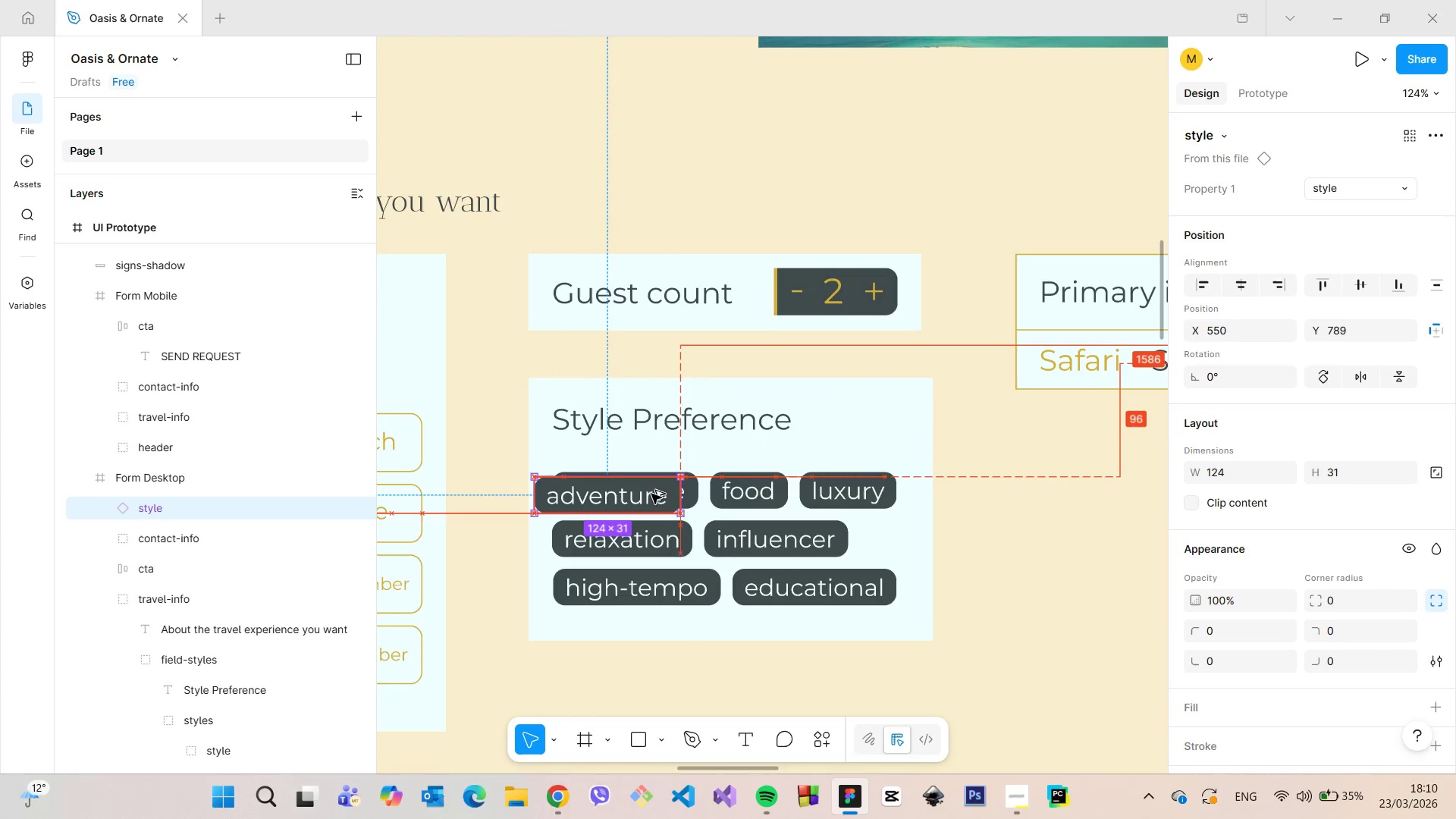 
hold_key(key=AltLeft, duration=1.51)
 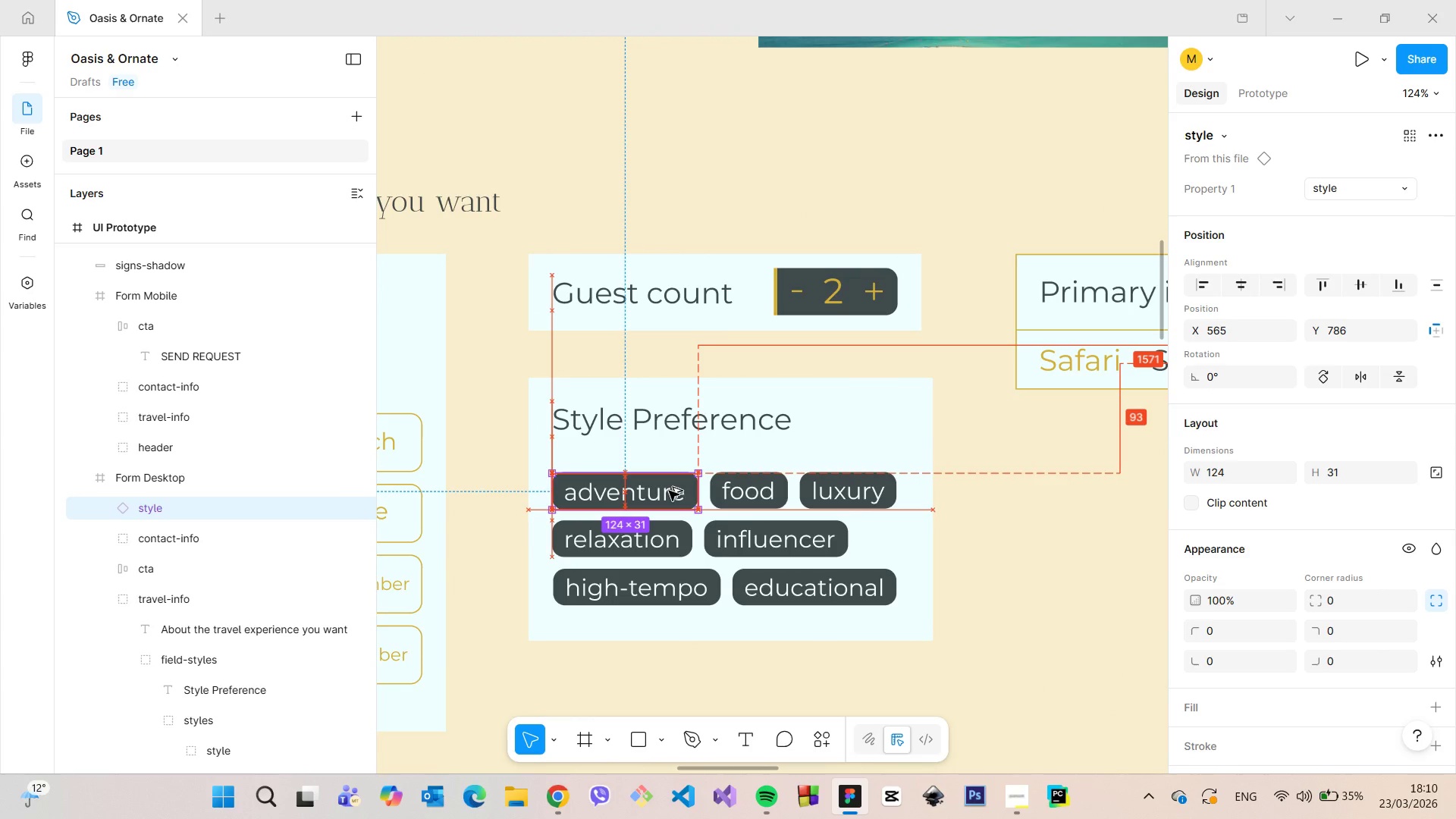 
scroll: coordinate [560, 467], scroll_direction: up, amount: 10.0
 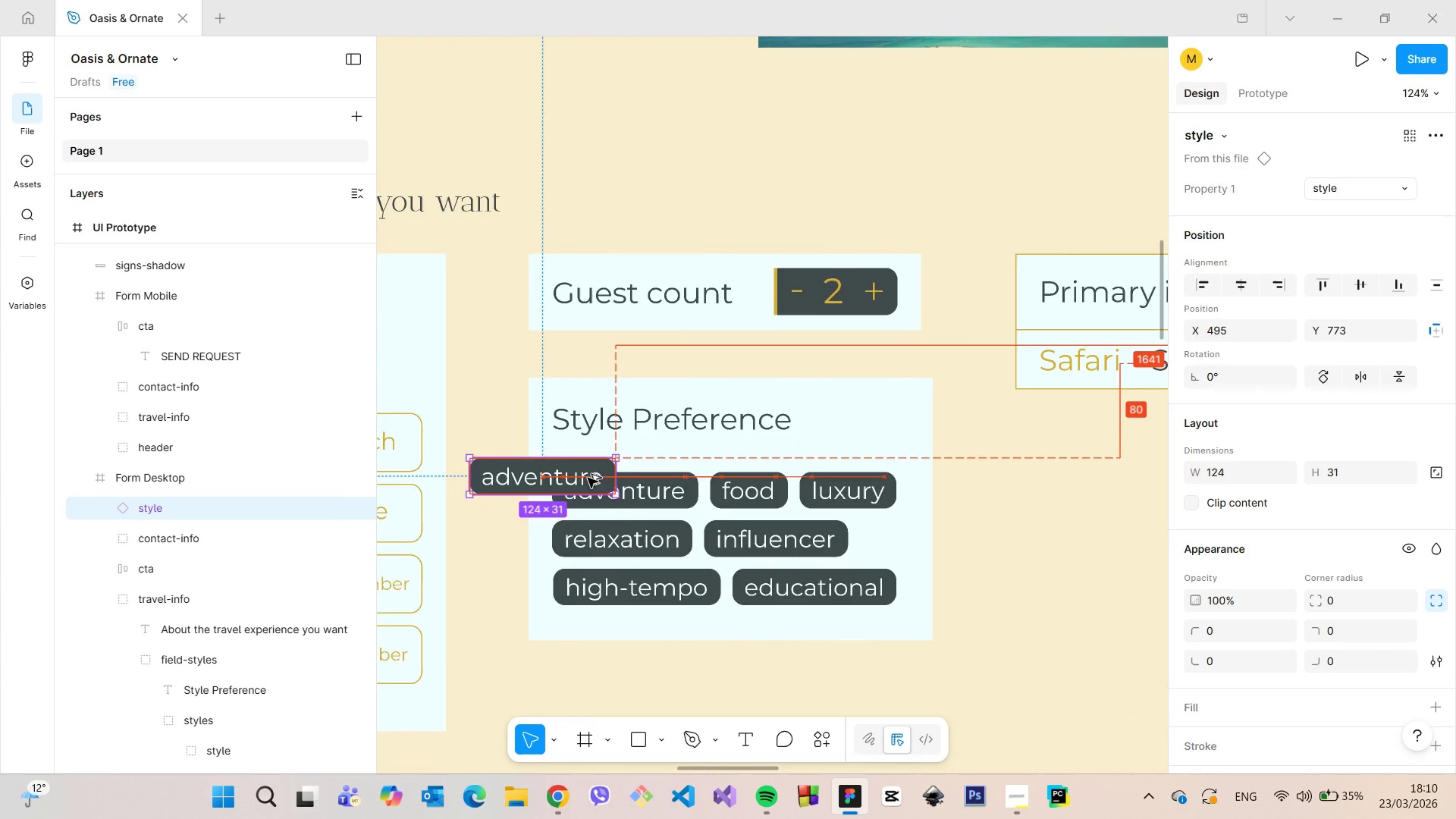 
hold_key(key=AltLeft, duration=1.52)
 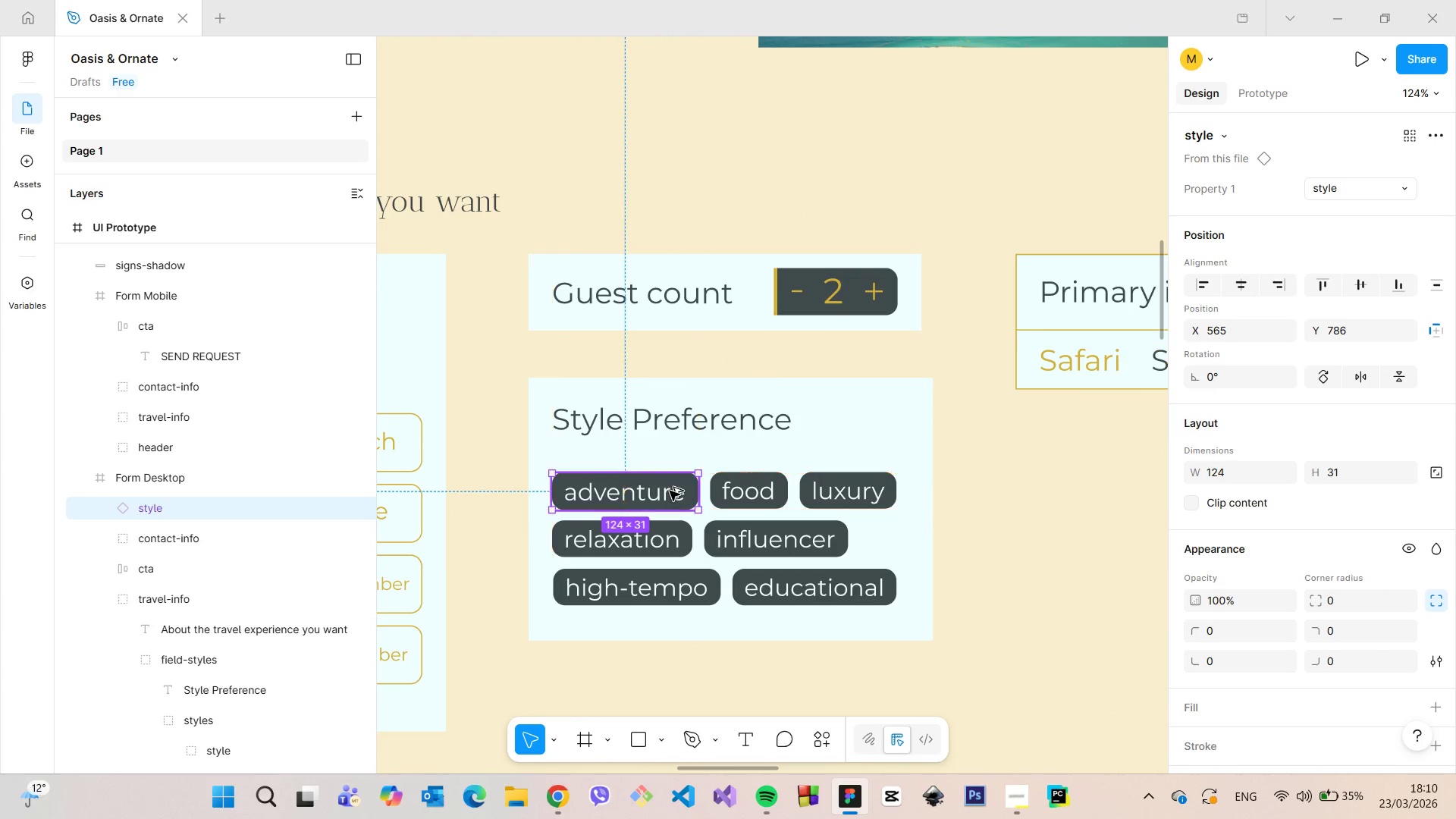 
key(Alt+AltLeft)
 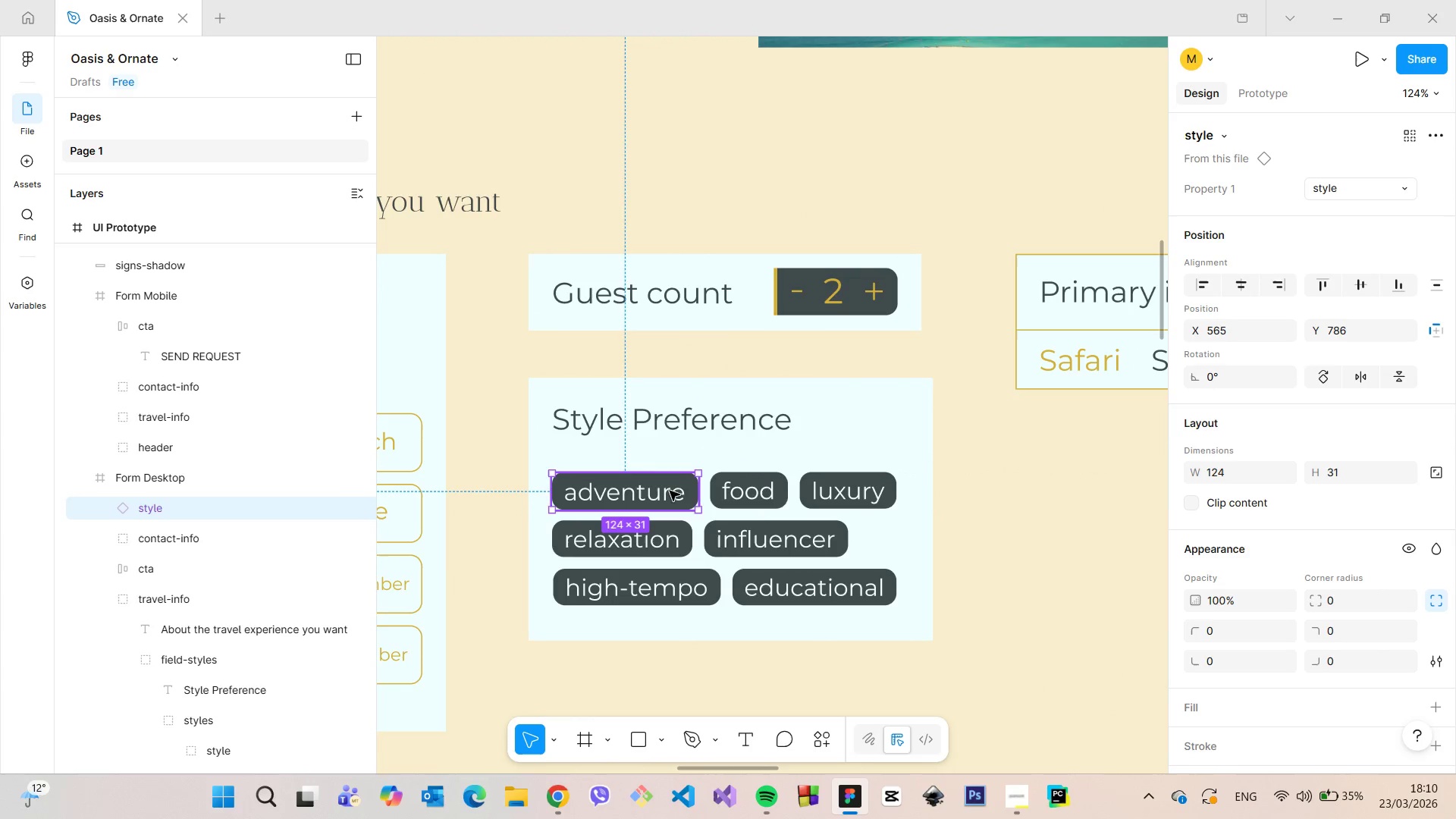 
key(Alt+AltLeft)
 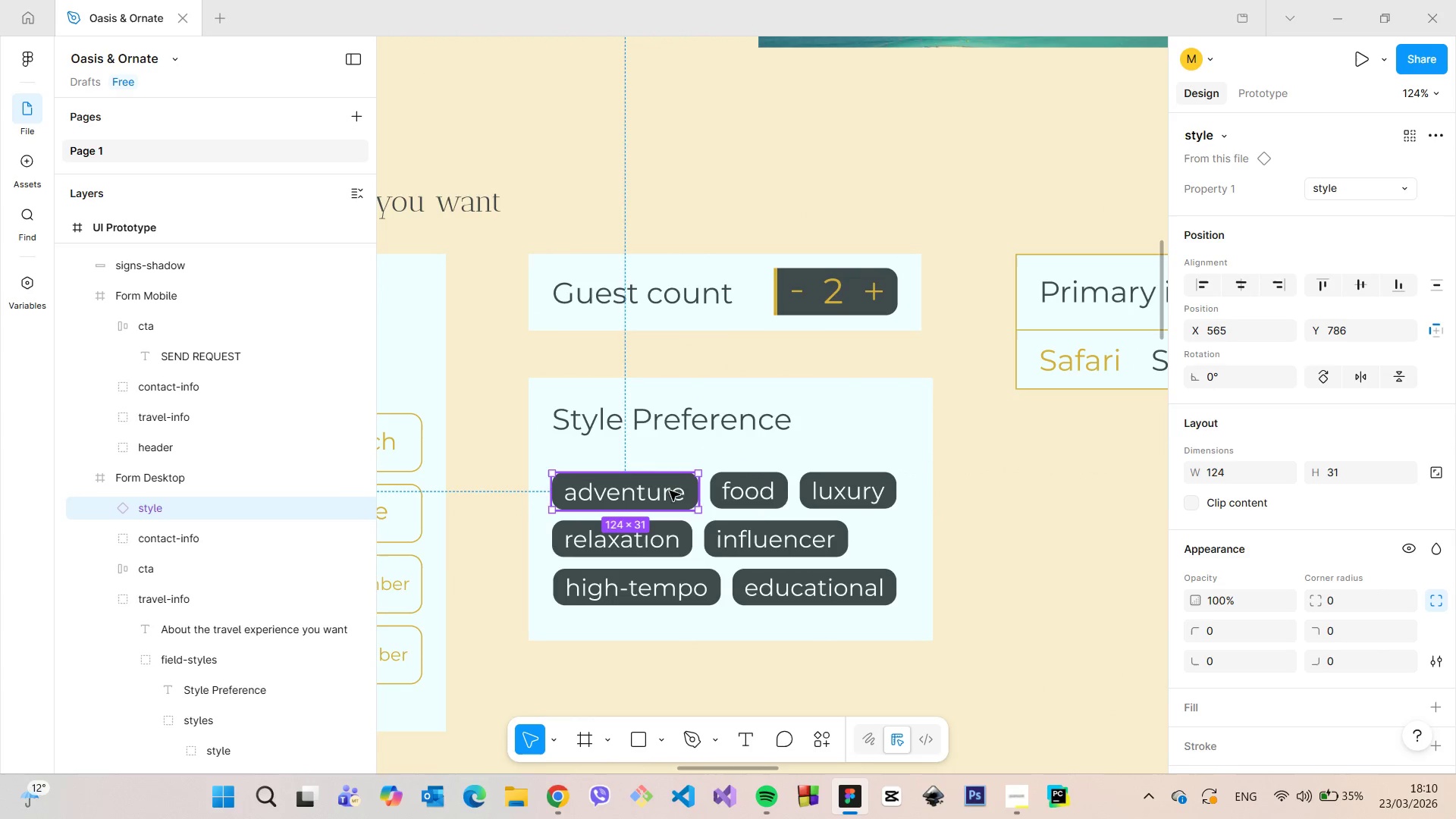 
key(Alt+AltLeft)
 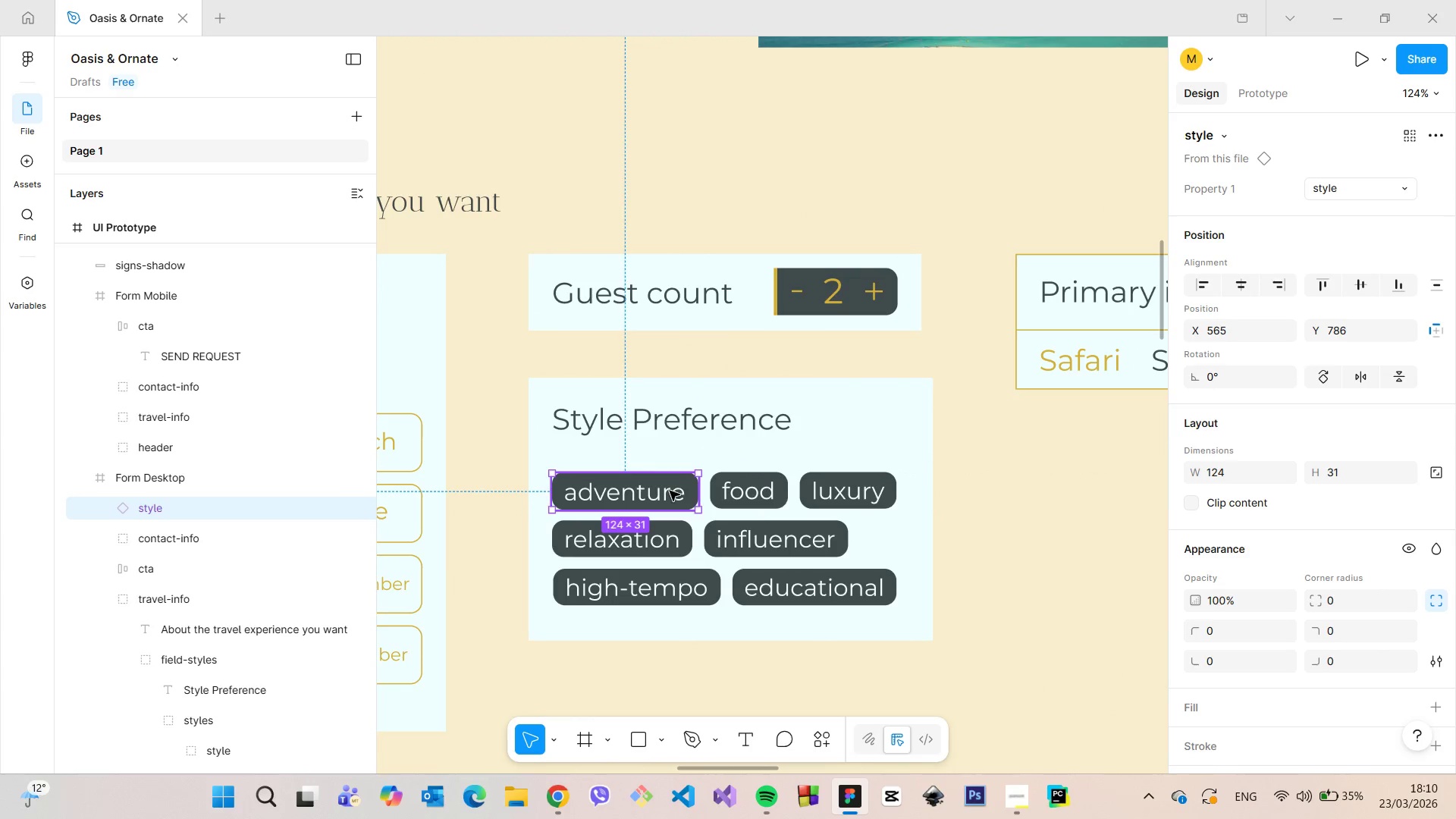 
key(Alt+AltLeft)
 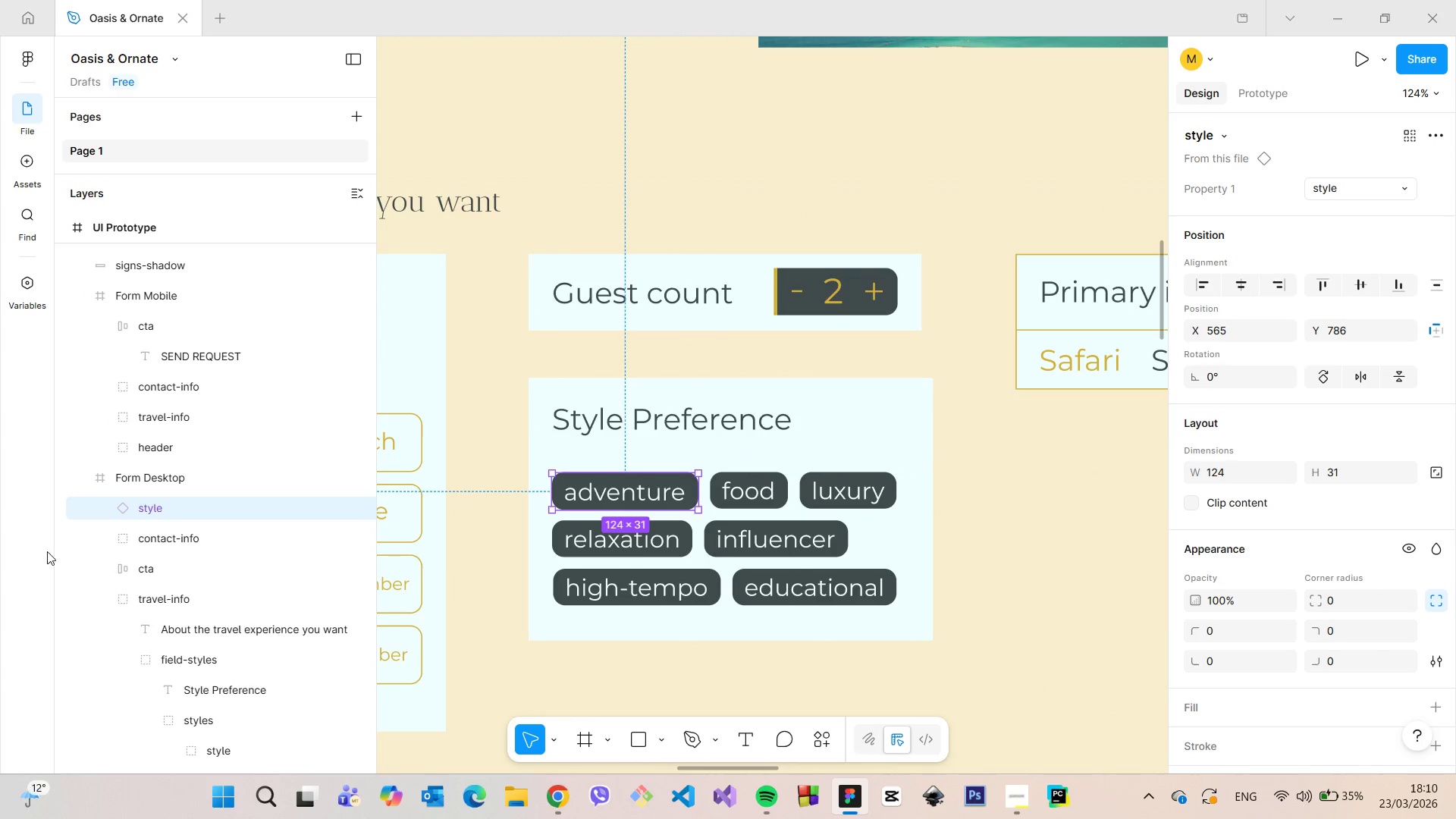 
scroll: coordinate [208, 507], scroll_direction: down, amount: 1.0
 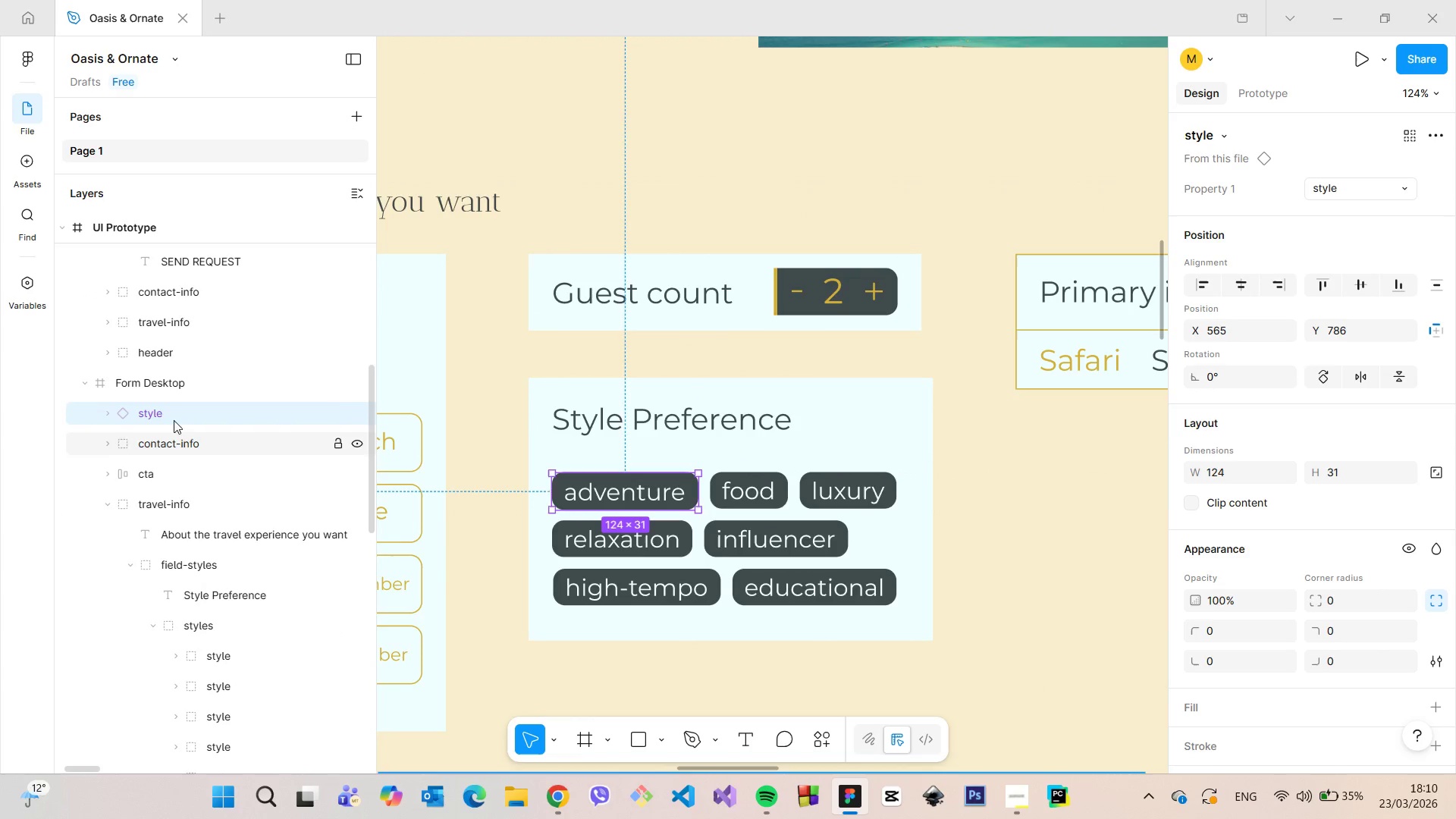 
left_click_drag(start_coordinate=[171, 413], to_coordinate=[259, 470])
 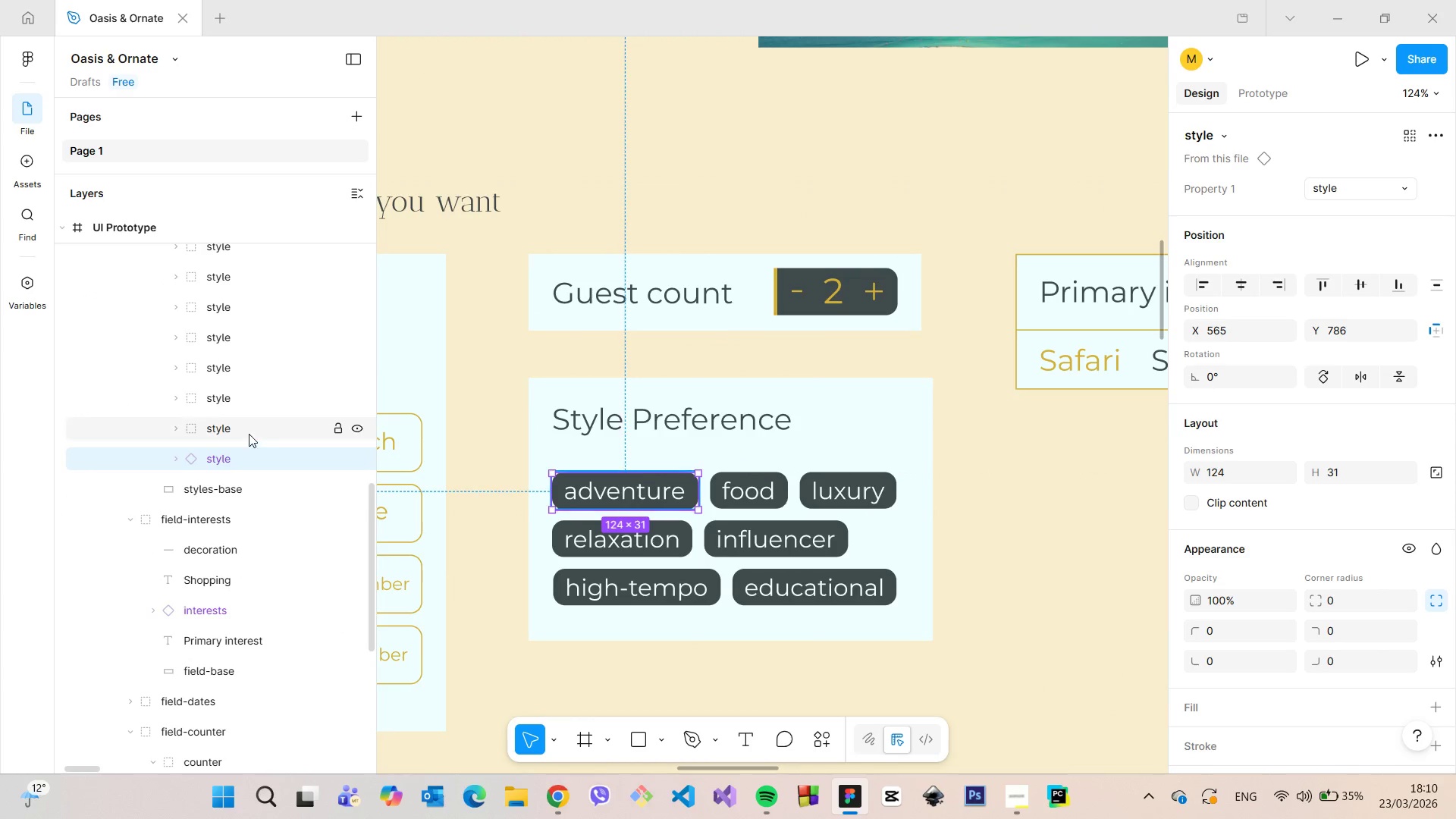 
scroll: coordinate [185, 430], scroll_direction: down, amount: 4.0
 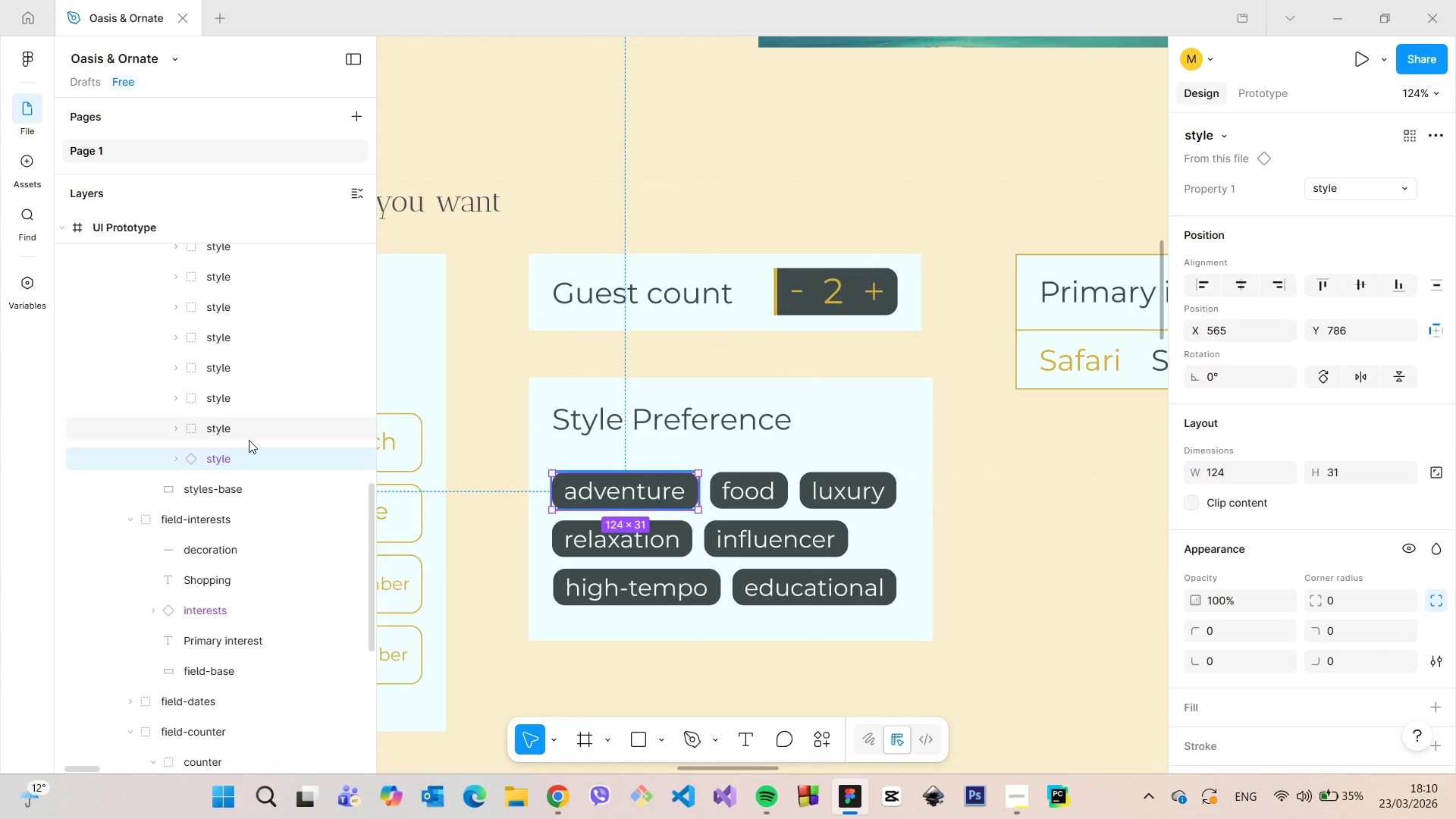 
left_click([249, 434])
 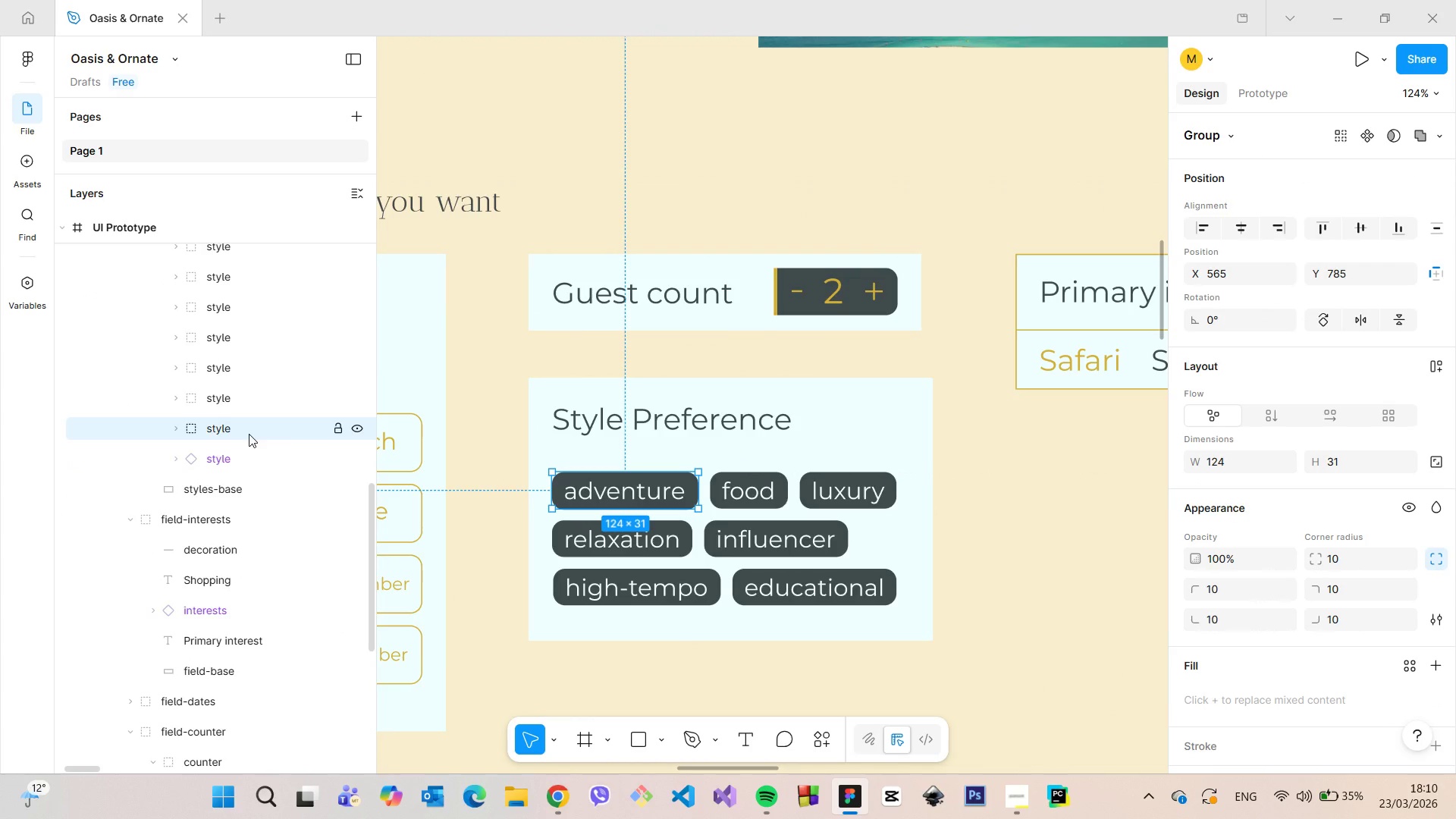 
key(Backspace)
 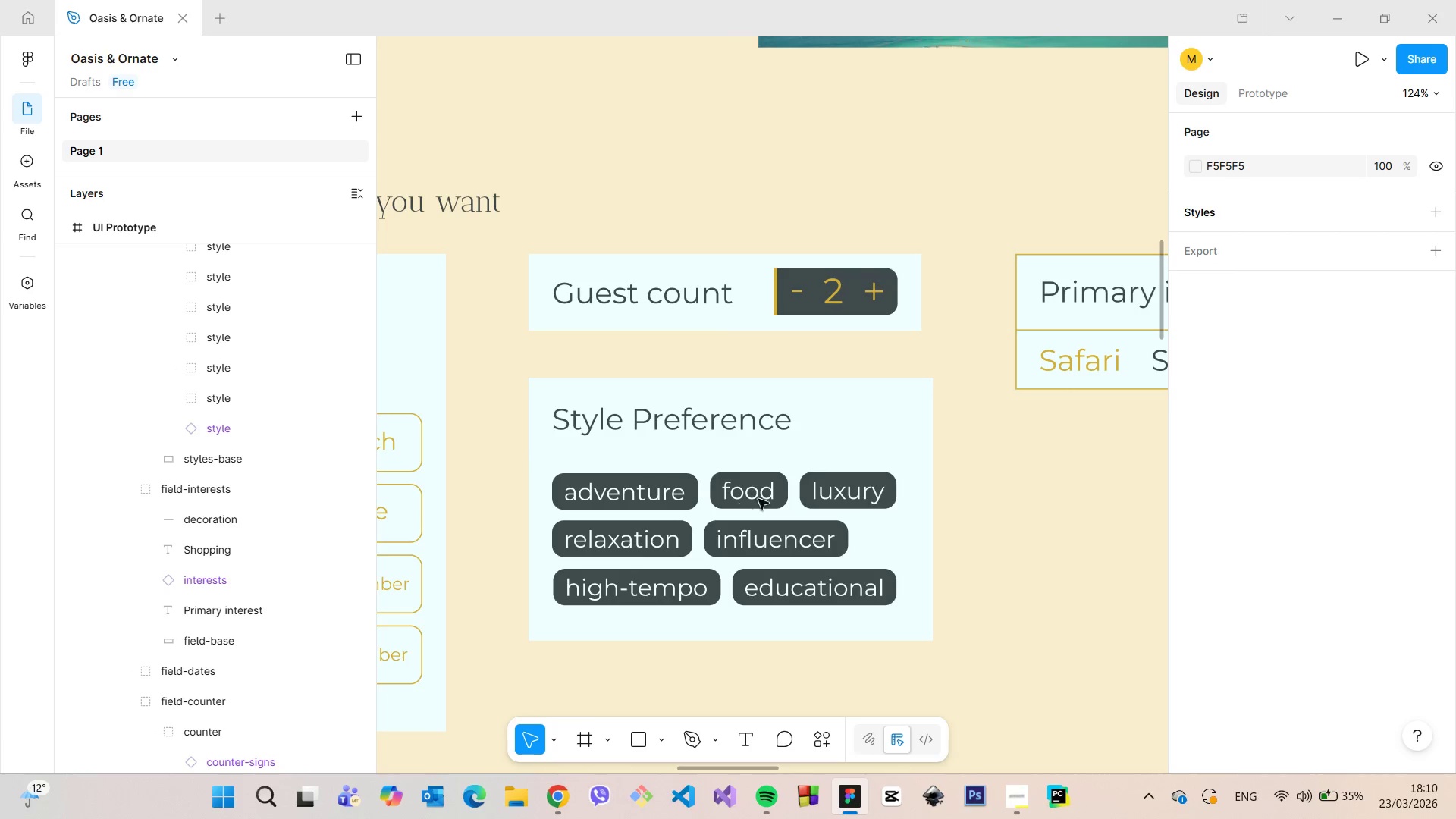 
double_click([764, 494])
 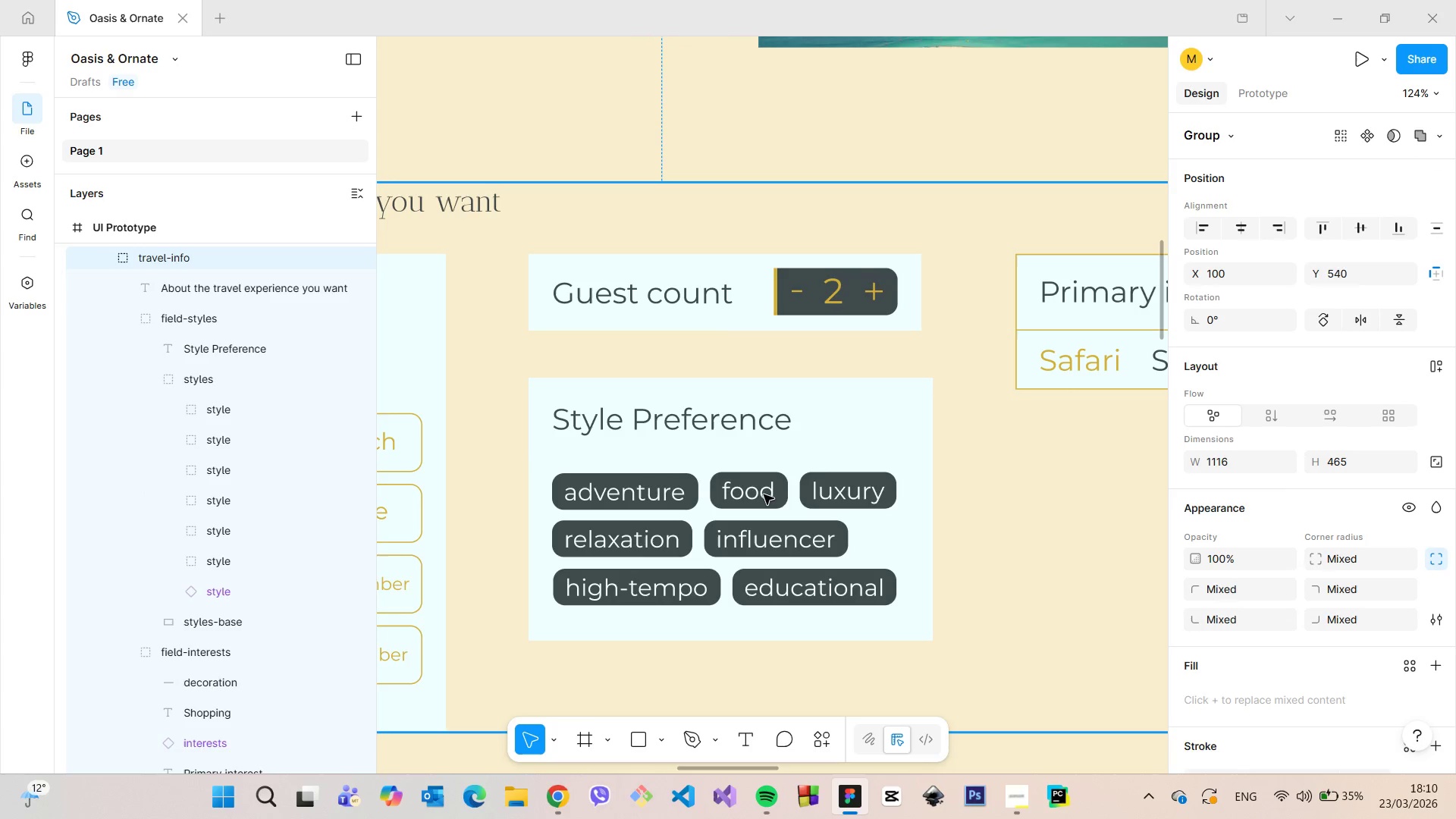 
double_click([764, 494])
 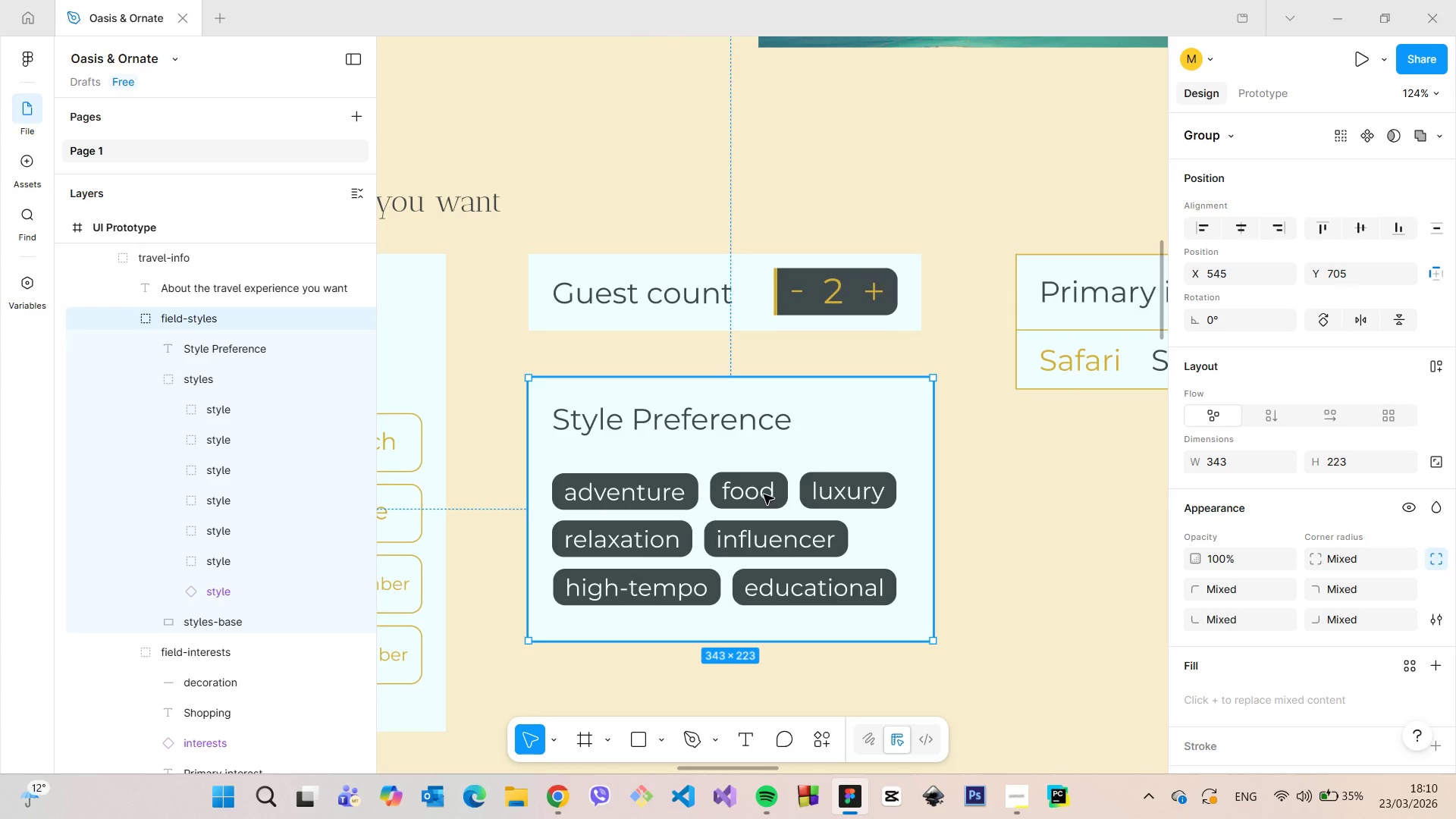 
double_click([764, 494])
 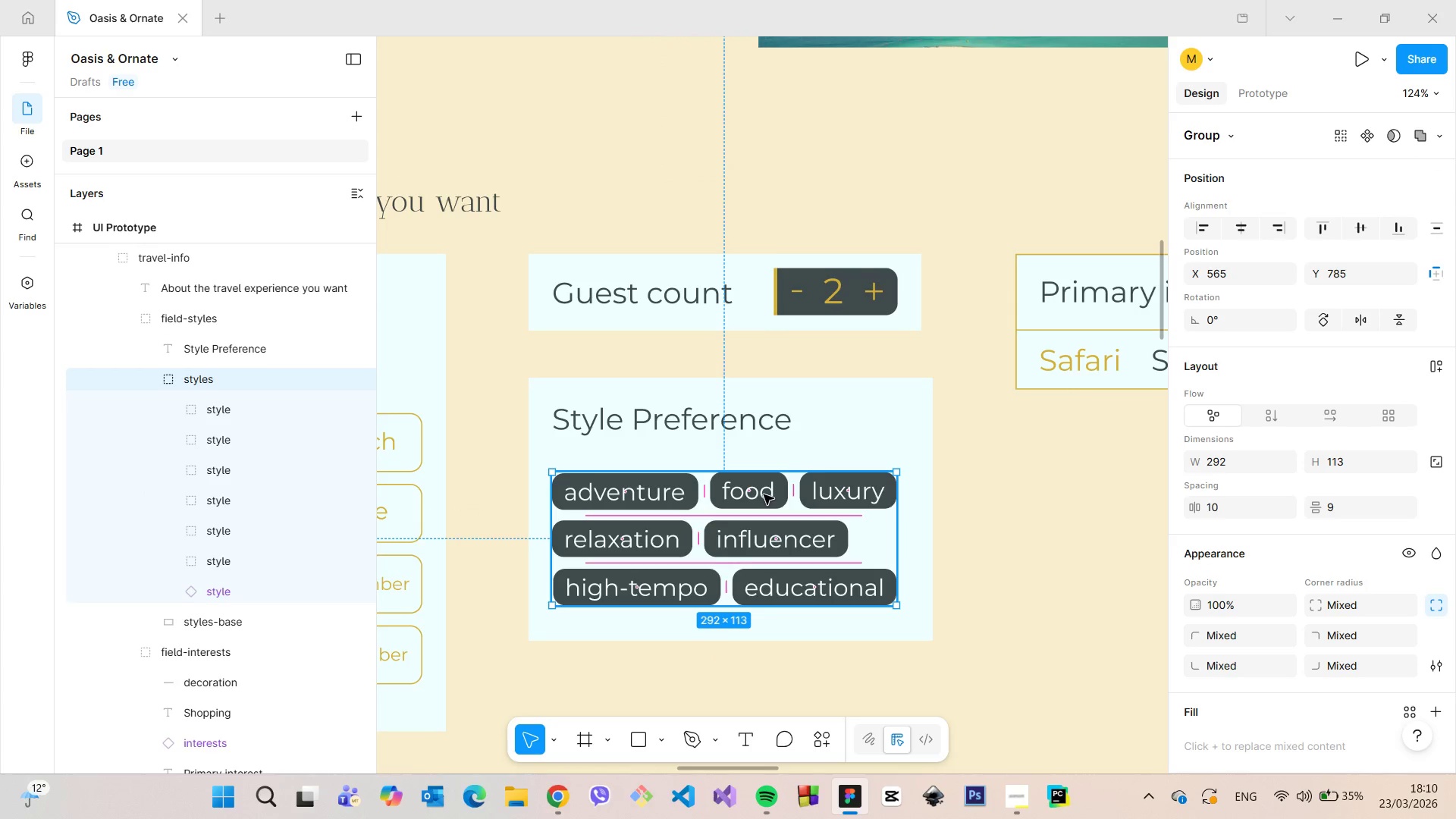 
double_click([764, 494])
 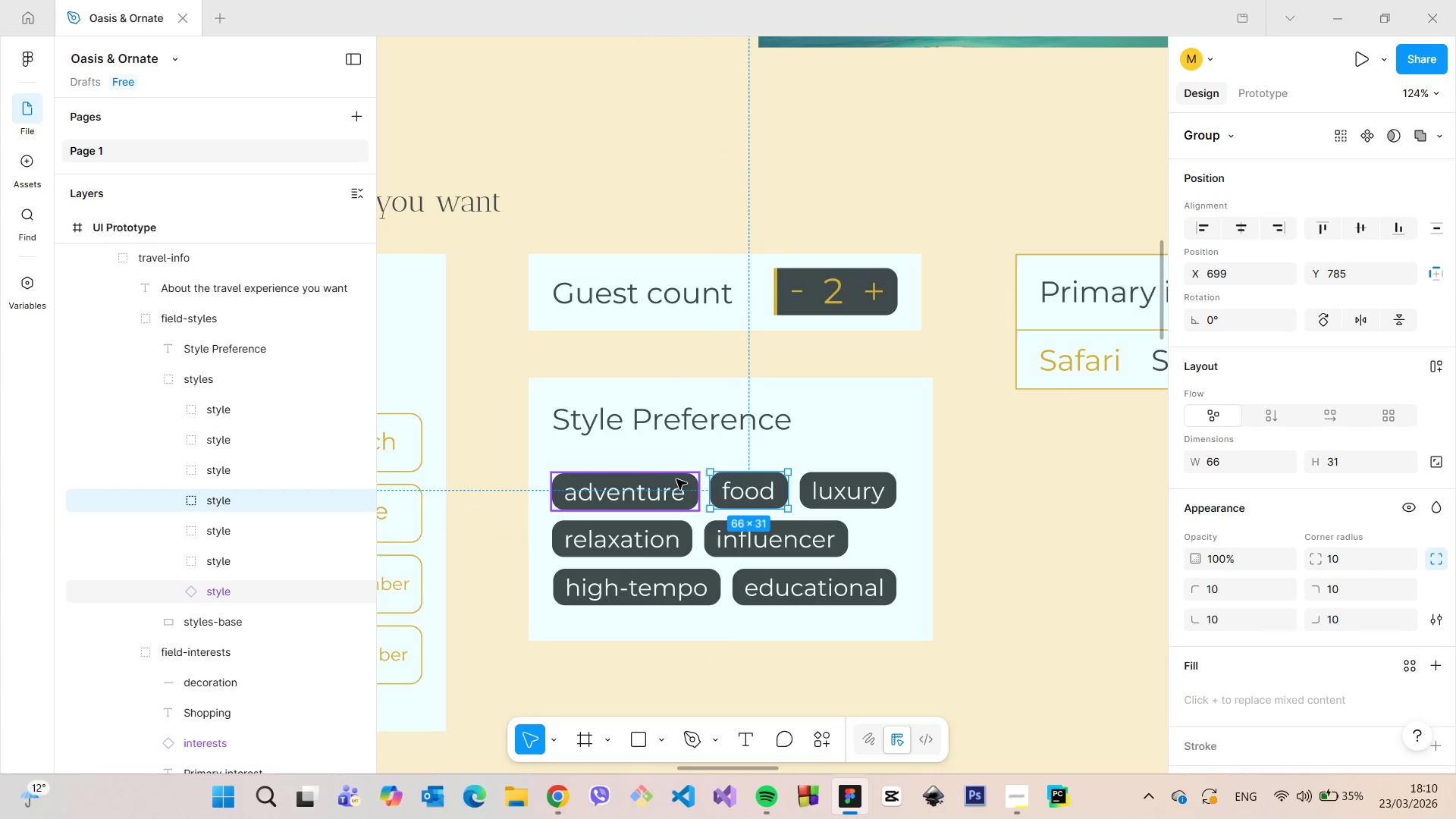 
left_click([674, 482])
 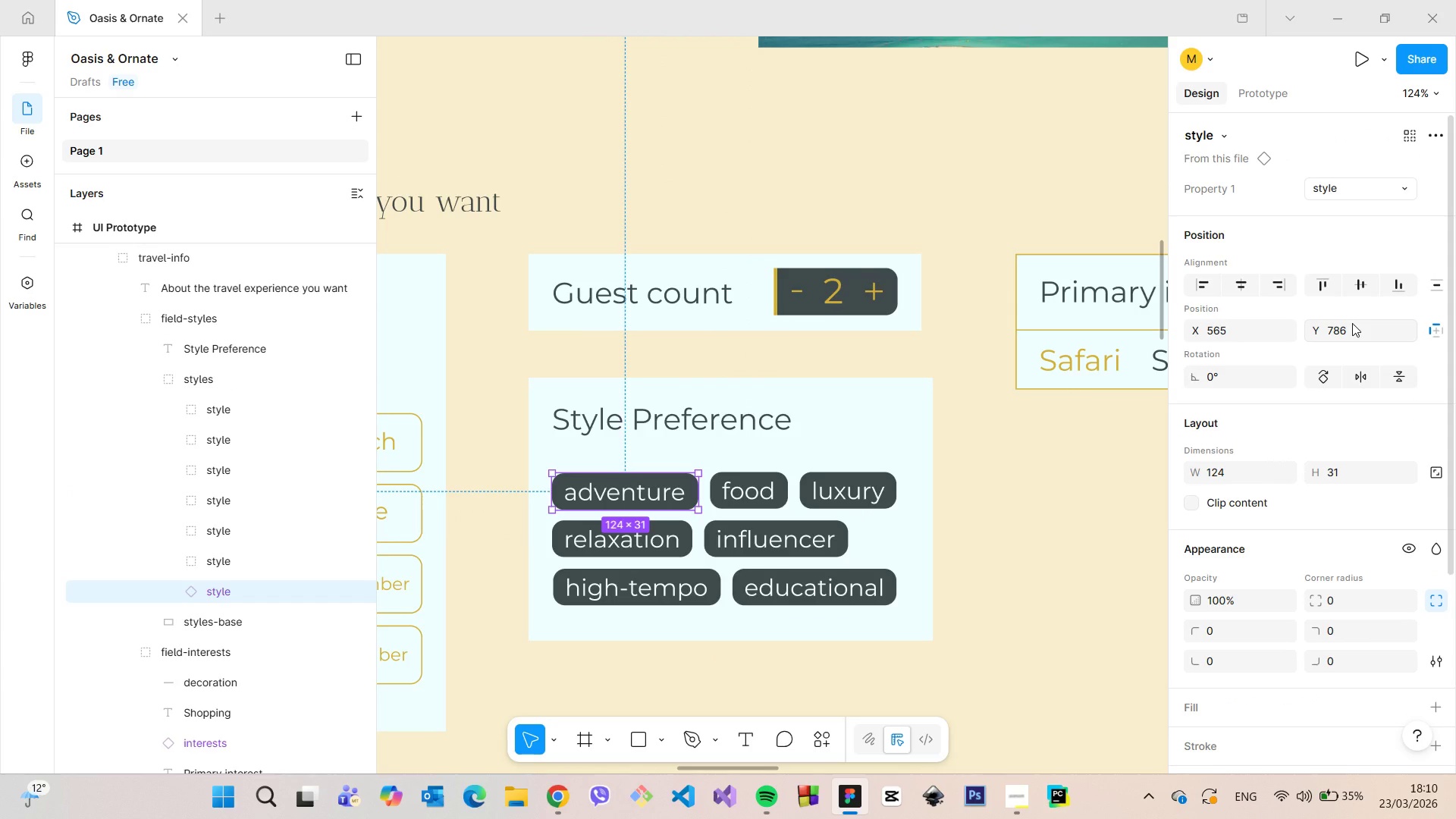 
left_click([1352, 323])
 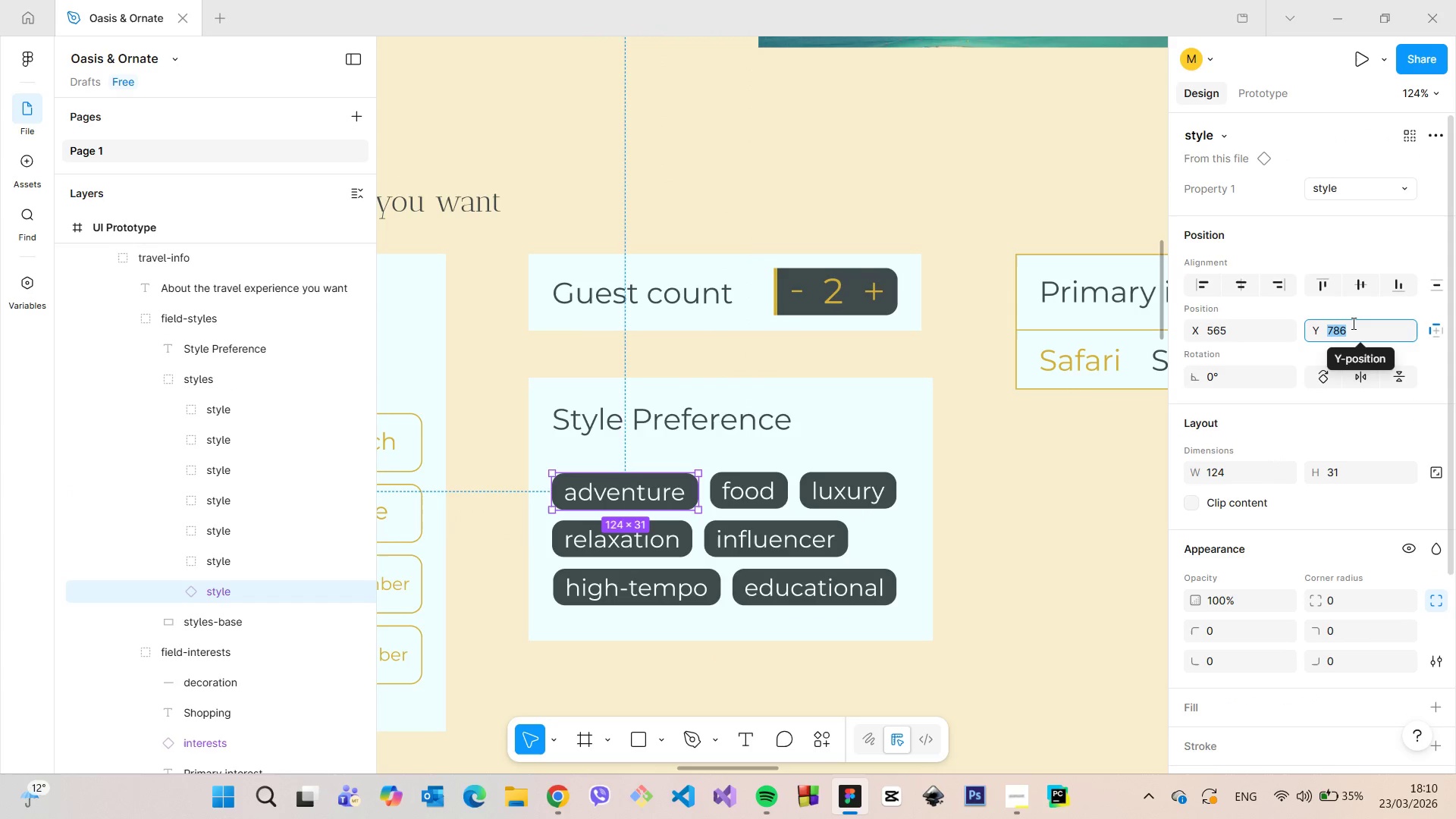 
key(ArrowDown)
 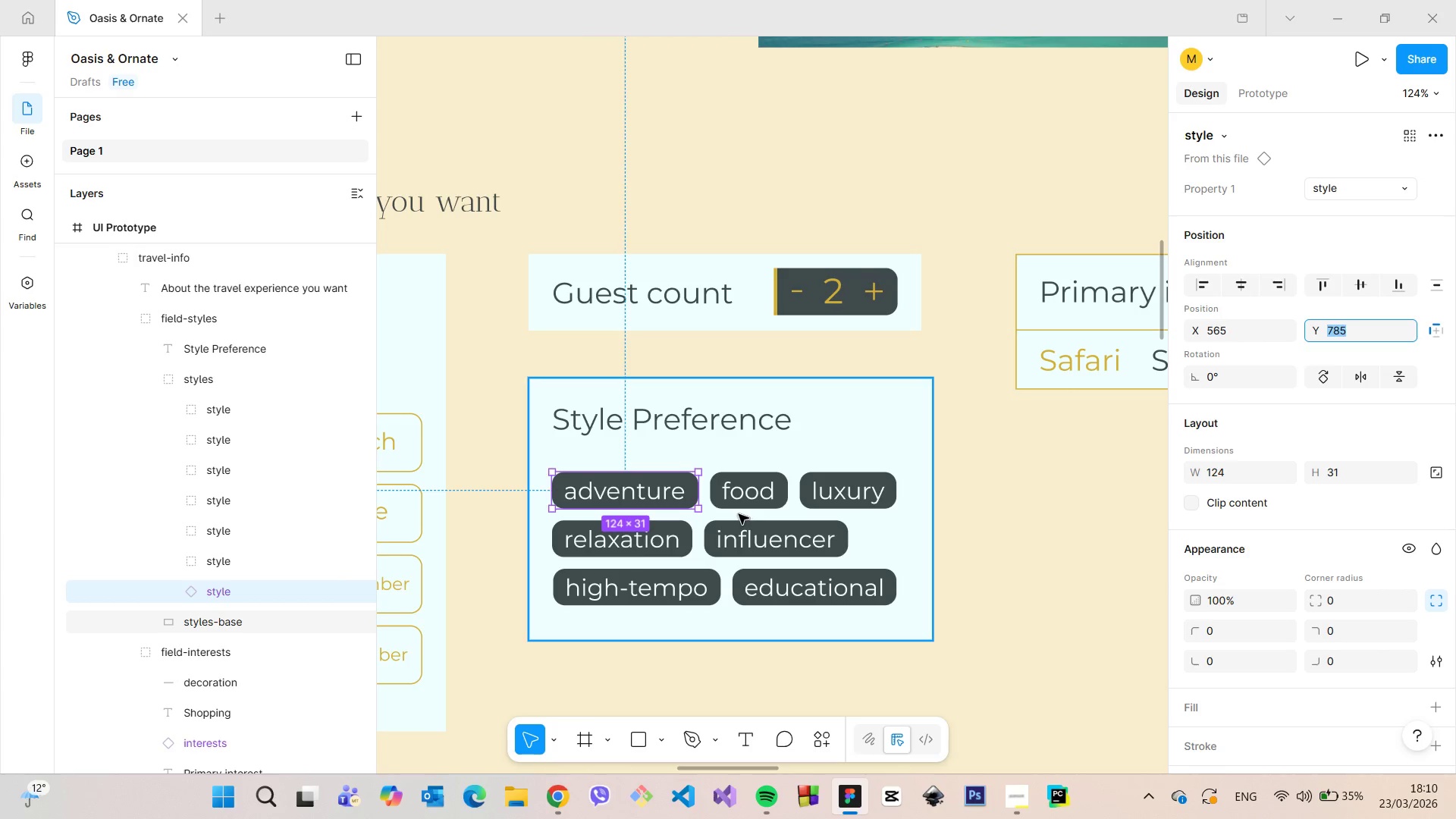 
hold_key(key=AltLeft, duration=1.14)
 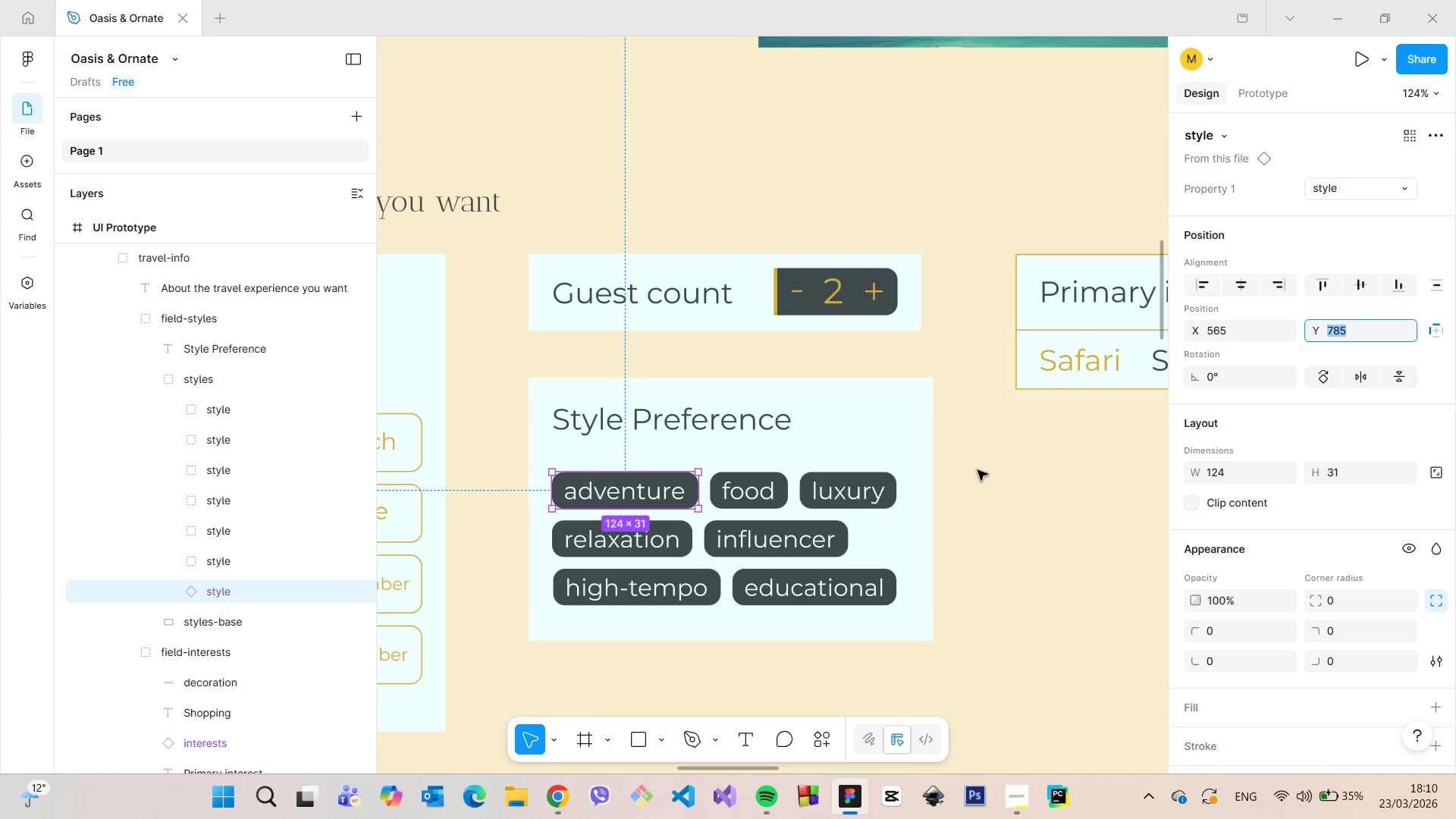 
left_click([981, 471])
 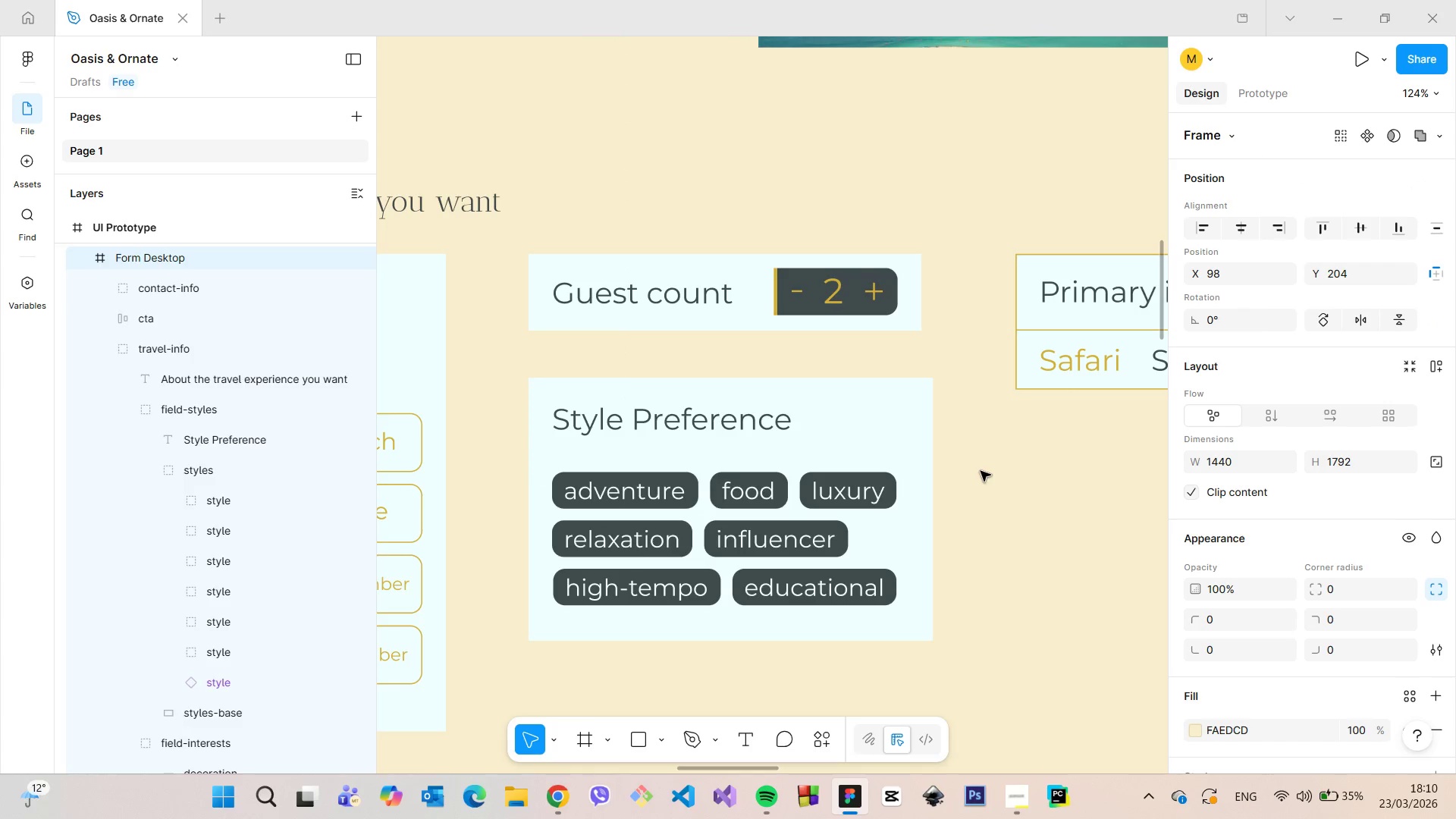 
scroll: coordinate [946, 506], scroll_direction: down, amount: 9.0
 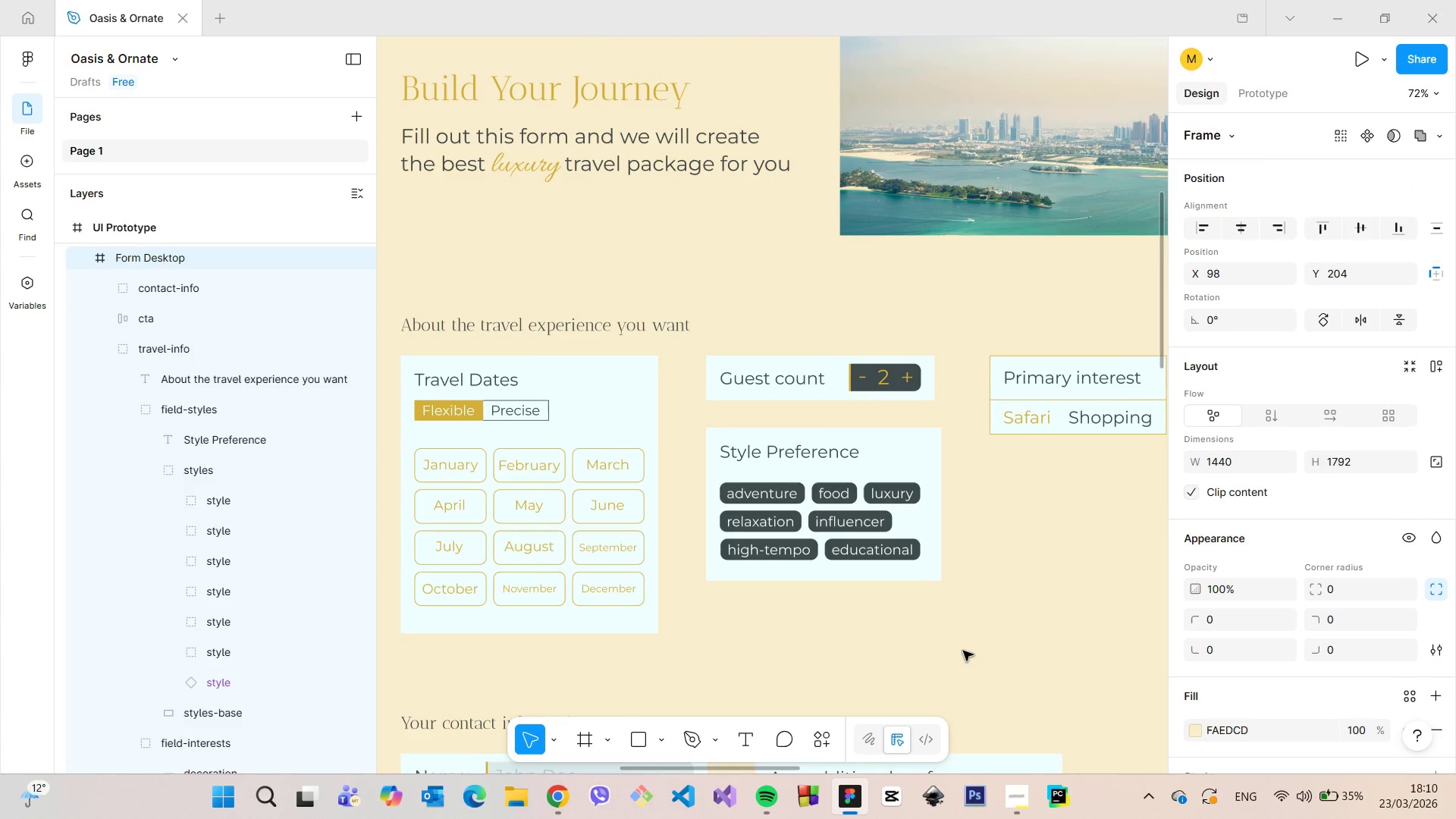 
wait(5.28)
 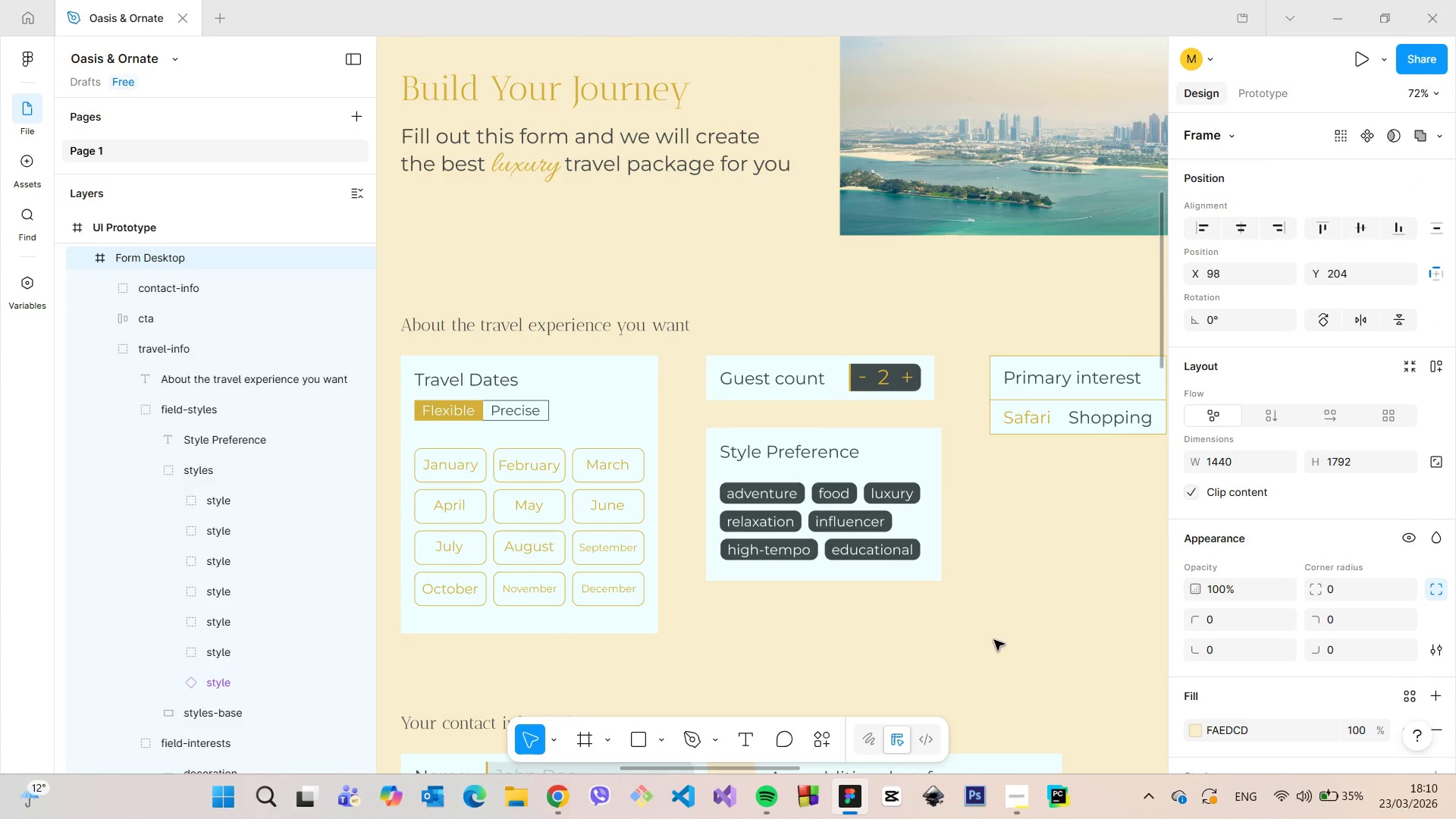 
scroll: coordinate [967, 633], scroll_direction: down, amount: 22.0
 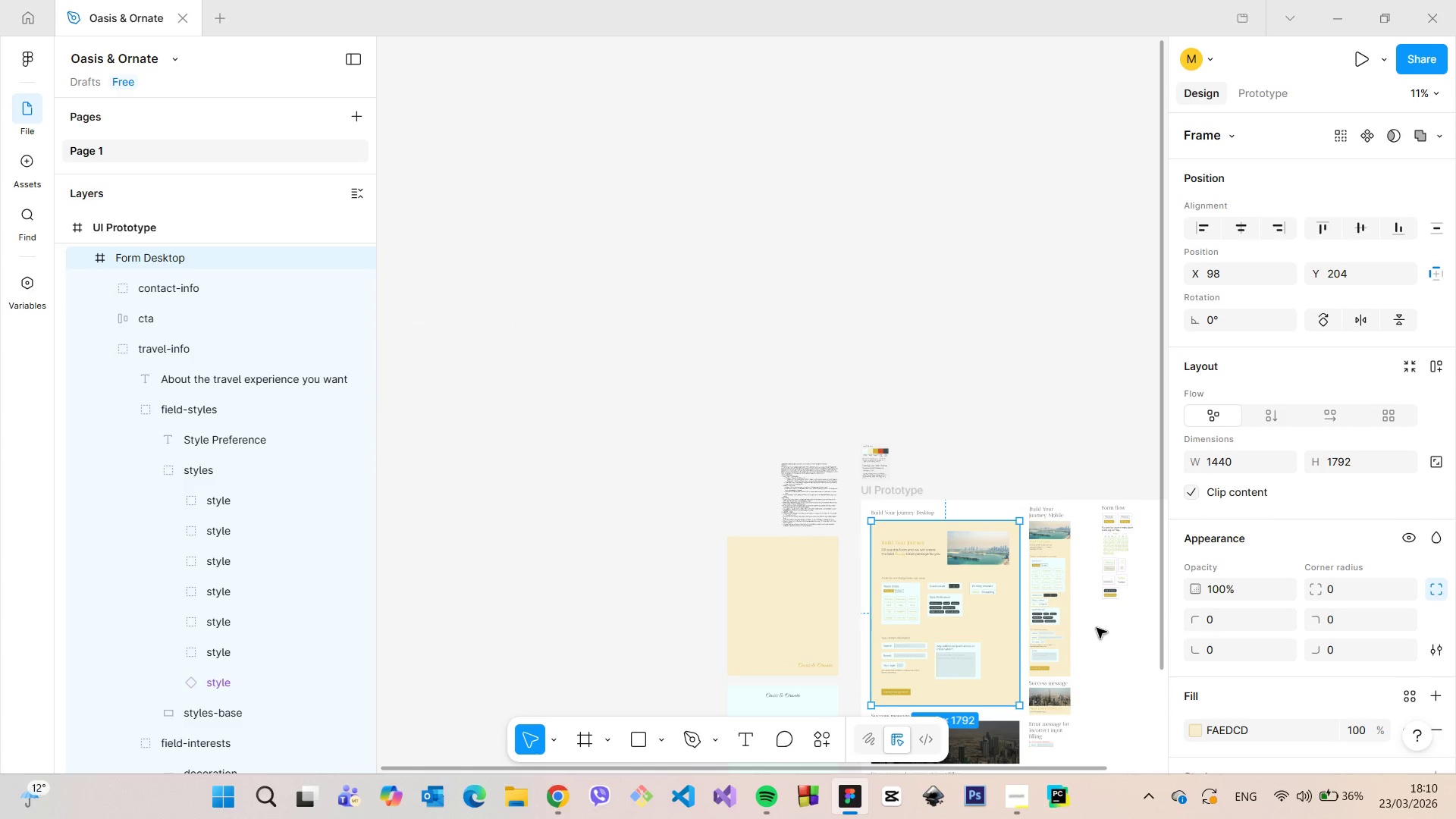 
scroll: coordinate [1159, 570], scroll_direction: up, amount: 19.0
 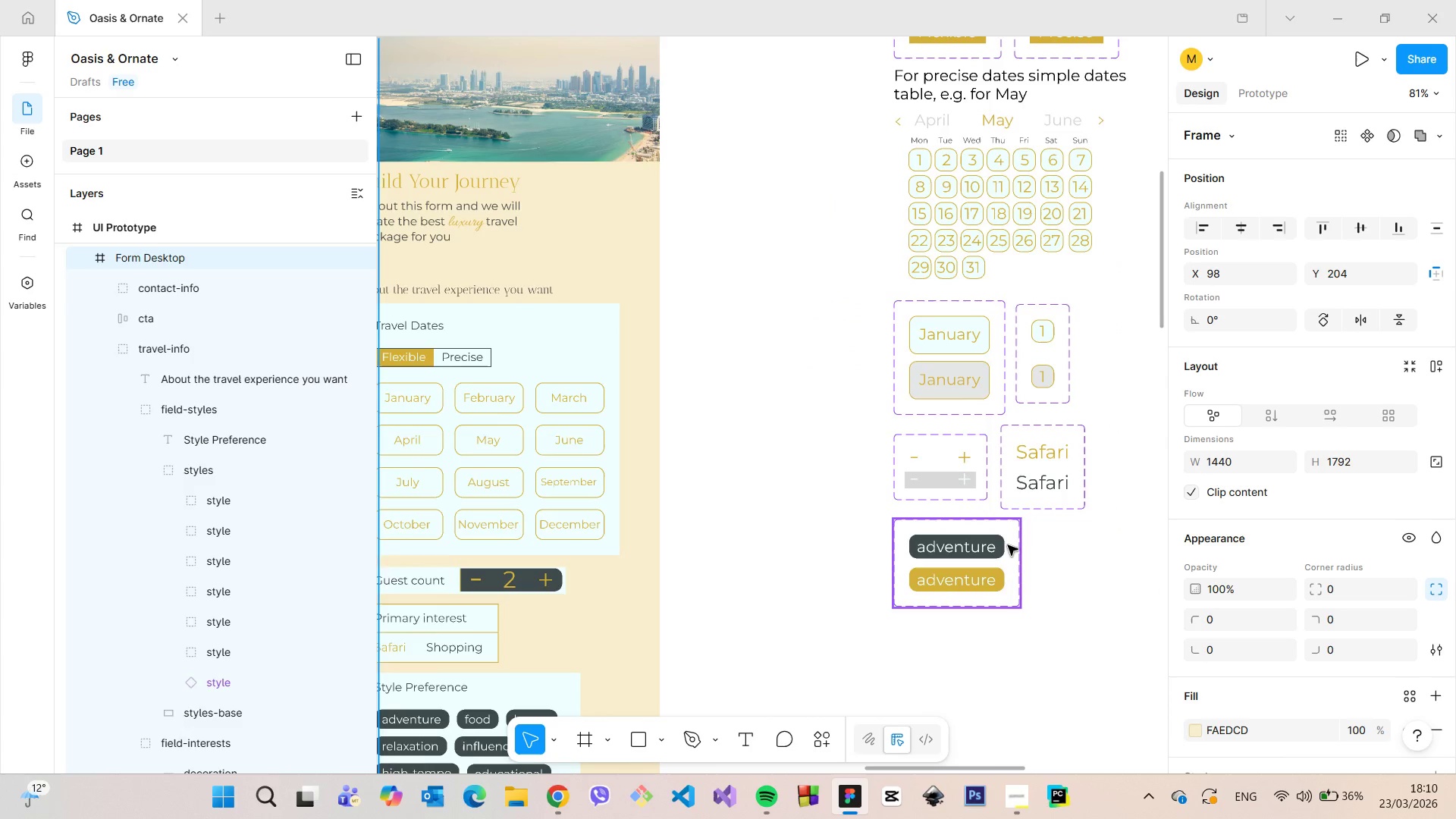 
left_click([1008, 545])
 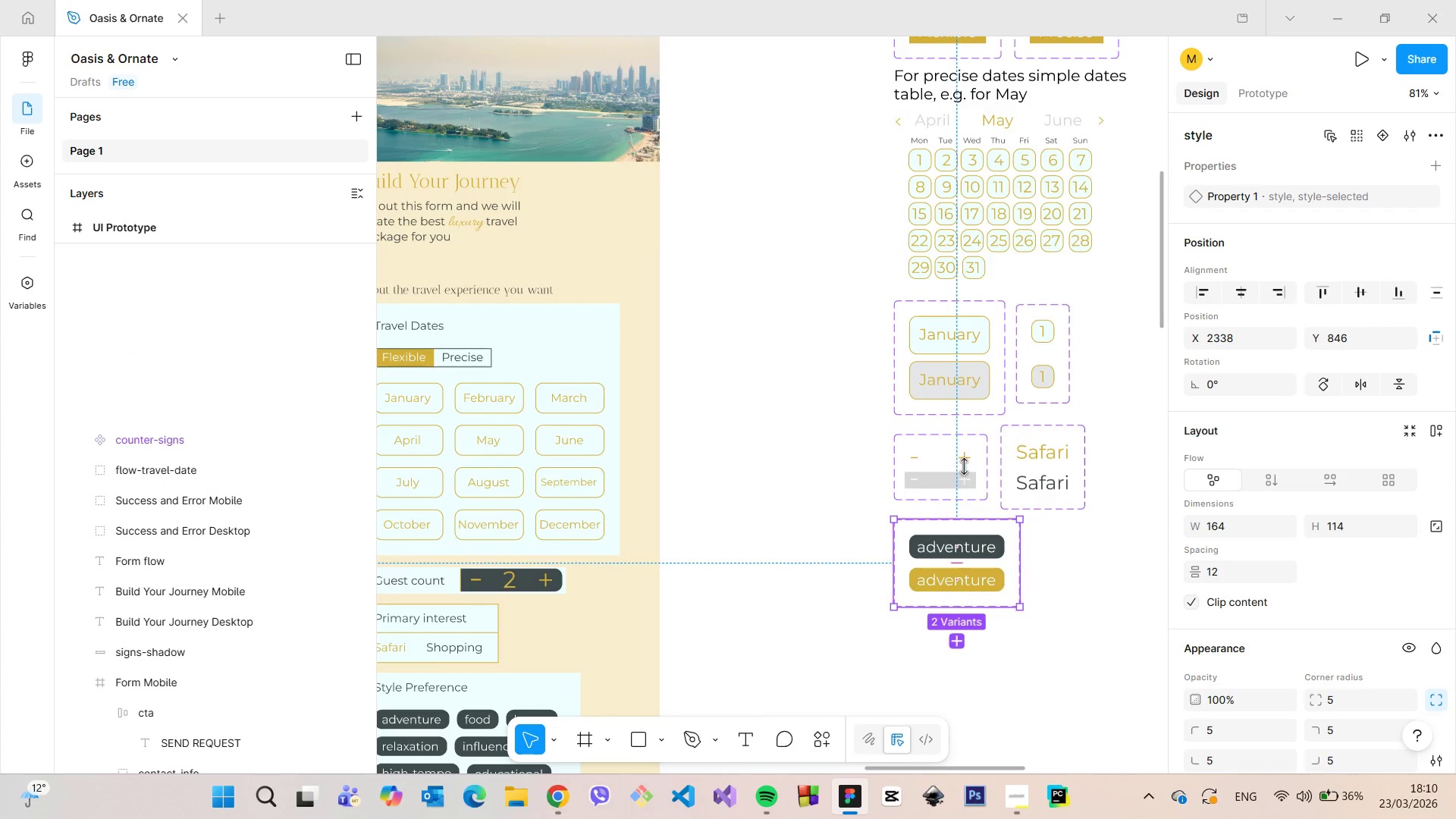 
hold_key(key=ShiftLeft, duration=1.52)
left_click([965, 466])
 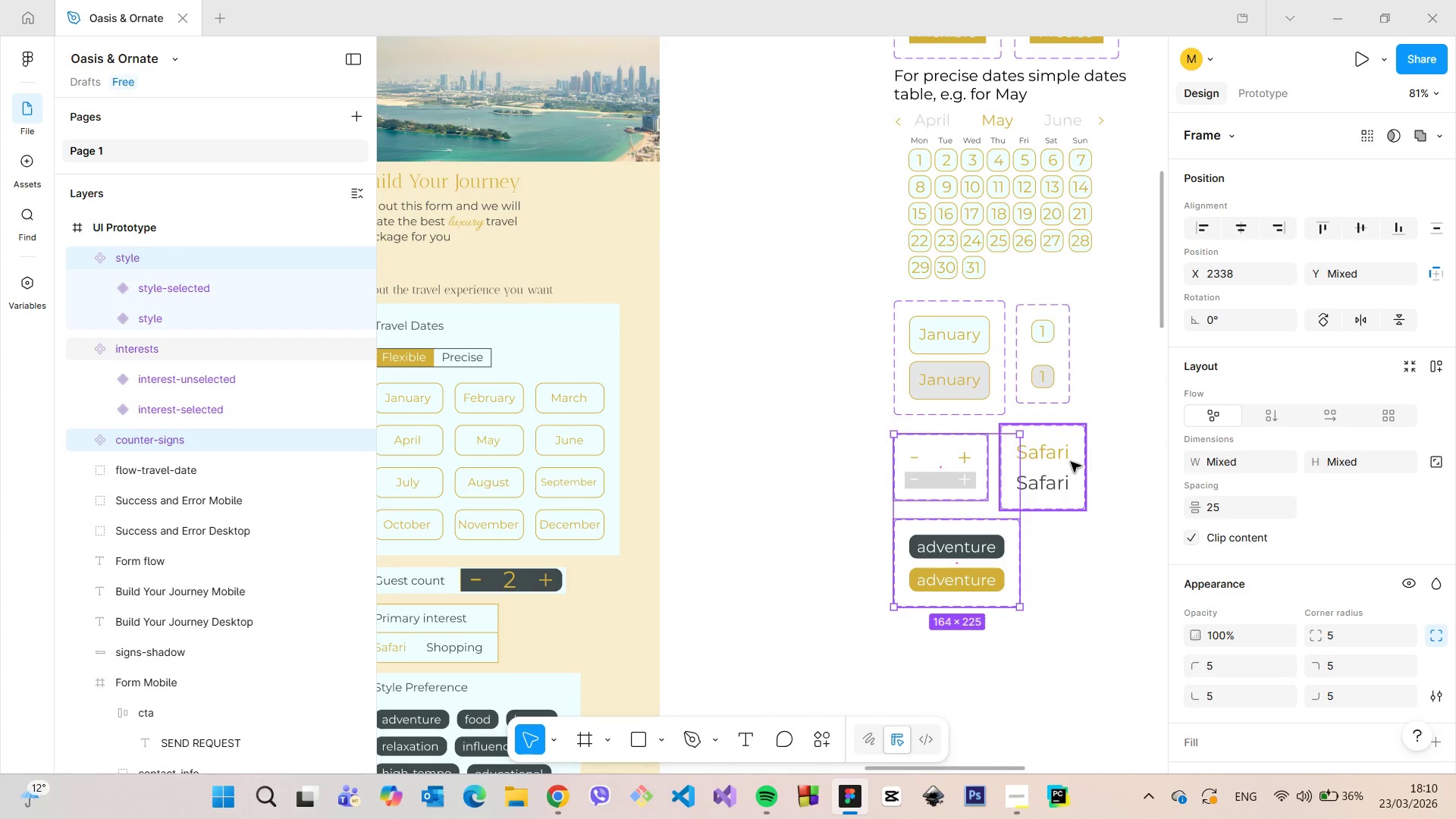 
left_click([1071, 462])
 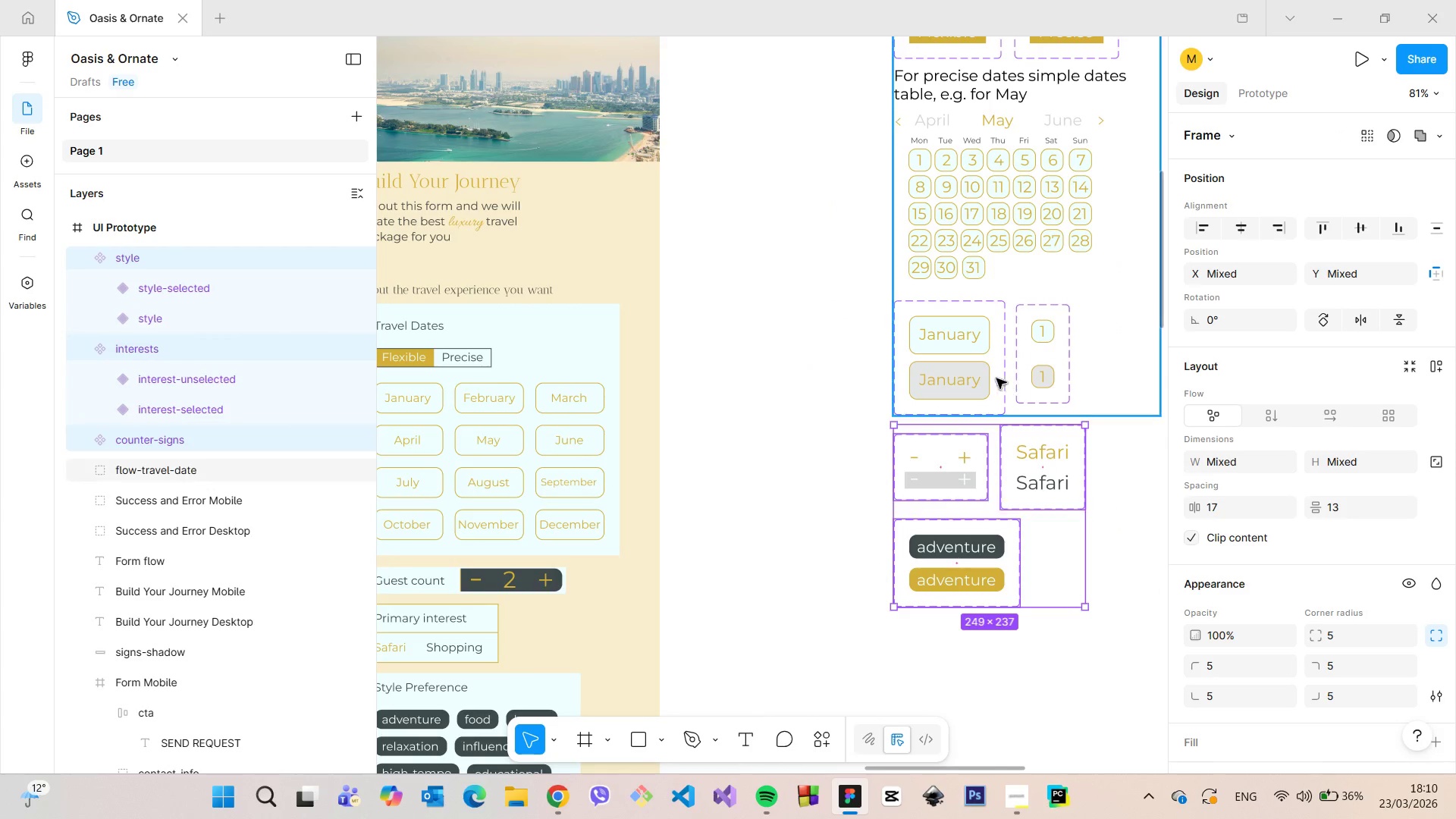 
hold_key(key=ShiftLeft, duration=0.91)
left_click([990, 377])
 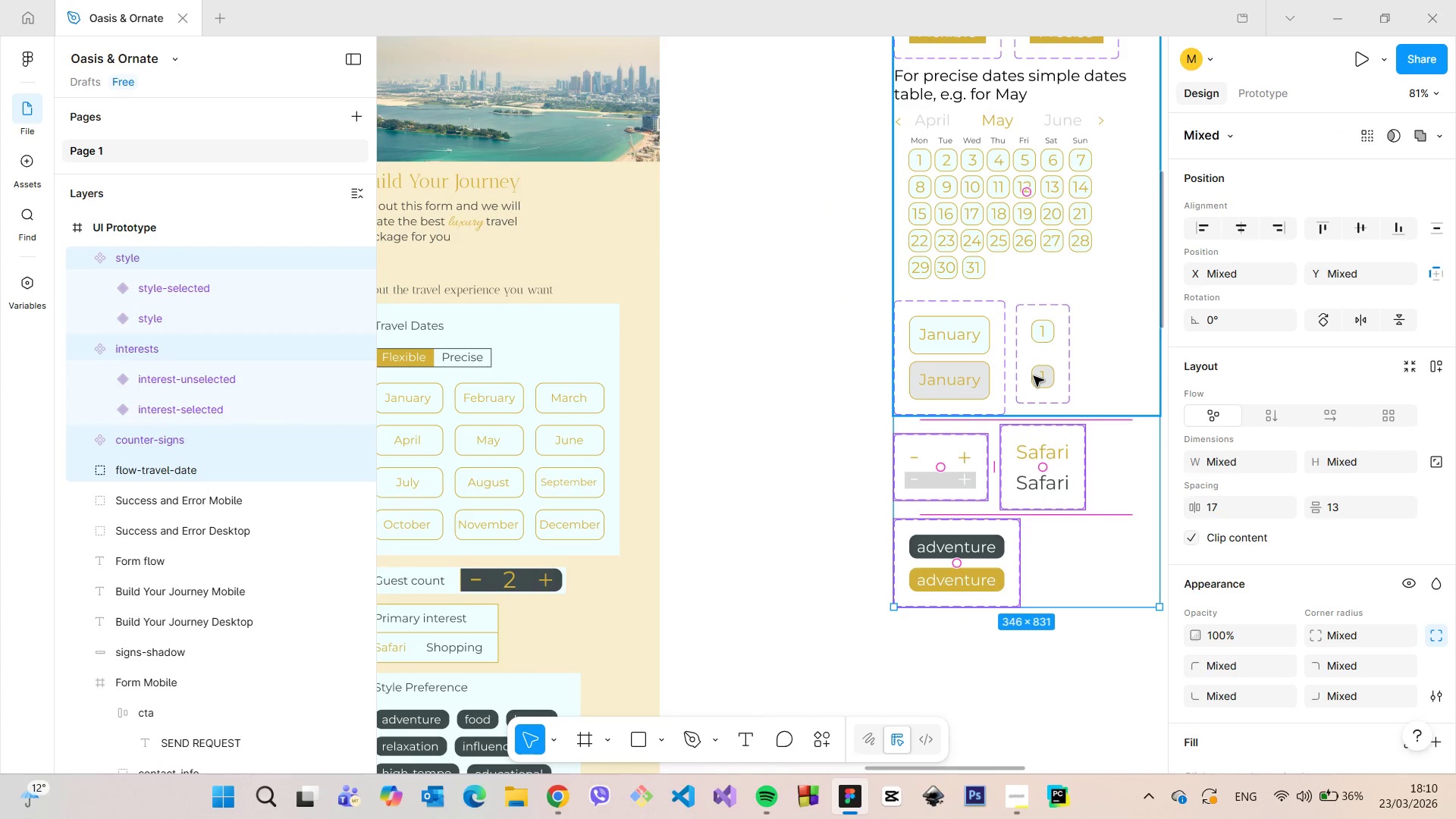 
scroll: coordinate [1034, 376], scroll_direction: down, amount: 4.0
 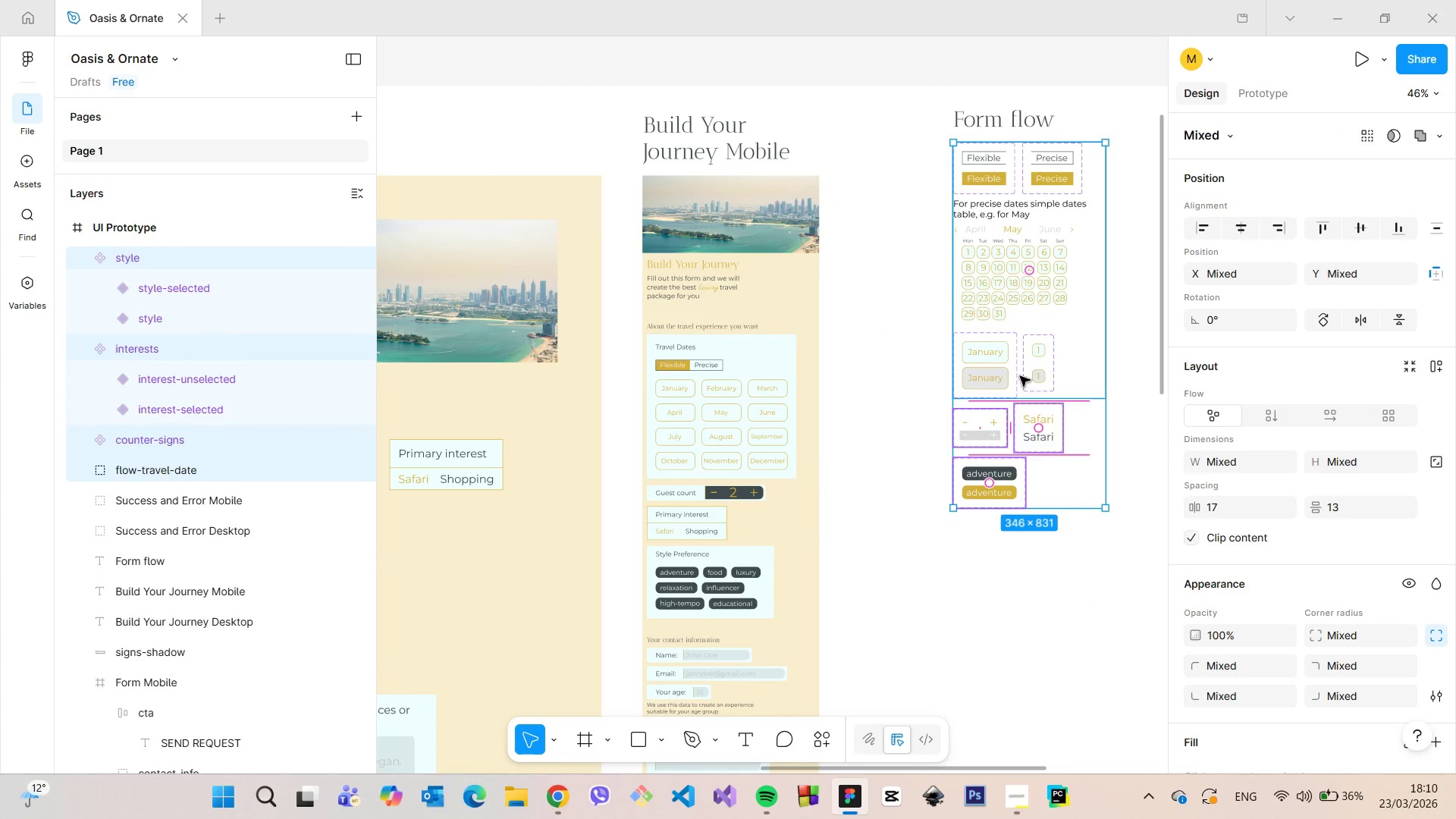 
right_click([1010, 359])
 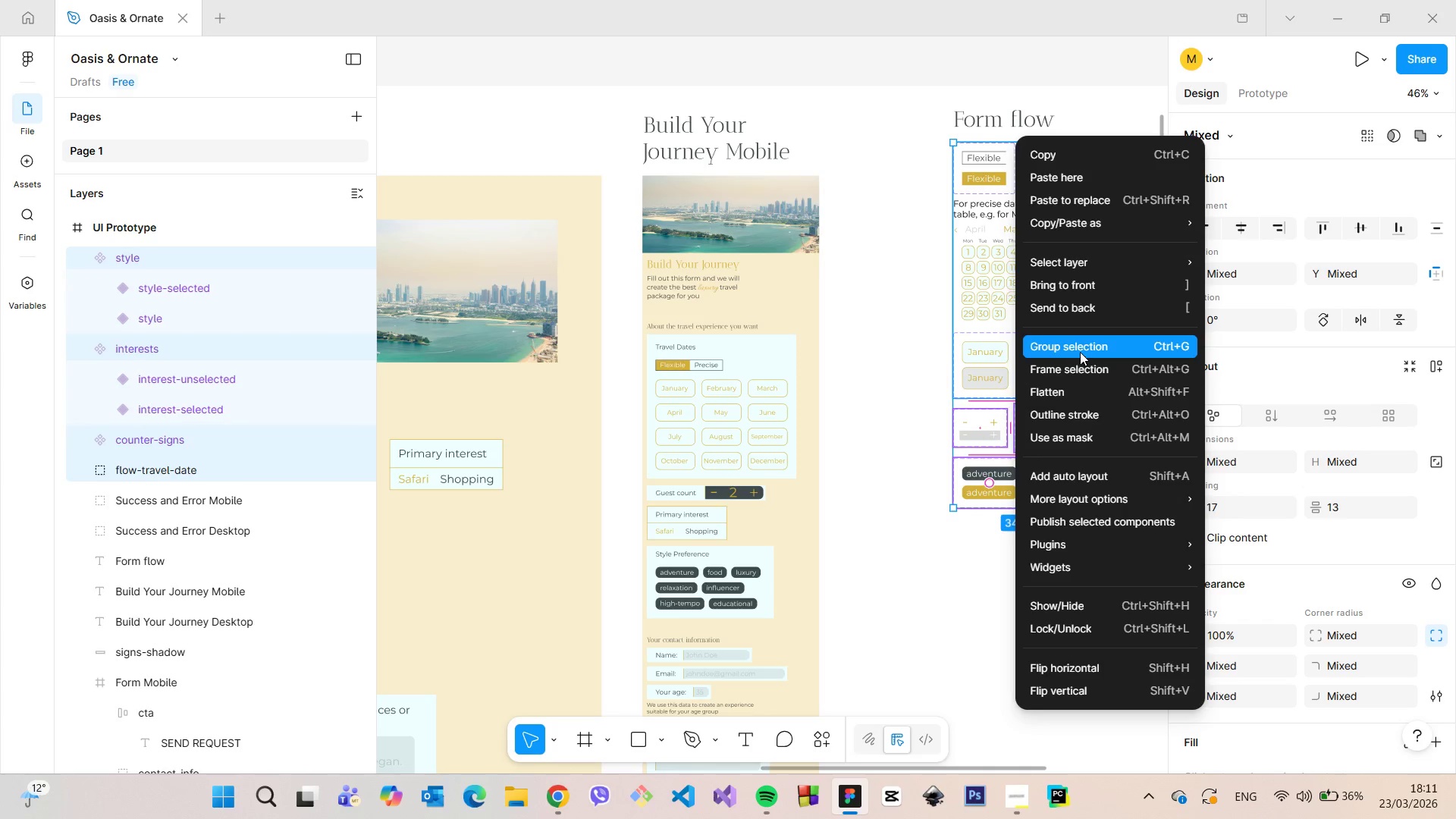 
left_click([1080, 349])
 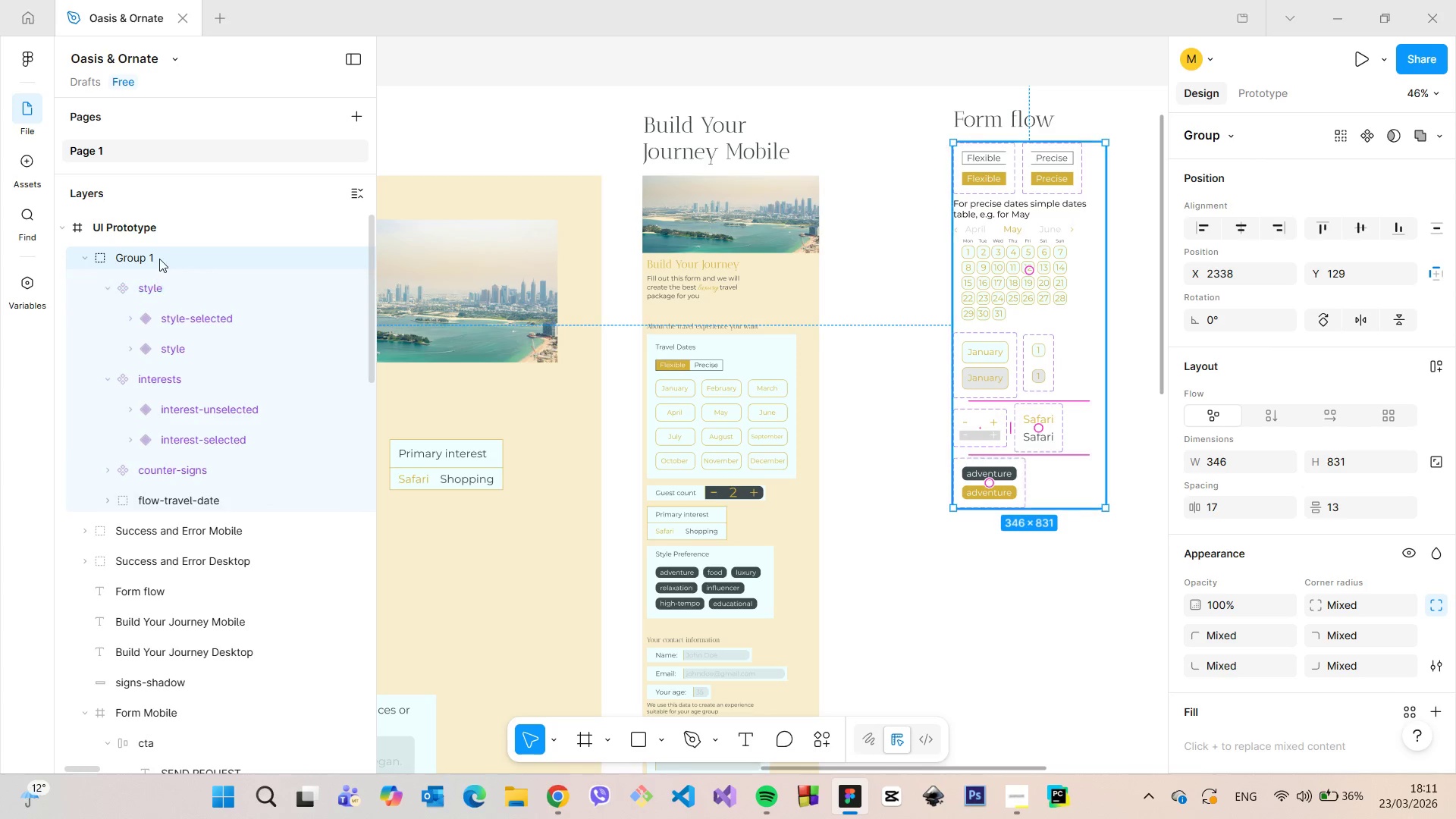 
double_click([159, 258])
 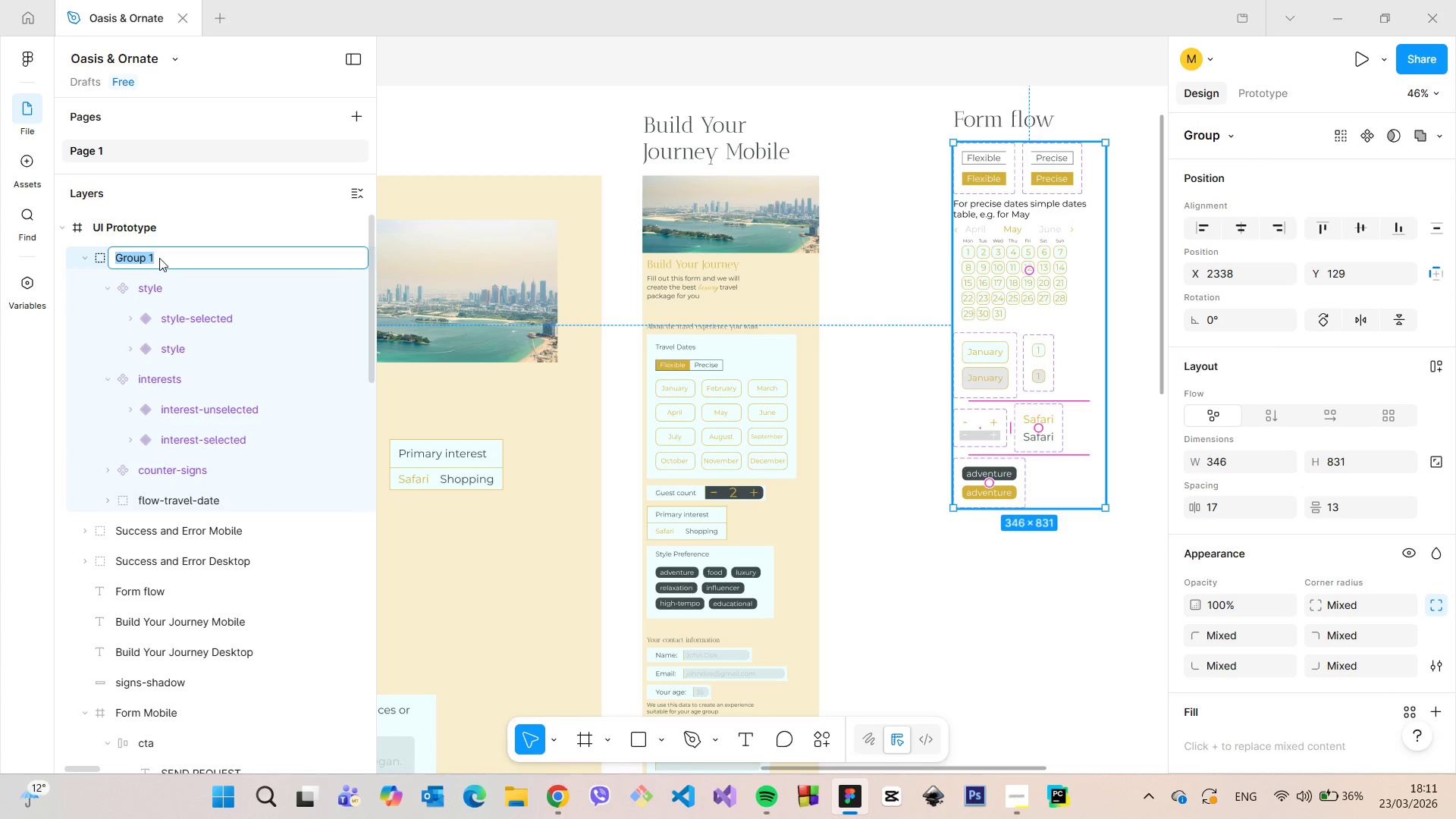 
type(flow-travle)
key(Backspace)
key(Backspace)
type(el0in)
key(Backspace)
key(Backspace)
key(Backspace)
type(=)
key(Backspace)
type(=)
key(Backspace)
key(Backspace)
type(l-info)
 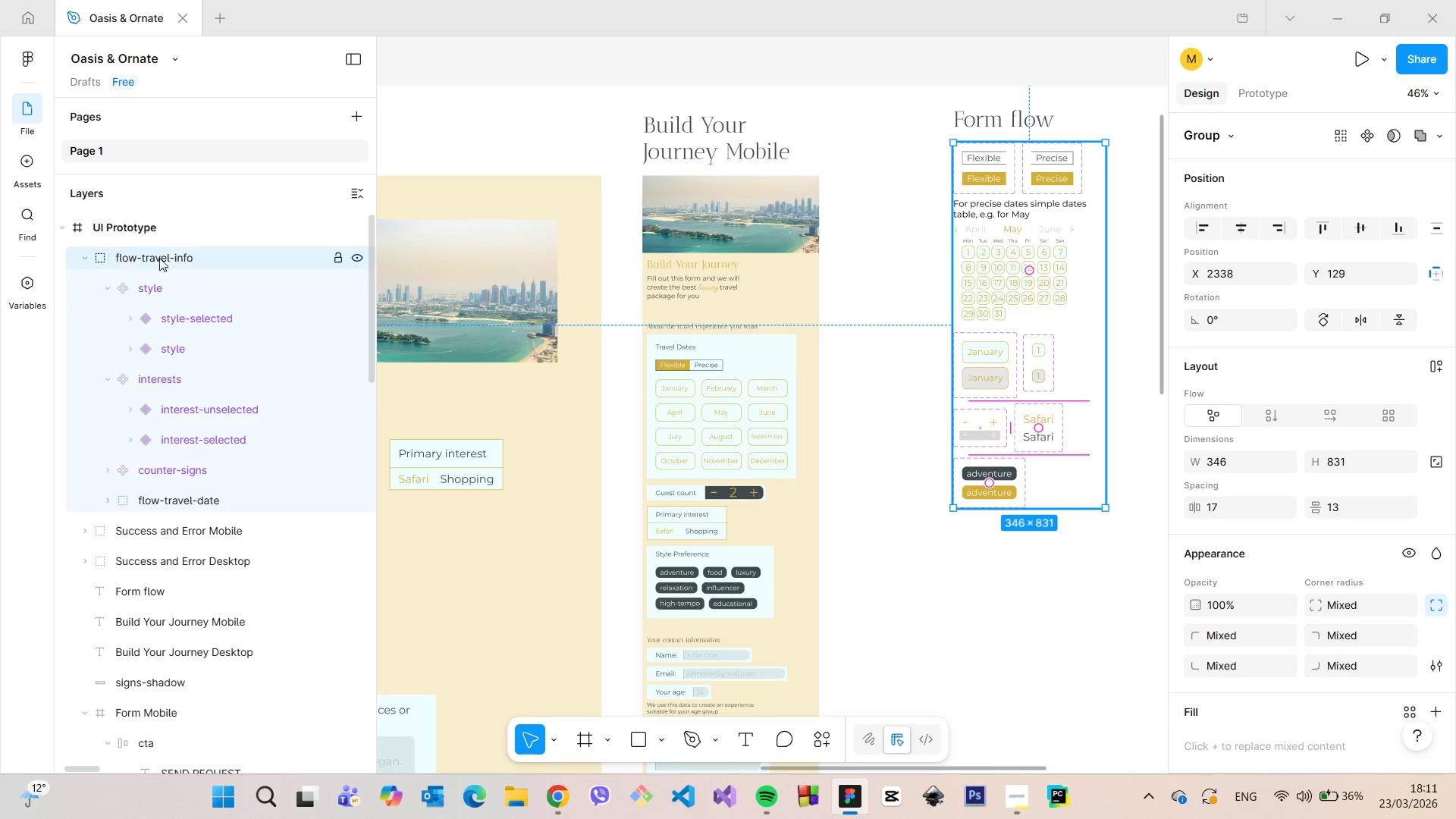 
key(Enter)
 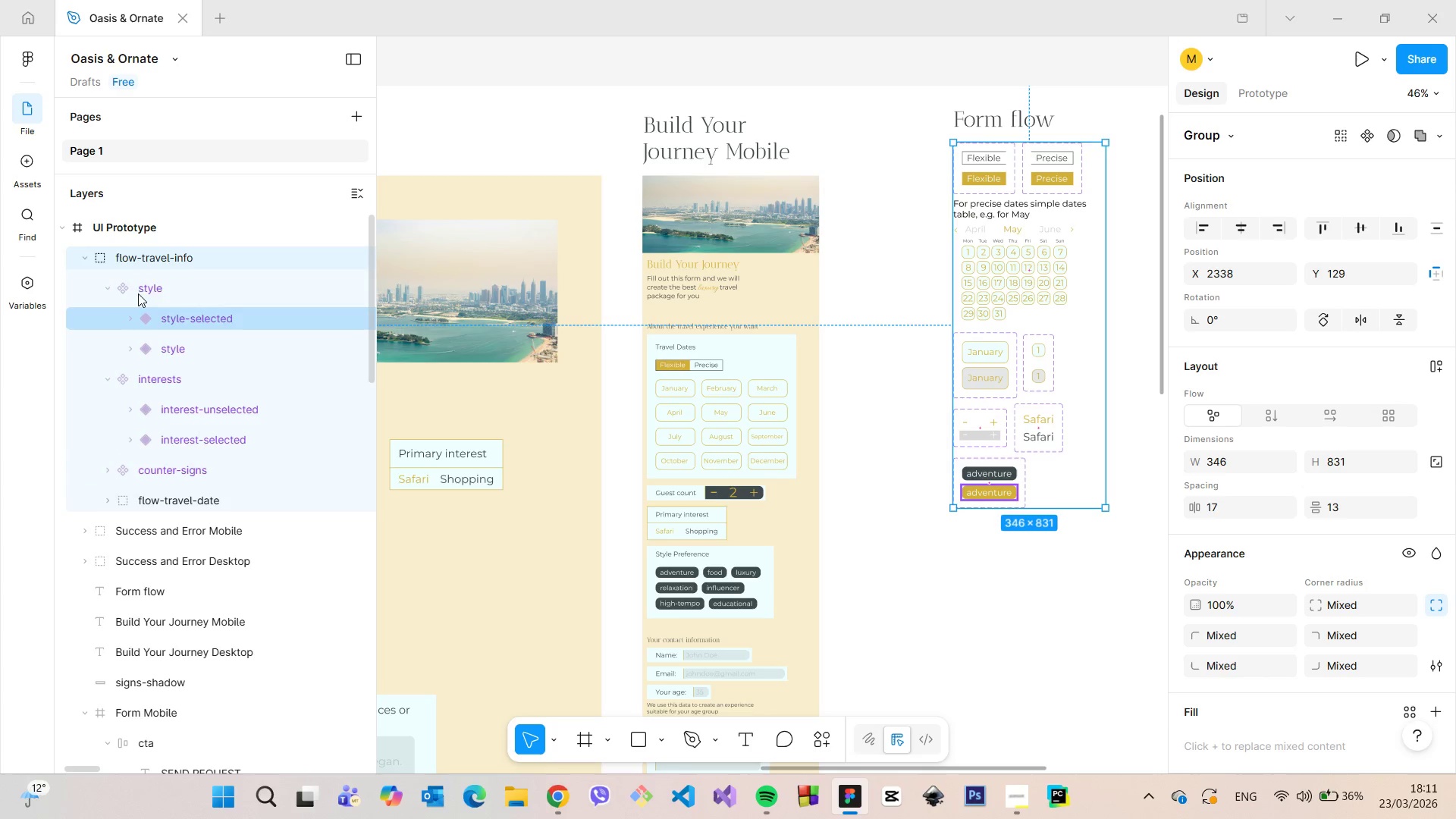 
left_click([87, 253])
 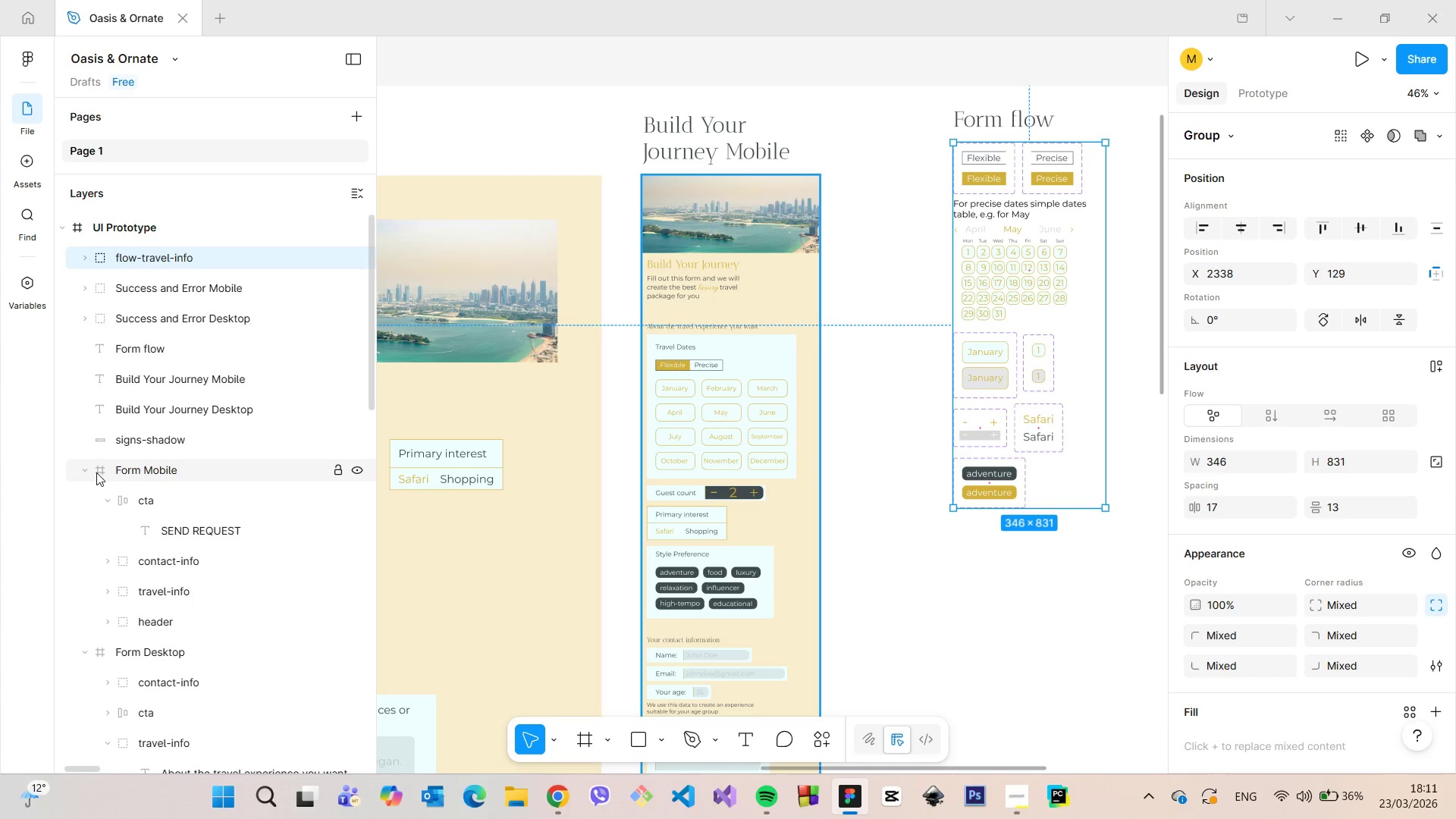 
wait(5.58)
 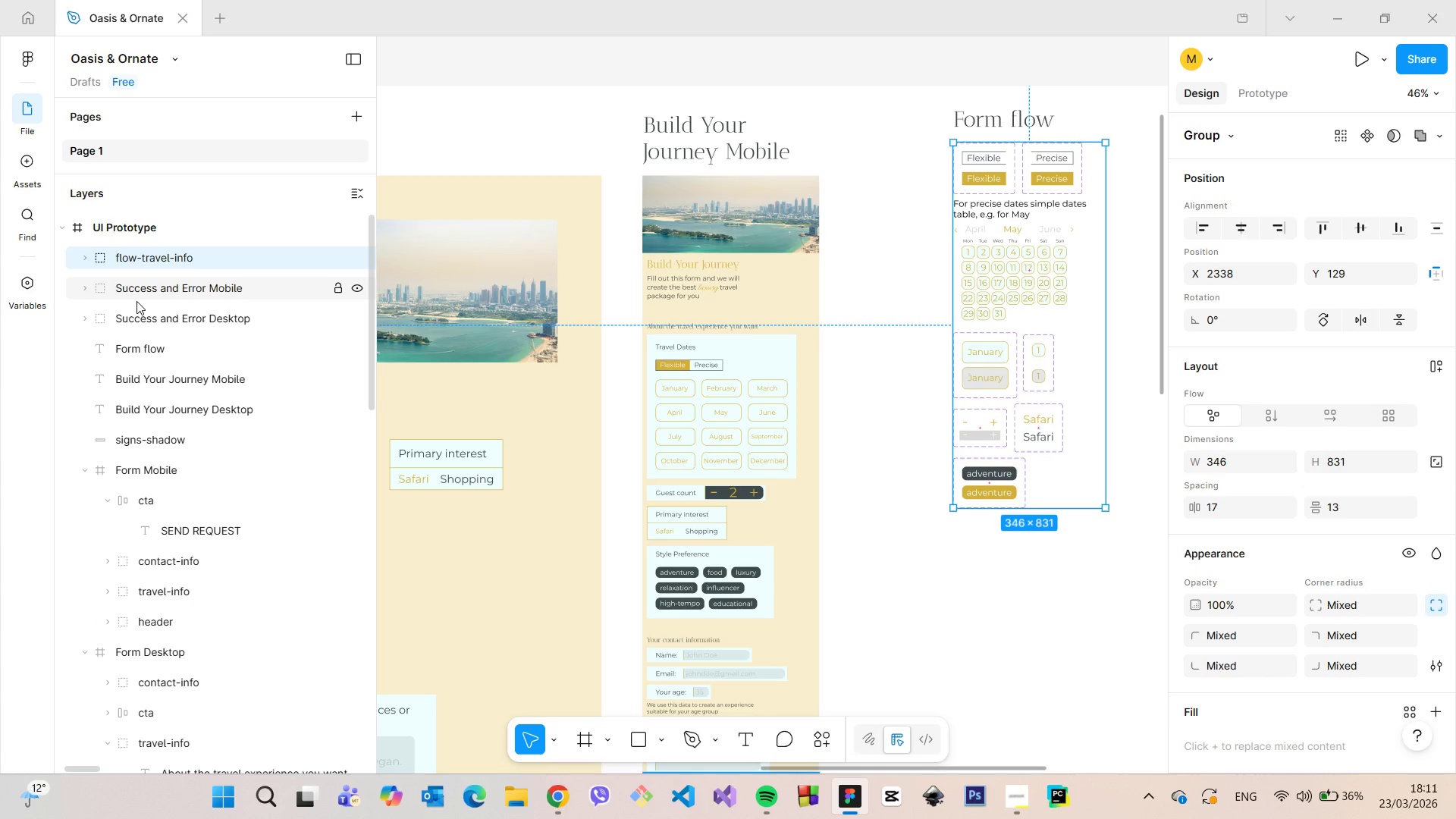 
left_click([82, 500])
 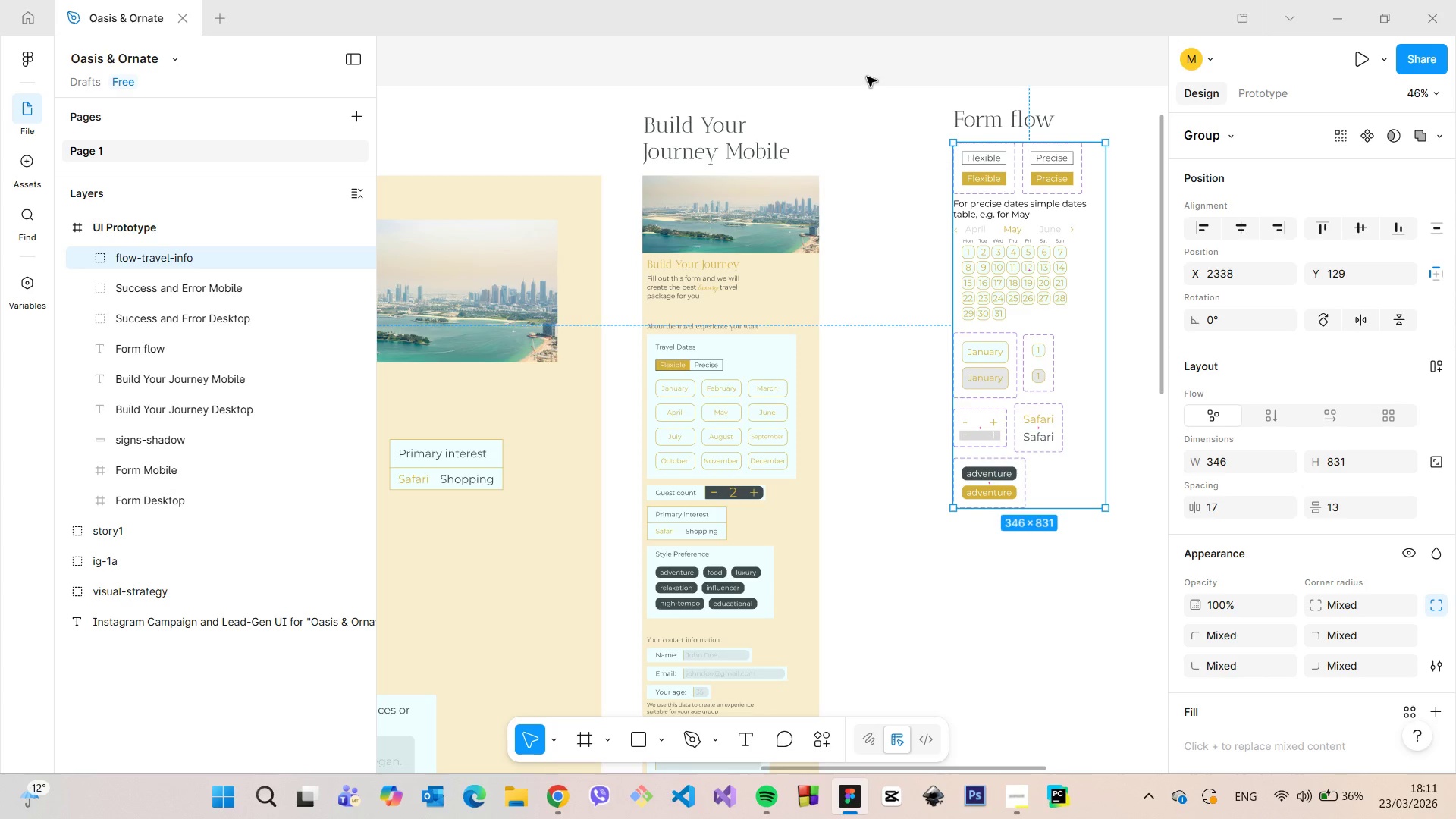 
left_click([873, 156])
 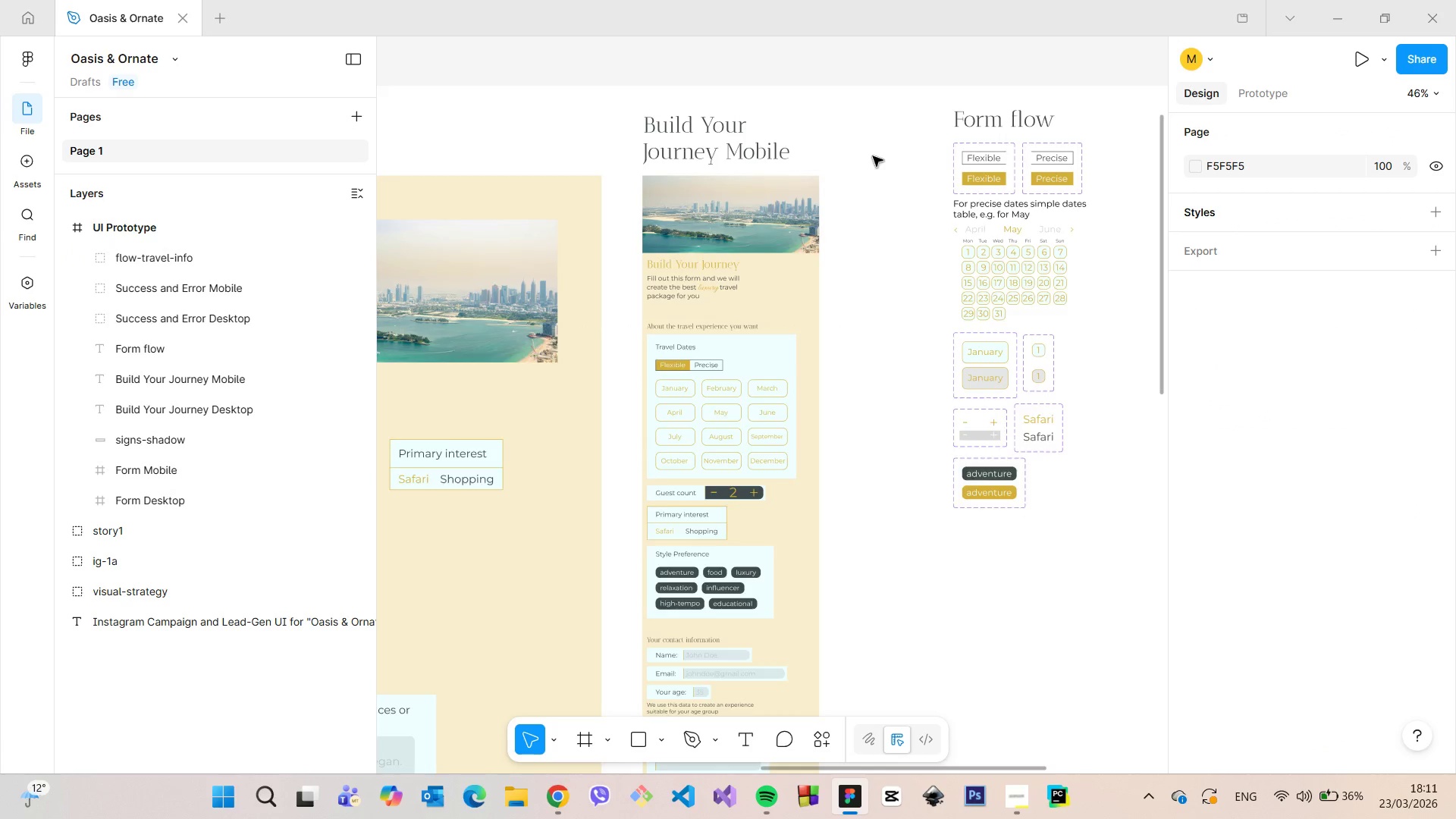 
scroll: coordinate [873, 156], scroll_direction: down, amount: 10.0
 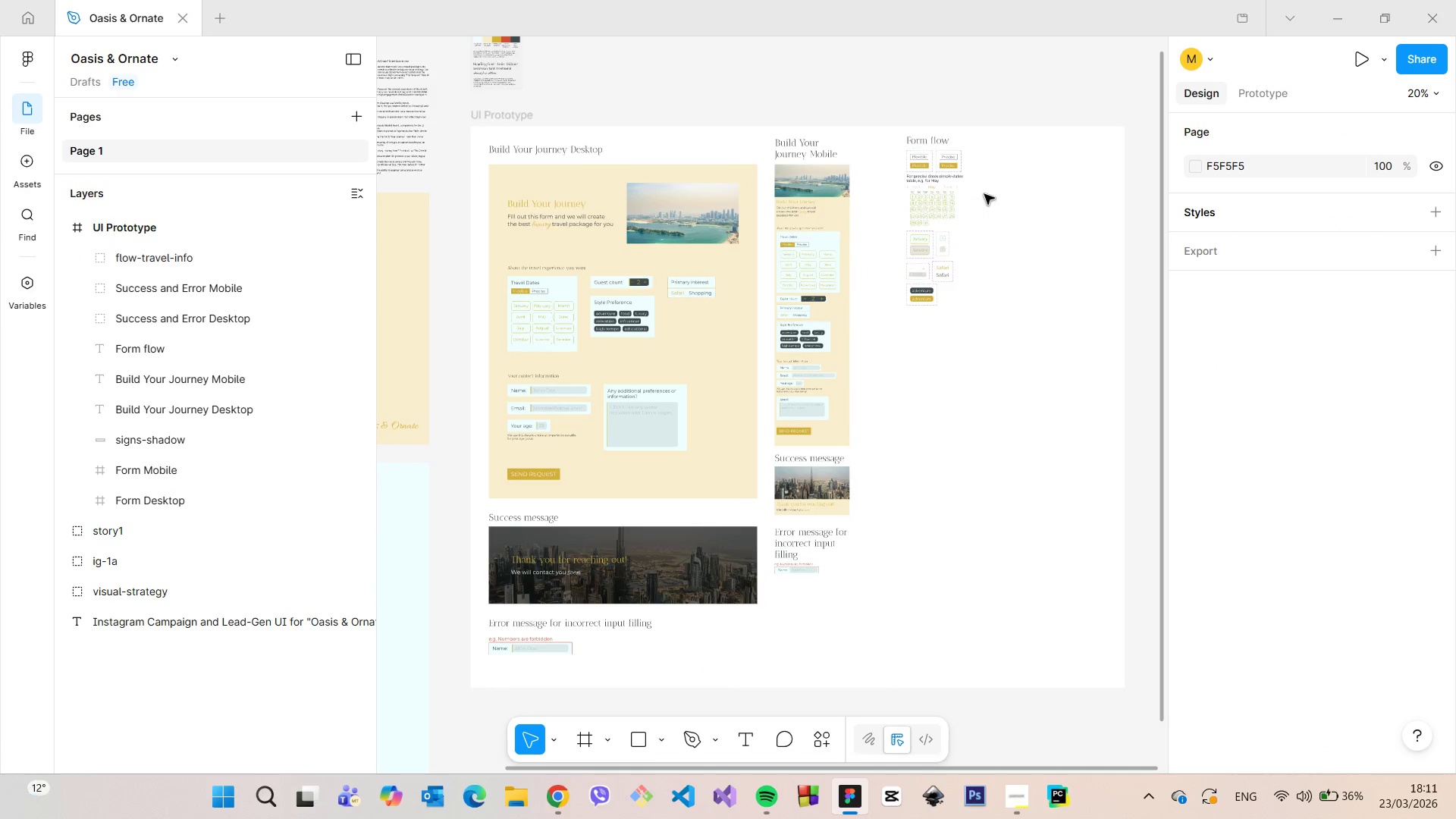 
scroll: coordinate [984, 194], scroll_direction: up, amount: 4.0
 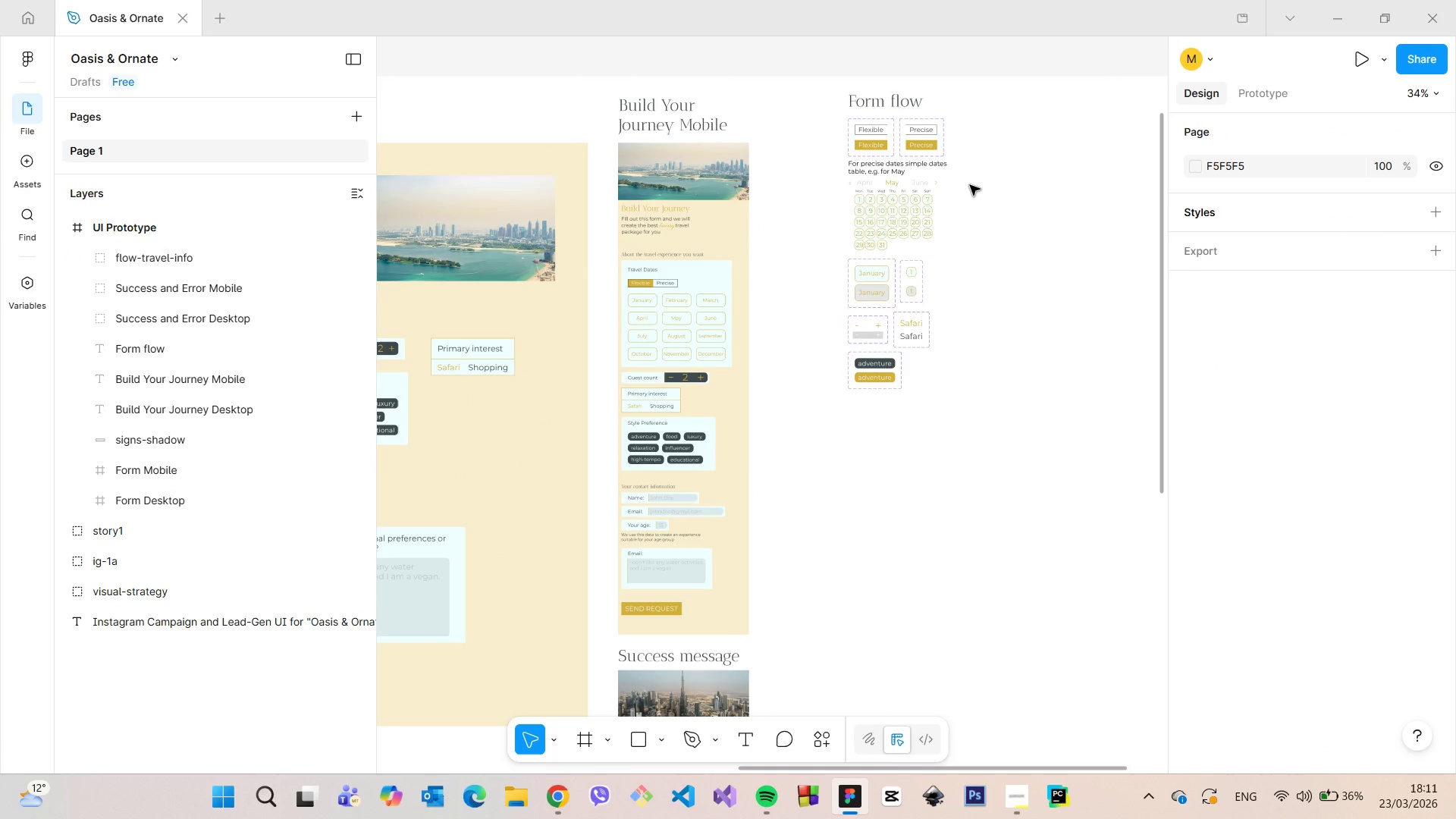 
scroll: coordinate [970, 185], scroll_direction: down, amount: 4.0
 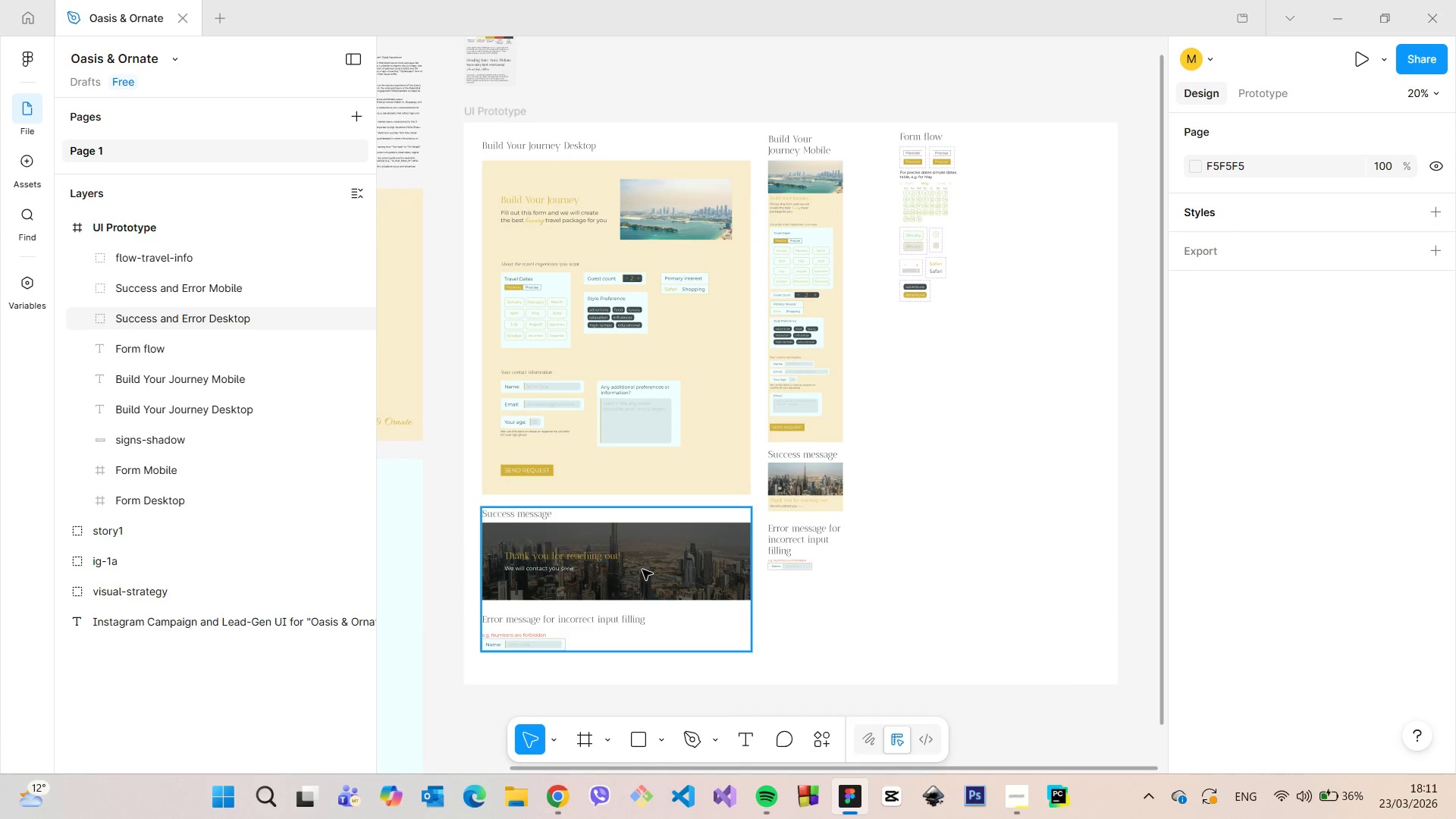 
scroll: coordinate [817, 253], scroll_direction: up, amount: 6.0
 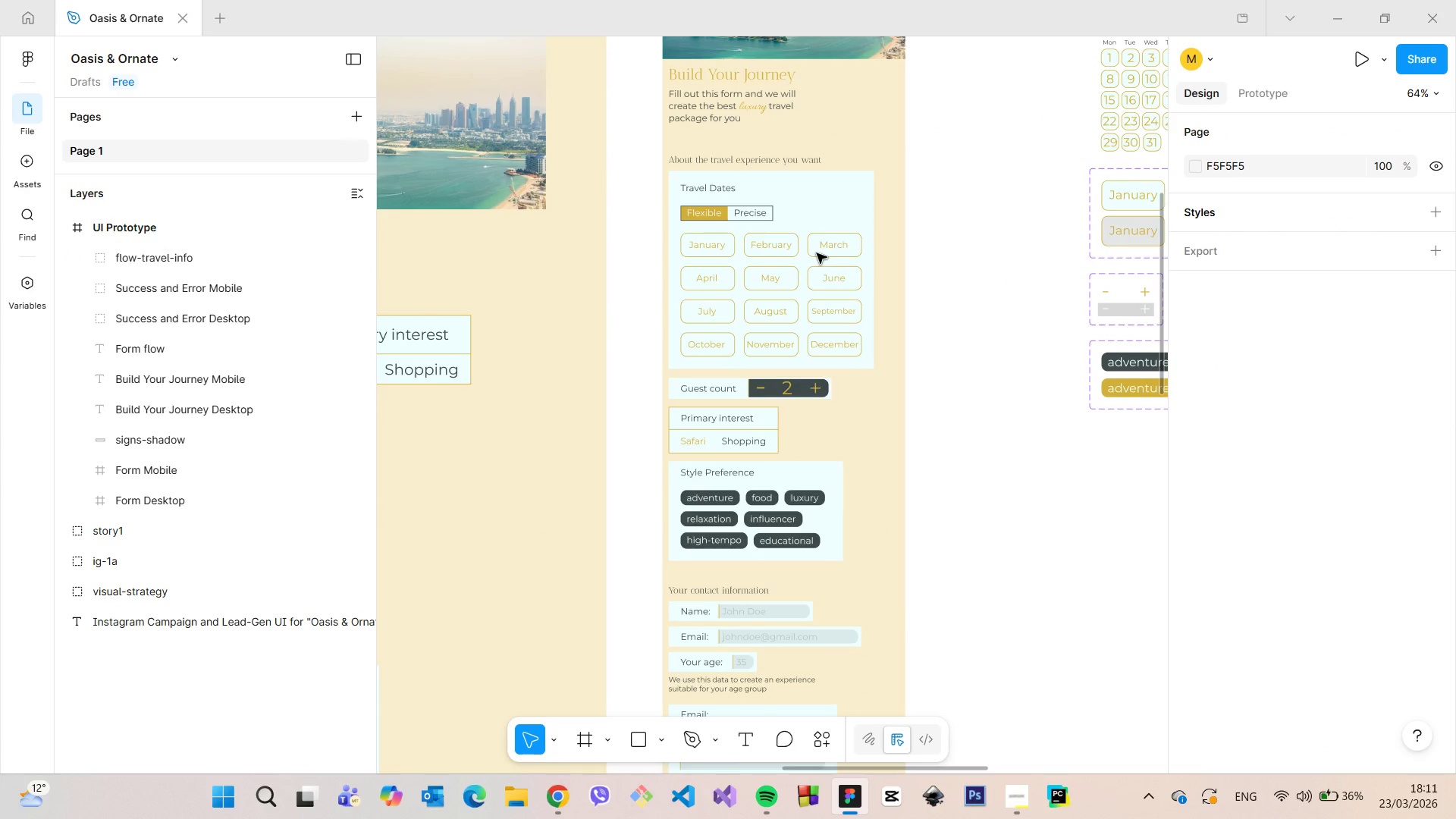 
scroll: coordinate [817, 253], scroll_direction: down, amount: 5.0
 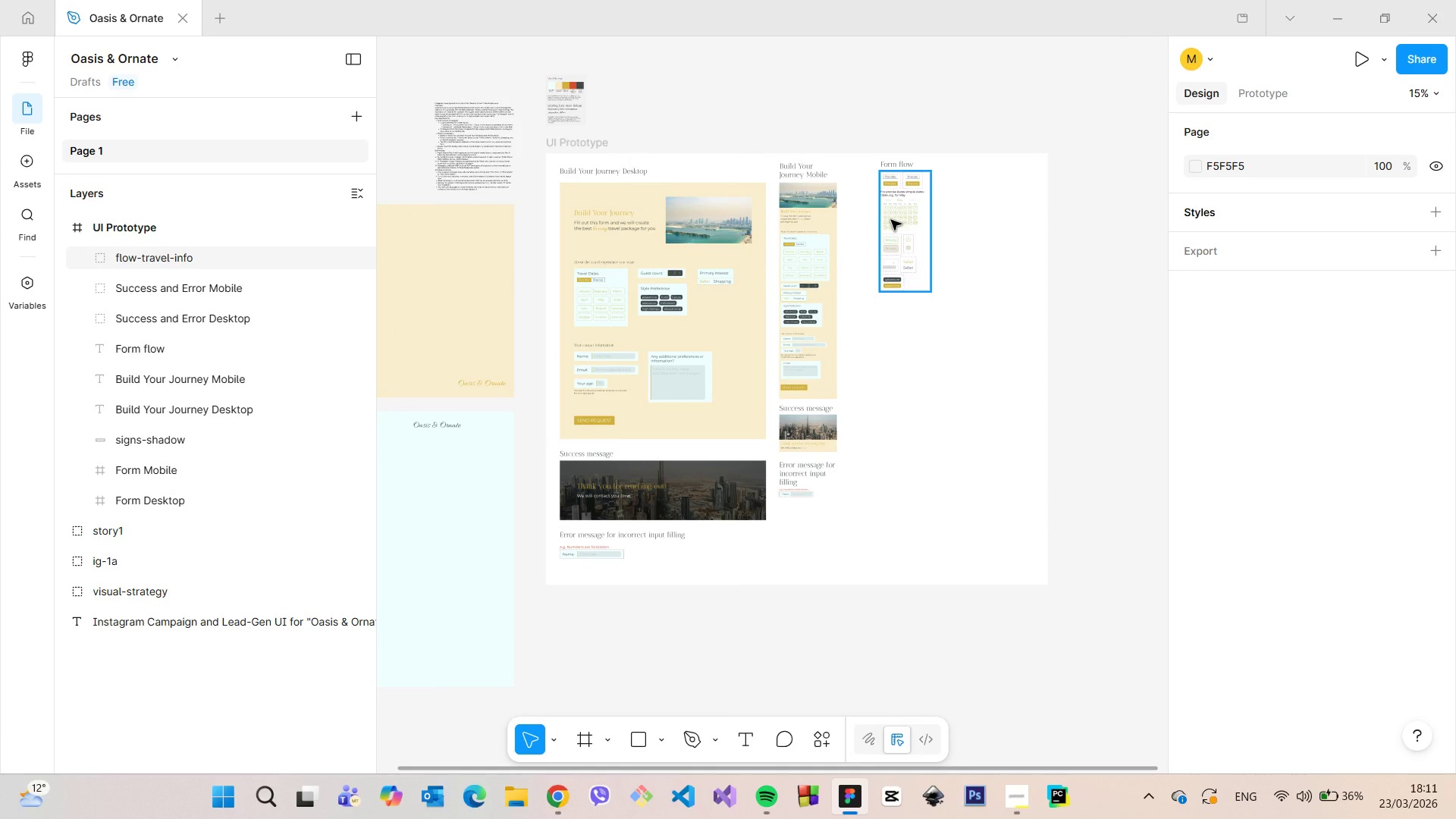 
left_click([914, 196])
 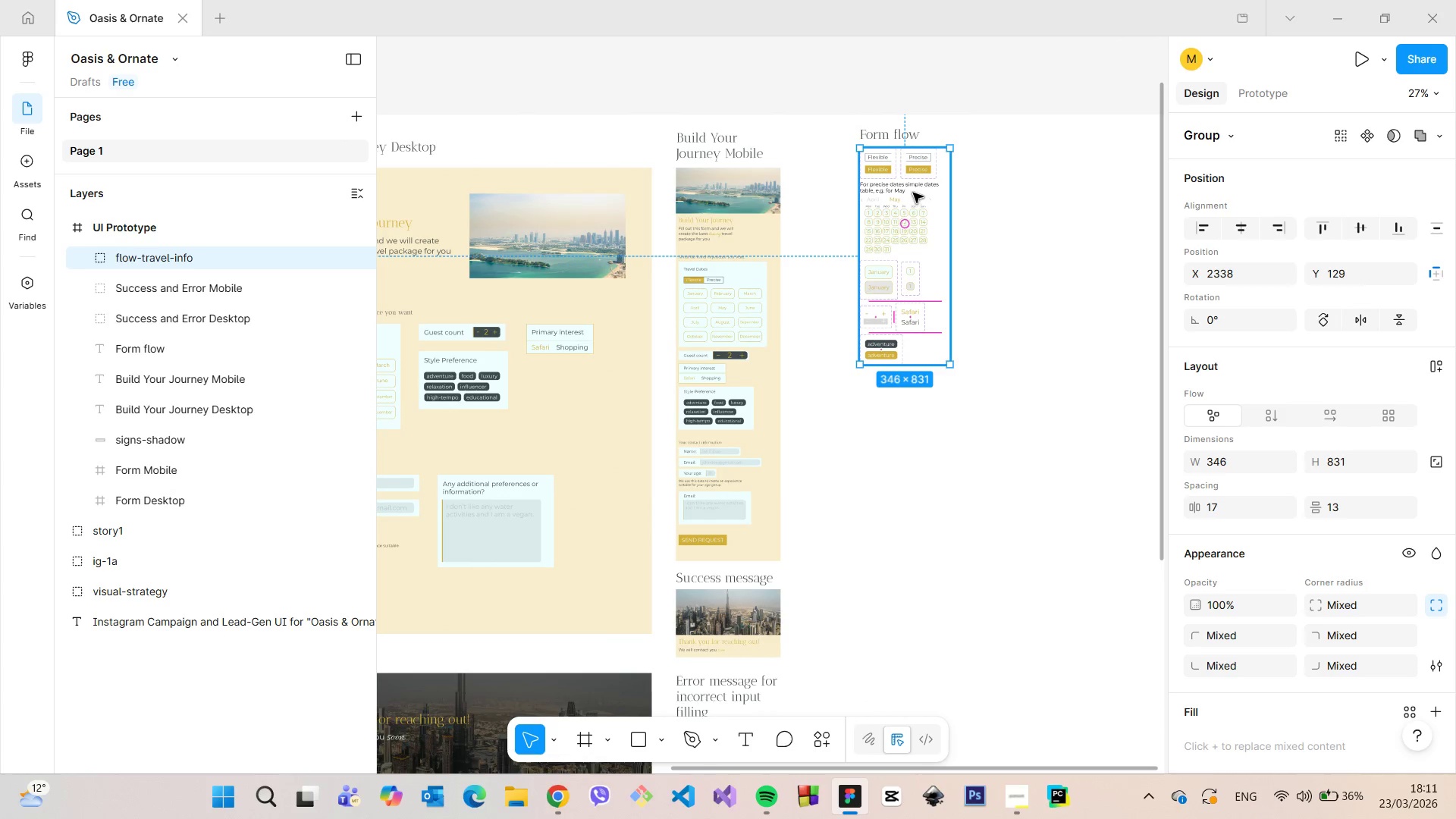 
scroll: coordinate [907, 200], scroll_direction: up, amount: 5.0
 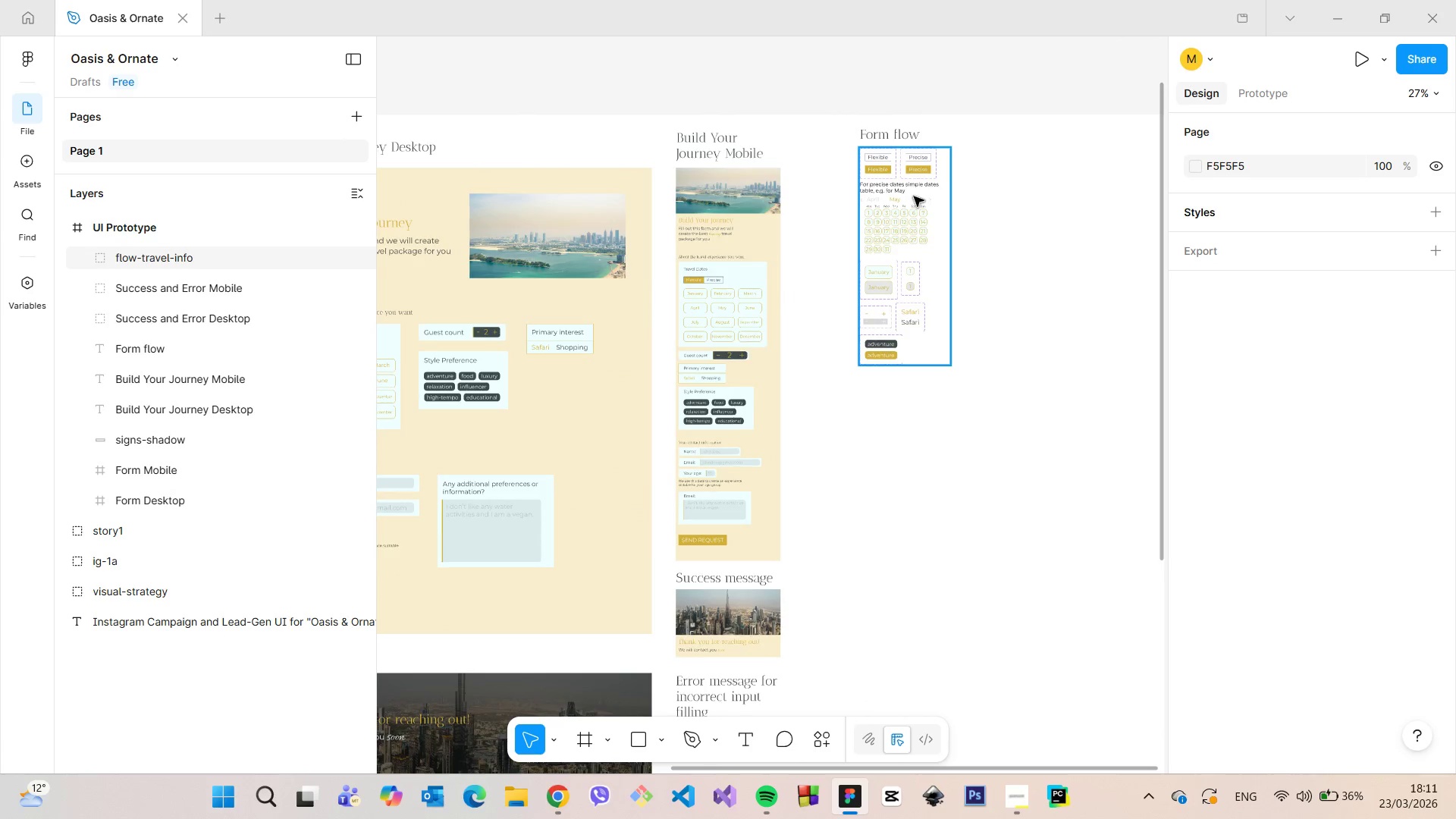 
left_click_drag(start_coordinate=[913, 196], to_coordinate=[880, 217])
 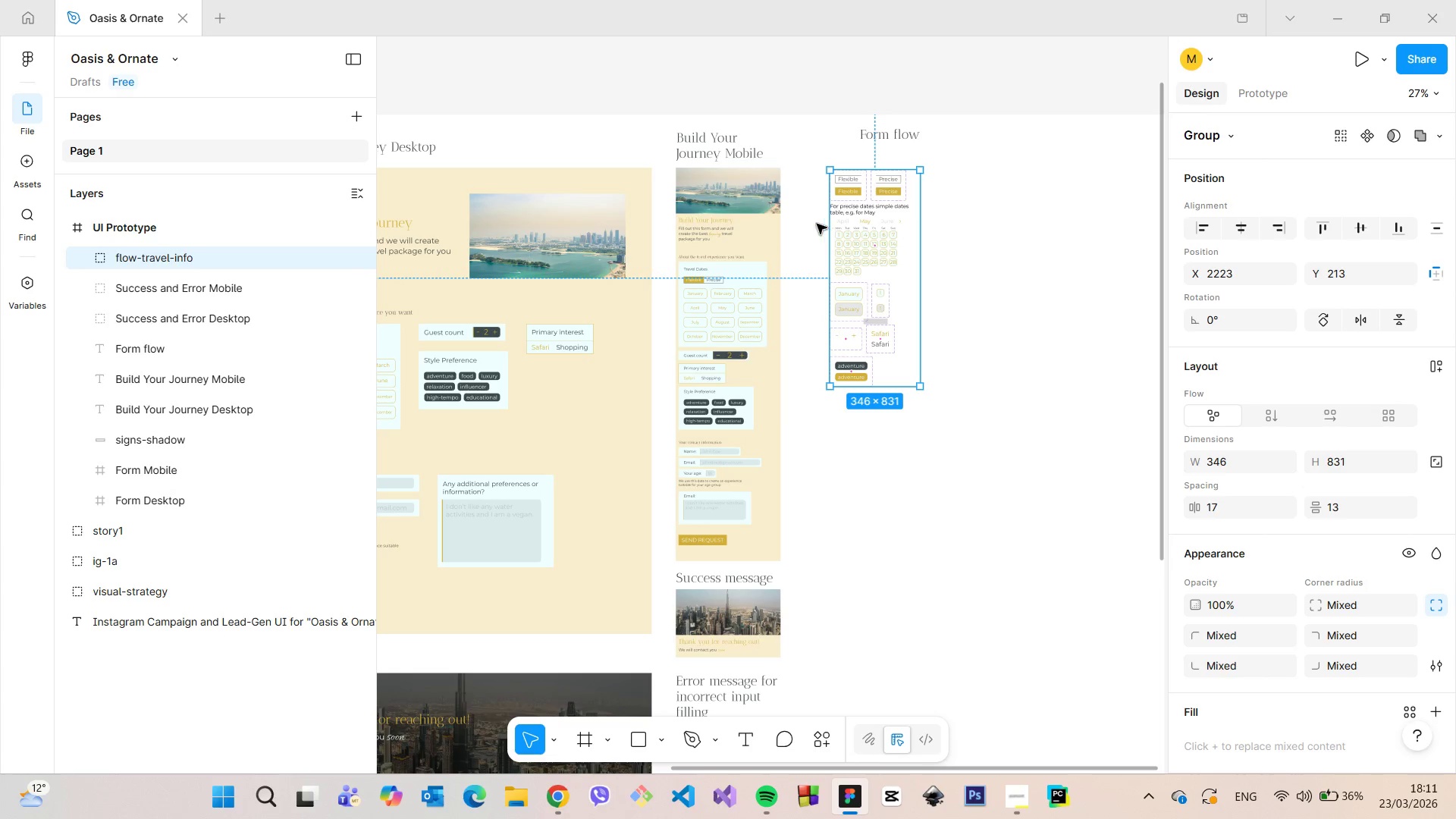 
hold_key(key=AltLeft, duration=0.91)
 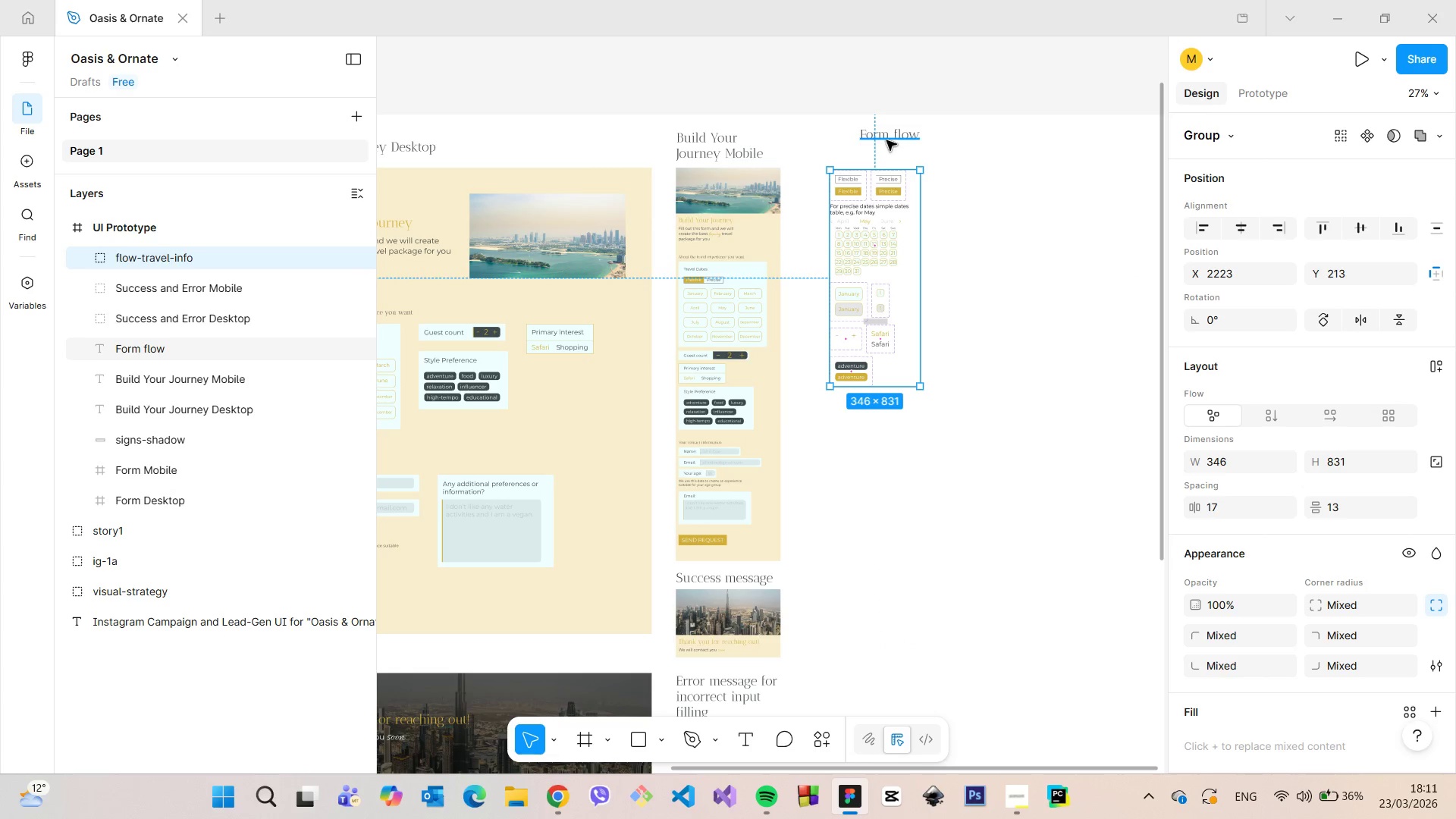 
left_click([887, 139])
 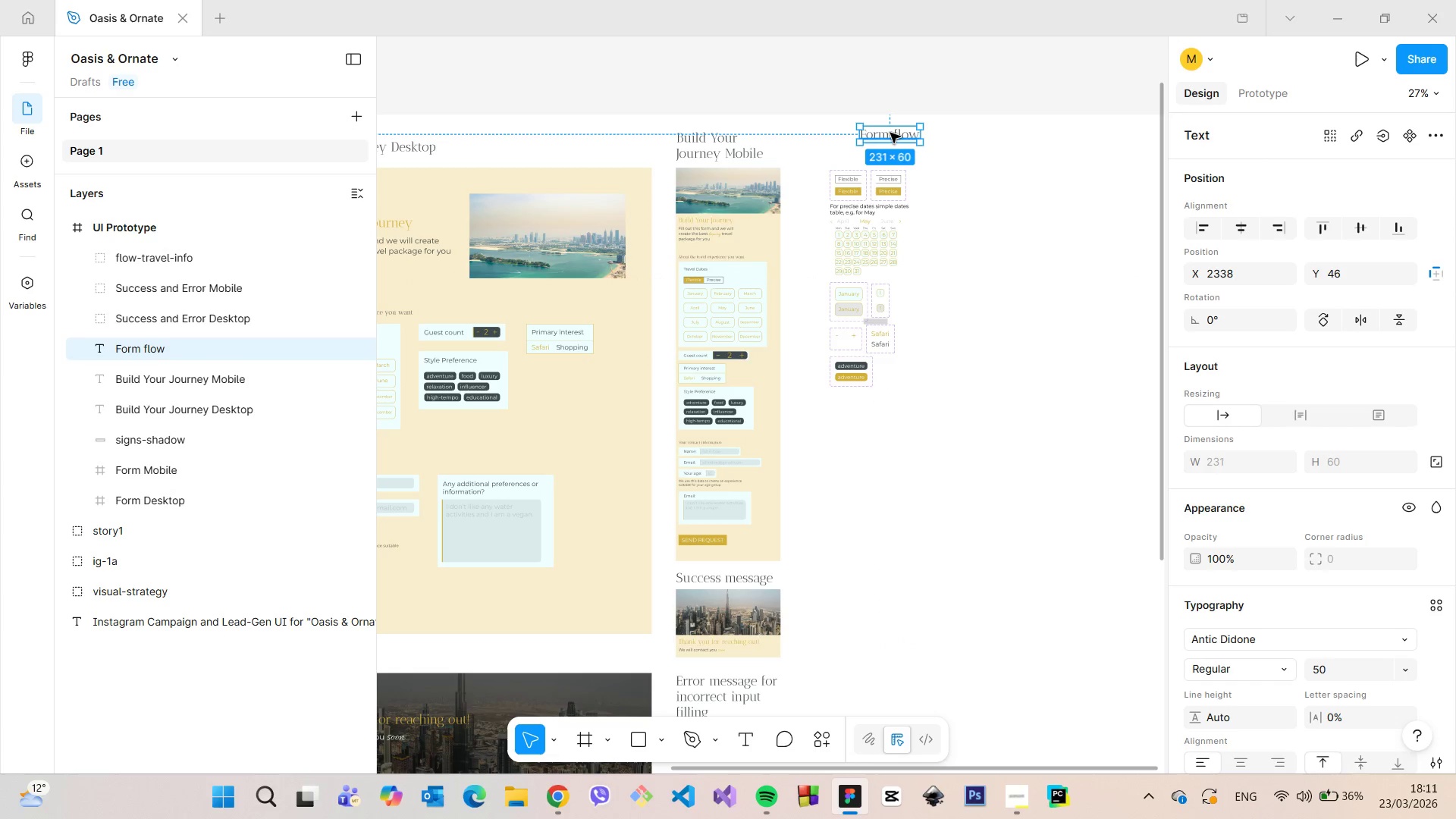 
left_click_drag(start_coordinate=[890, 133], to_coordinate=[858, 140])
 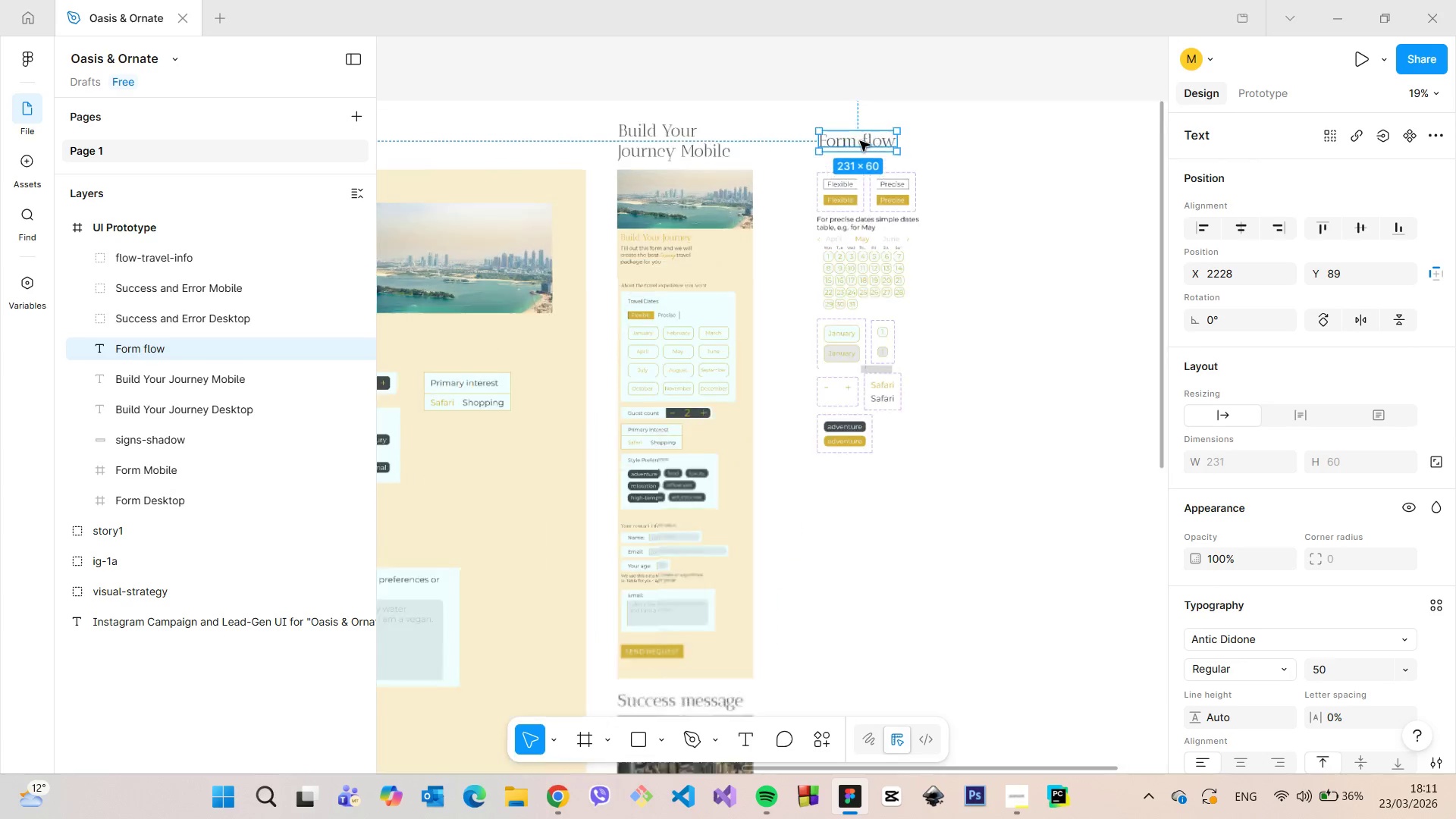 
scroll: coordinate [851, 130], scroll_direction: down, amount: 4.0
 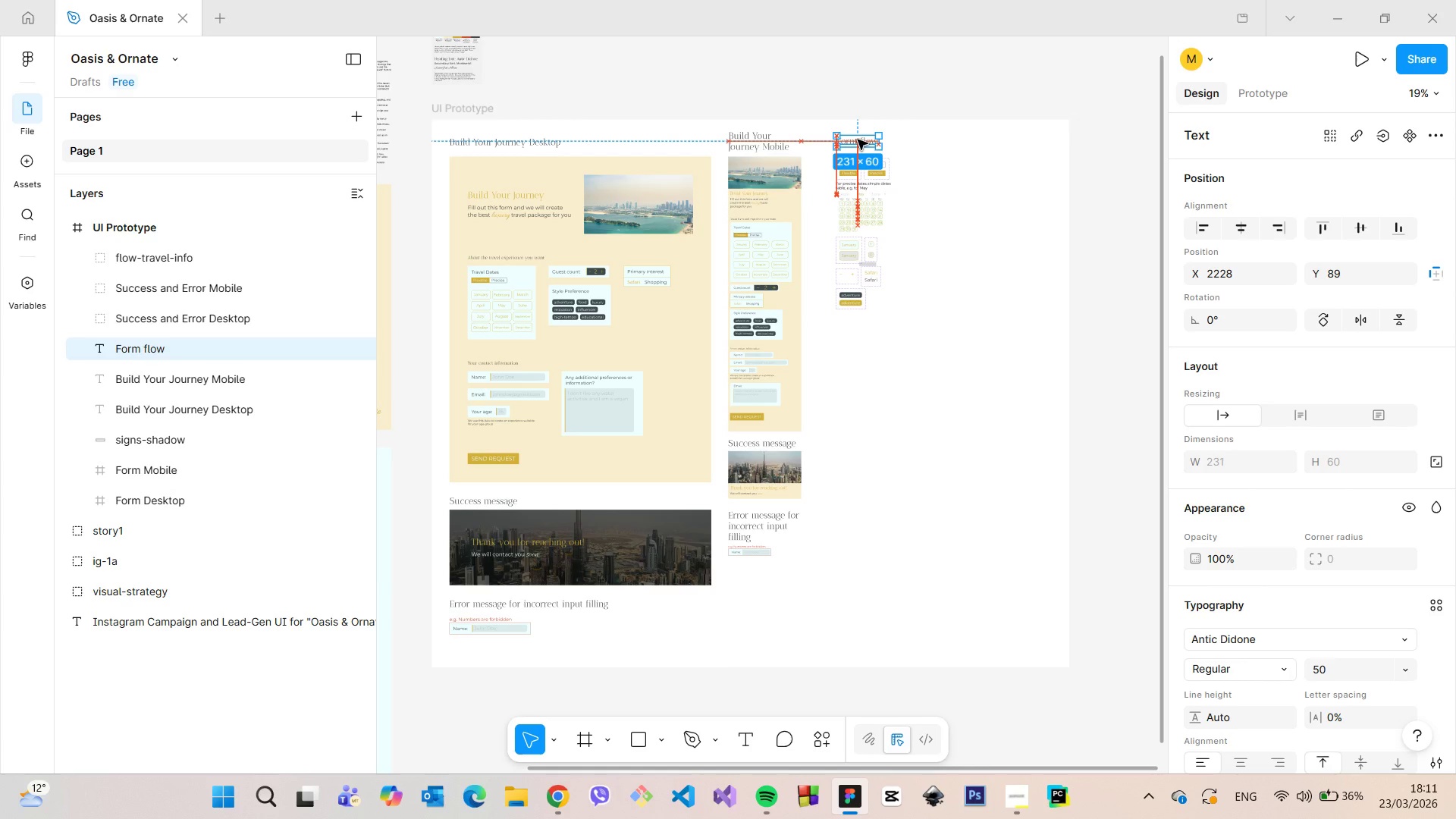 
left_click_drag(start_coordinate=[851, 137], to_coordinate=[847, 134])
 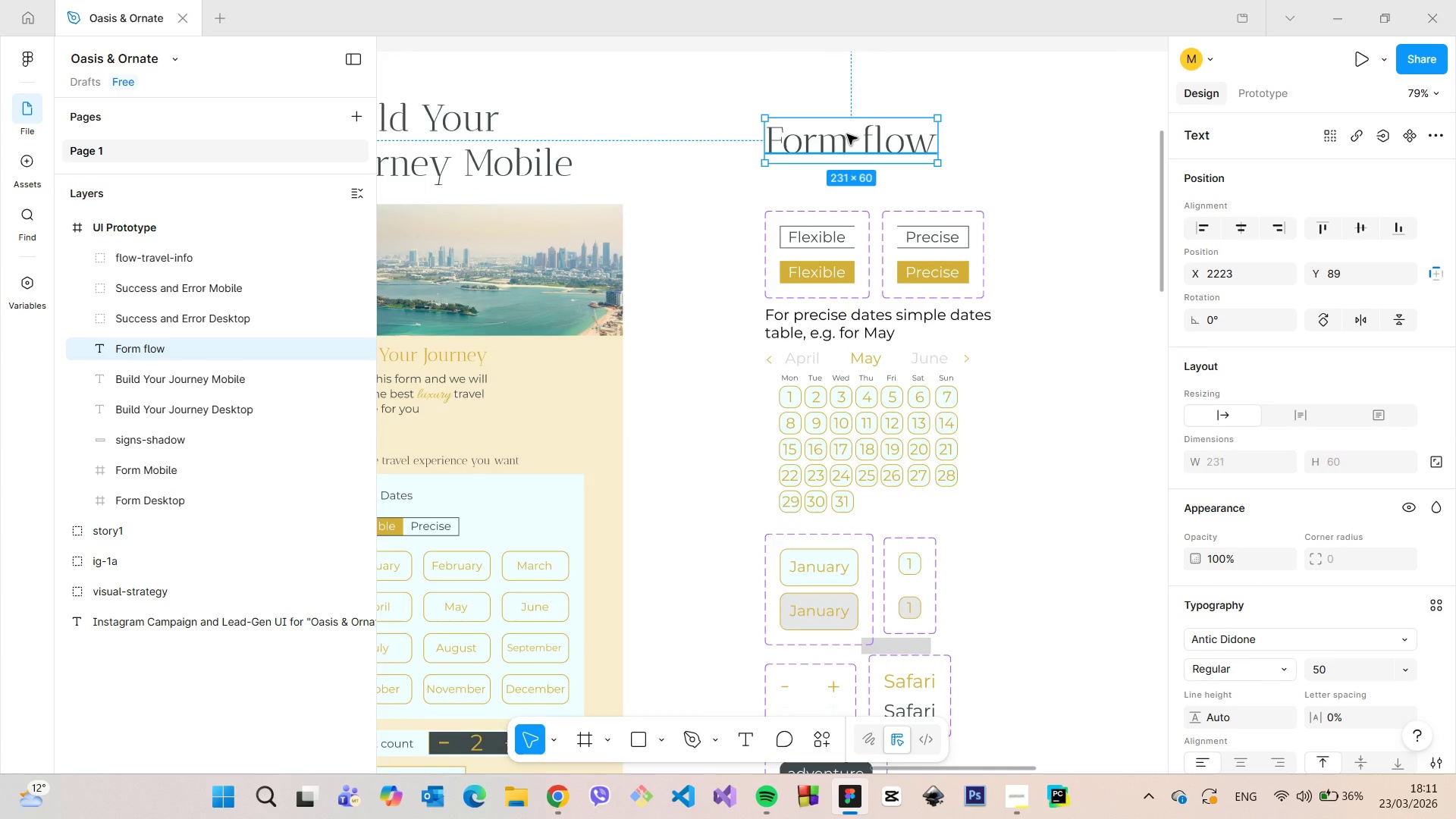 
scroll: coordinate [862, 143], scroll_direction: up, amount: 11.0
 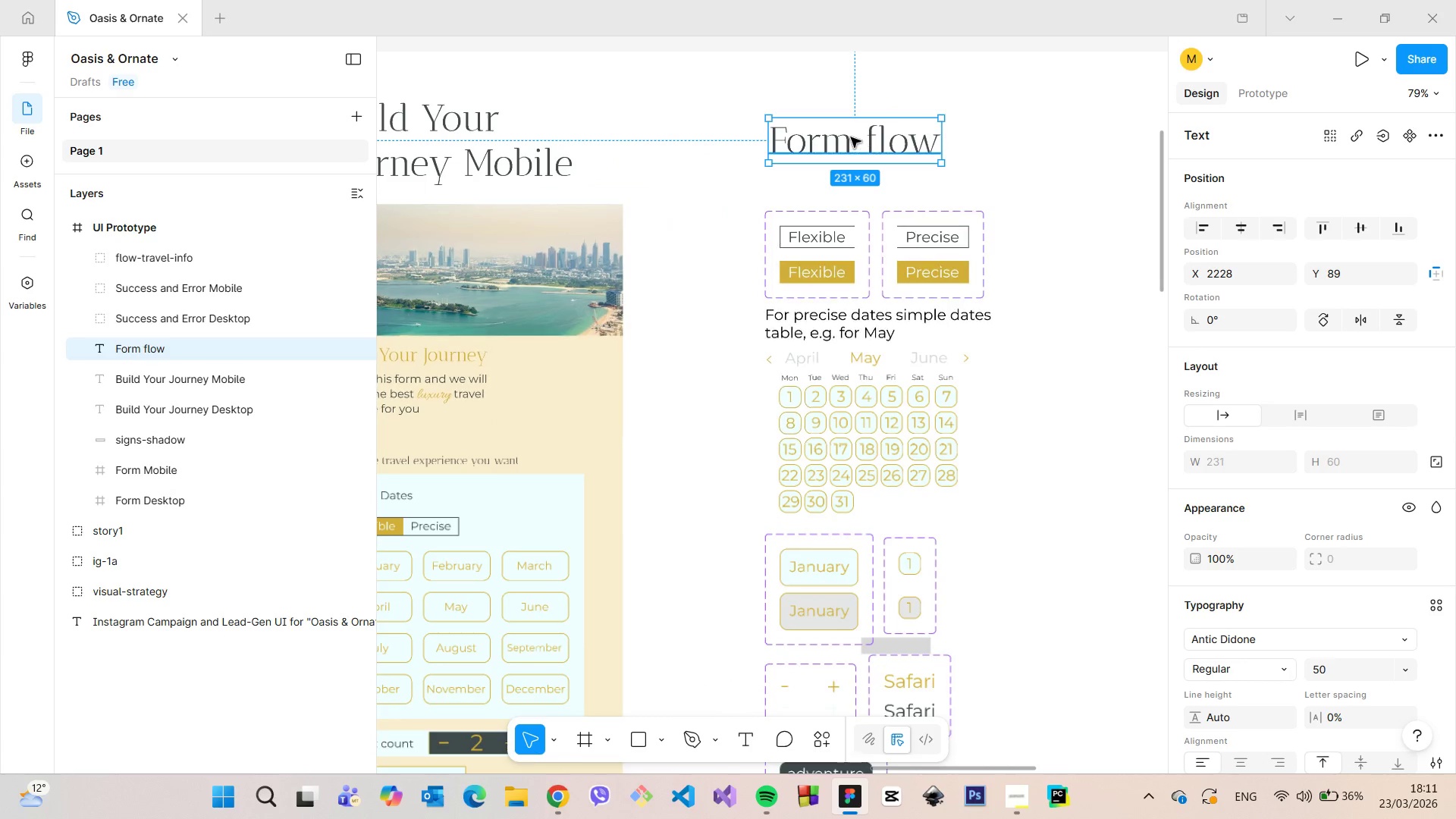 
scroll: coordinate [847, 133], scroll_direction: down, amount: 8.0
 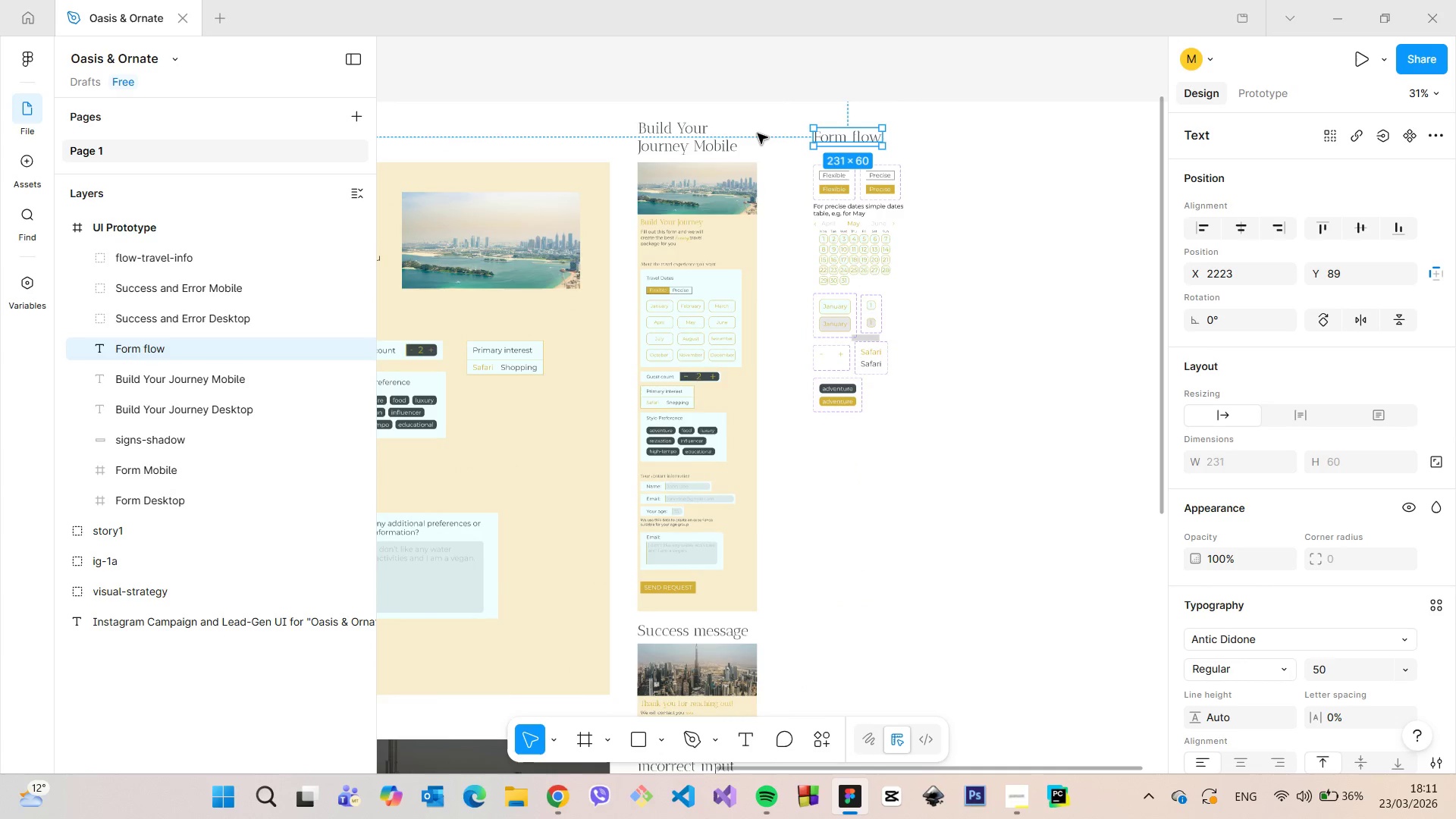 
hold_key(key=AltLeft, duration=0.36)
 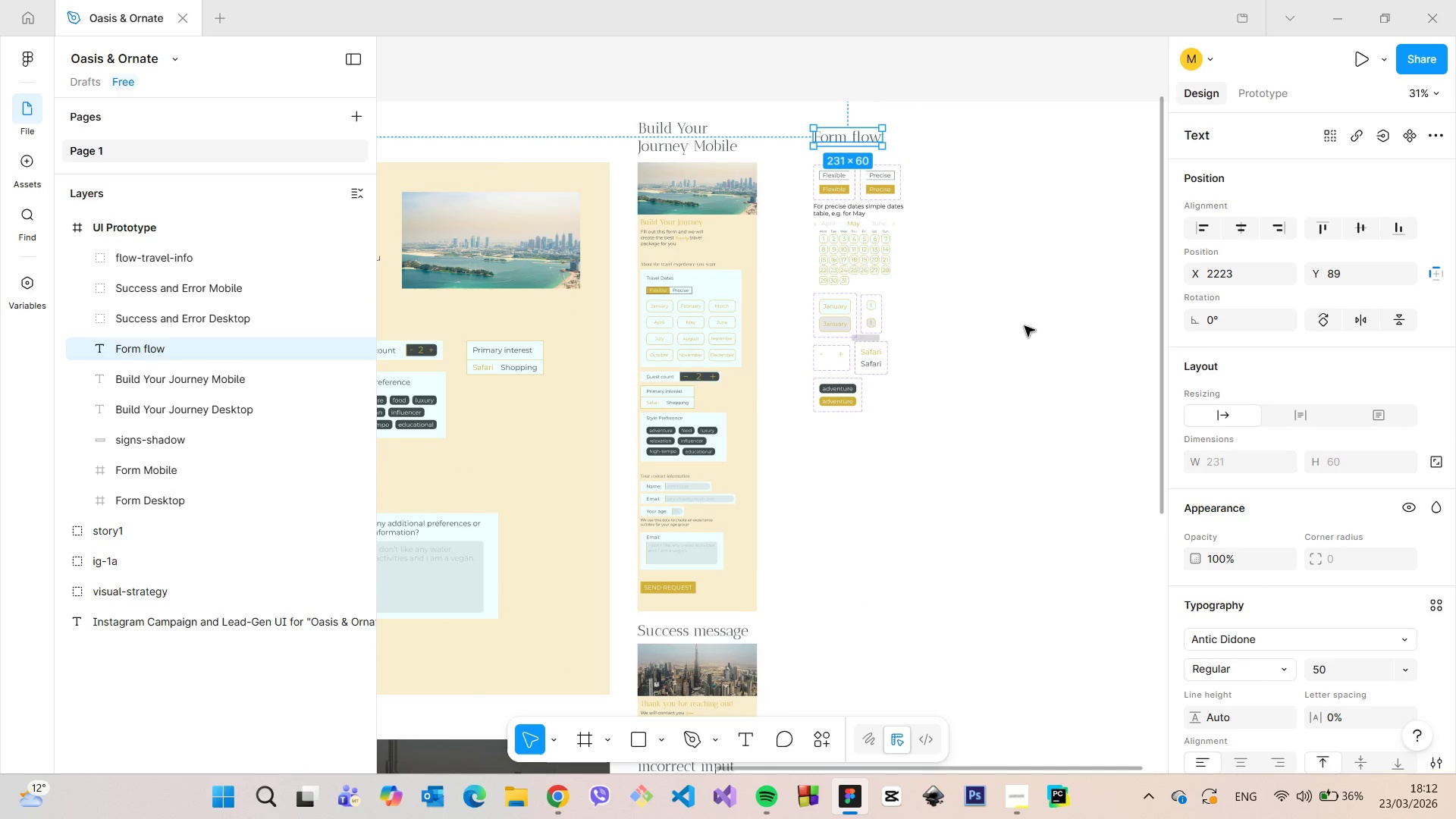 
left_click([1025, 326])
 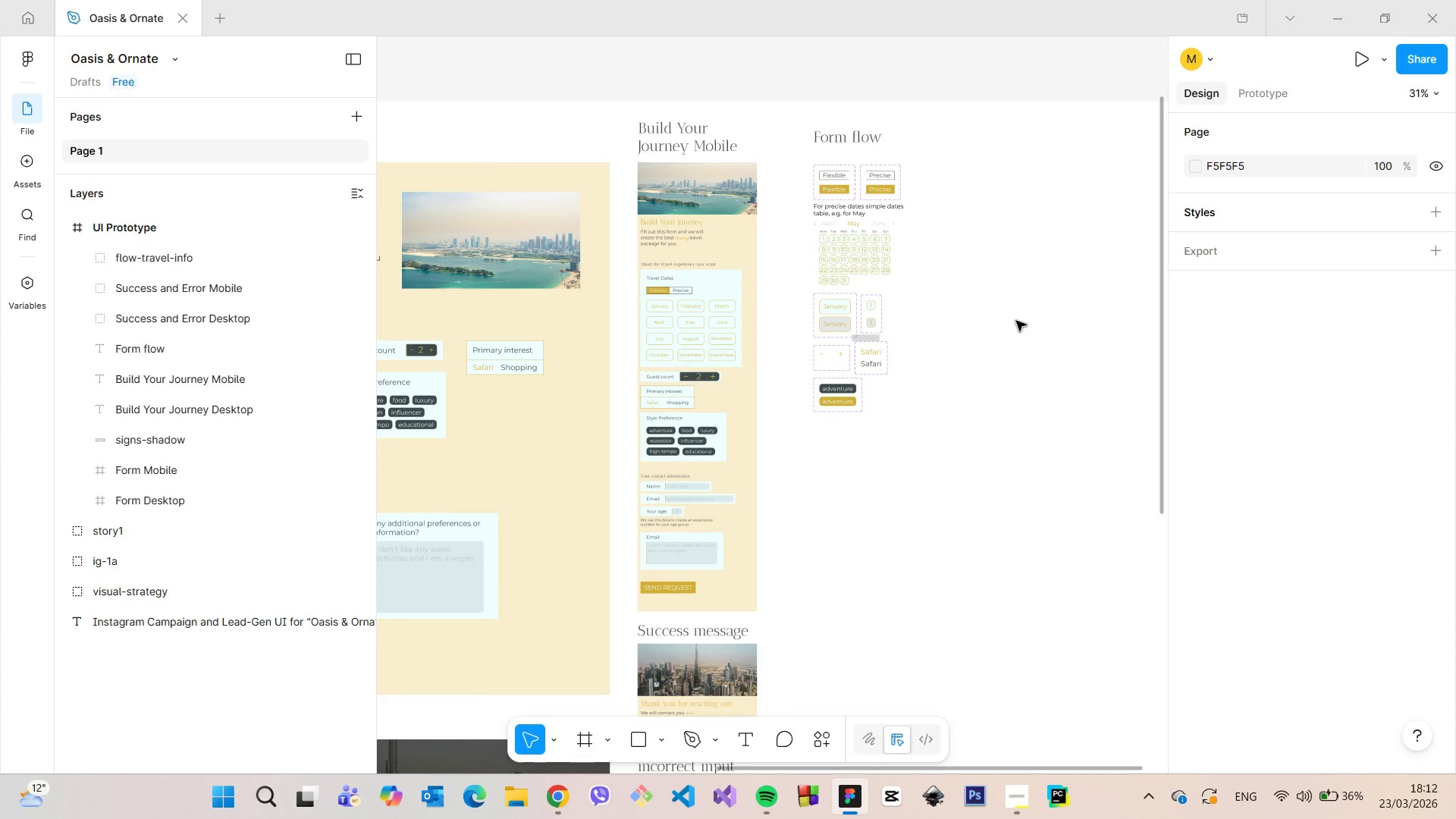 
scroll: coordinate [1016, 321], scroll_direction: down, amount: 4.0
 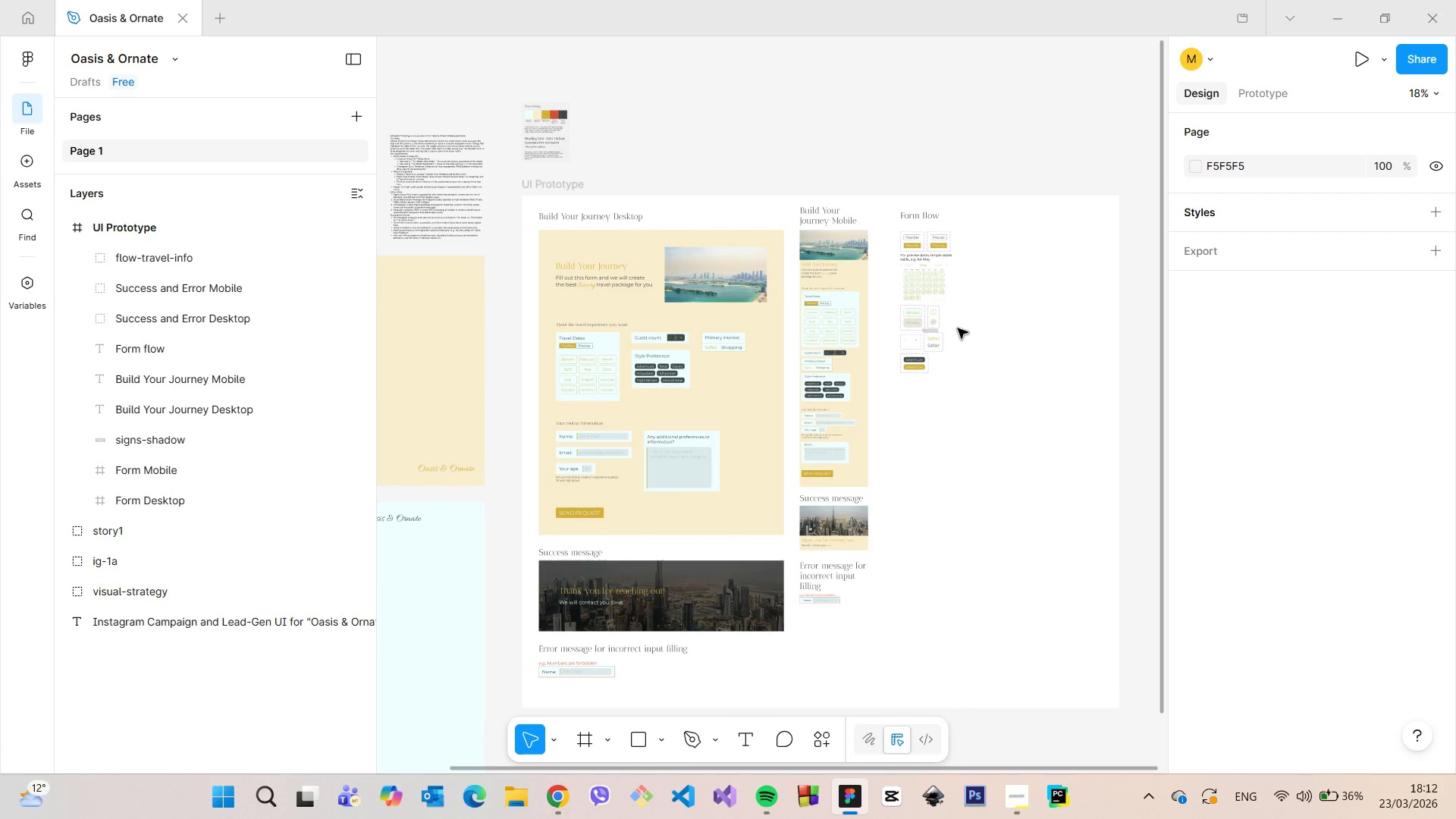 
scroll: coordinate [877, 329], scroll_direction: up, amount: 15.0
 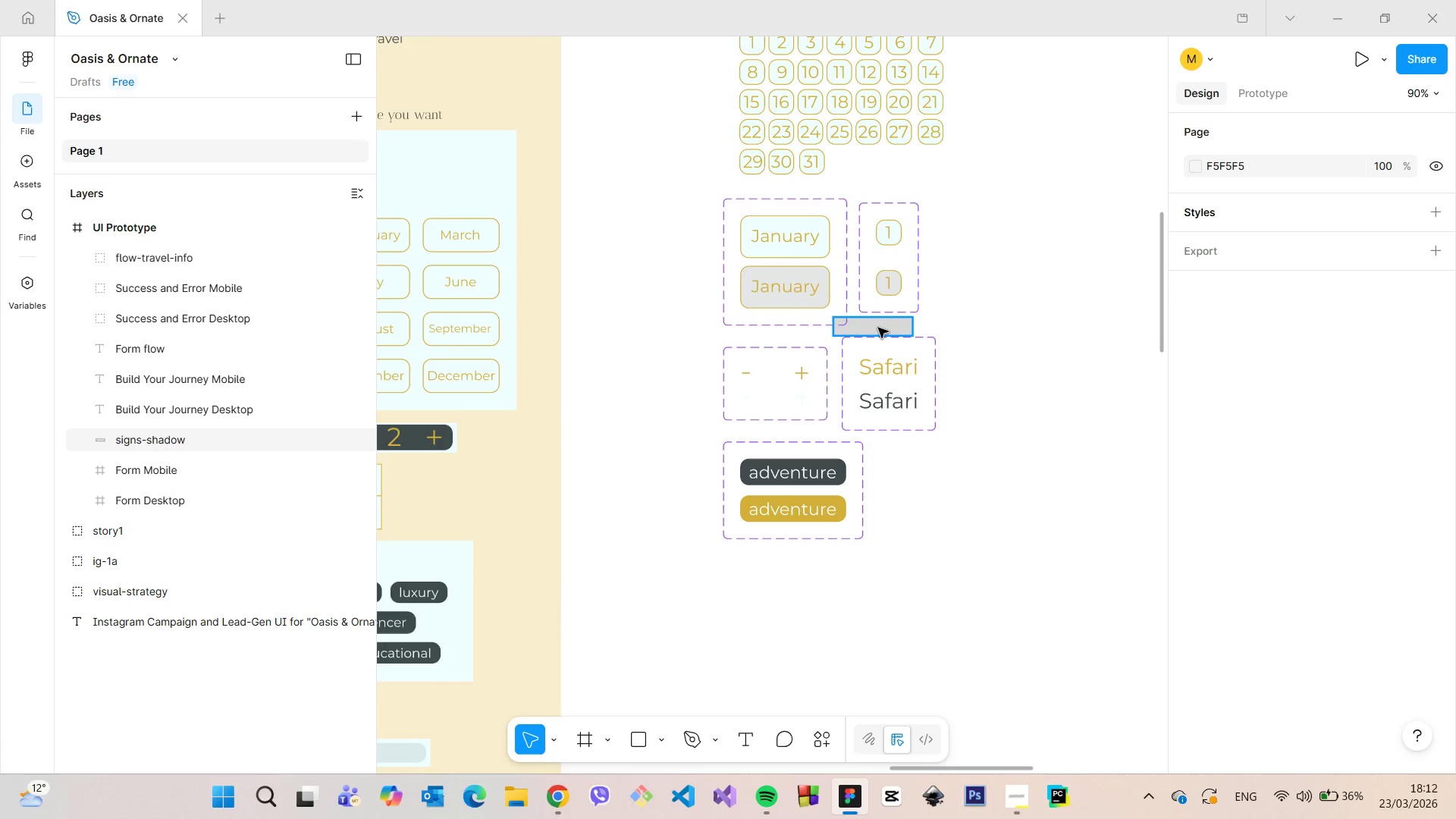 
left_click([878, 328])
 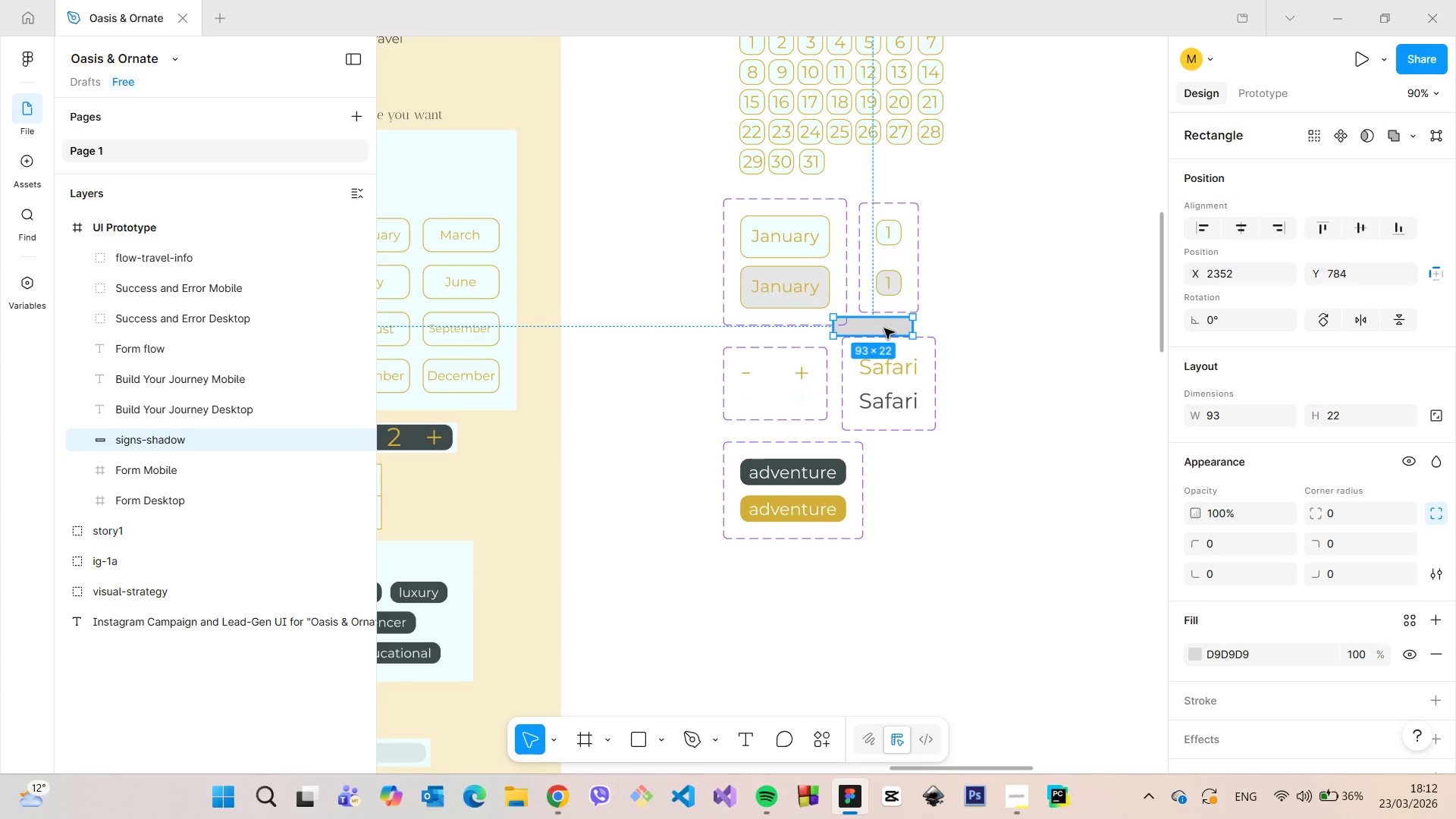 
left_click_drag(start_coordinate=[884, 328], to_coordinate=[786, 400])
 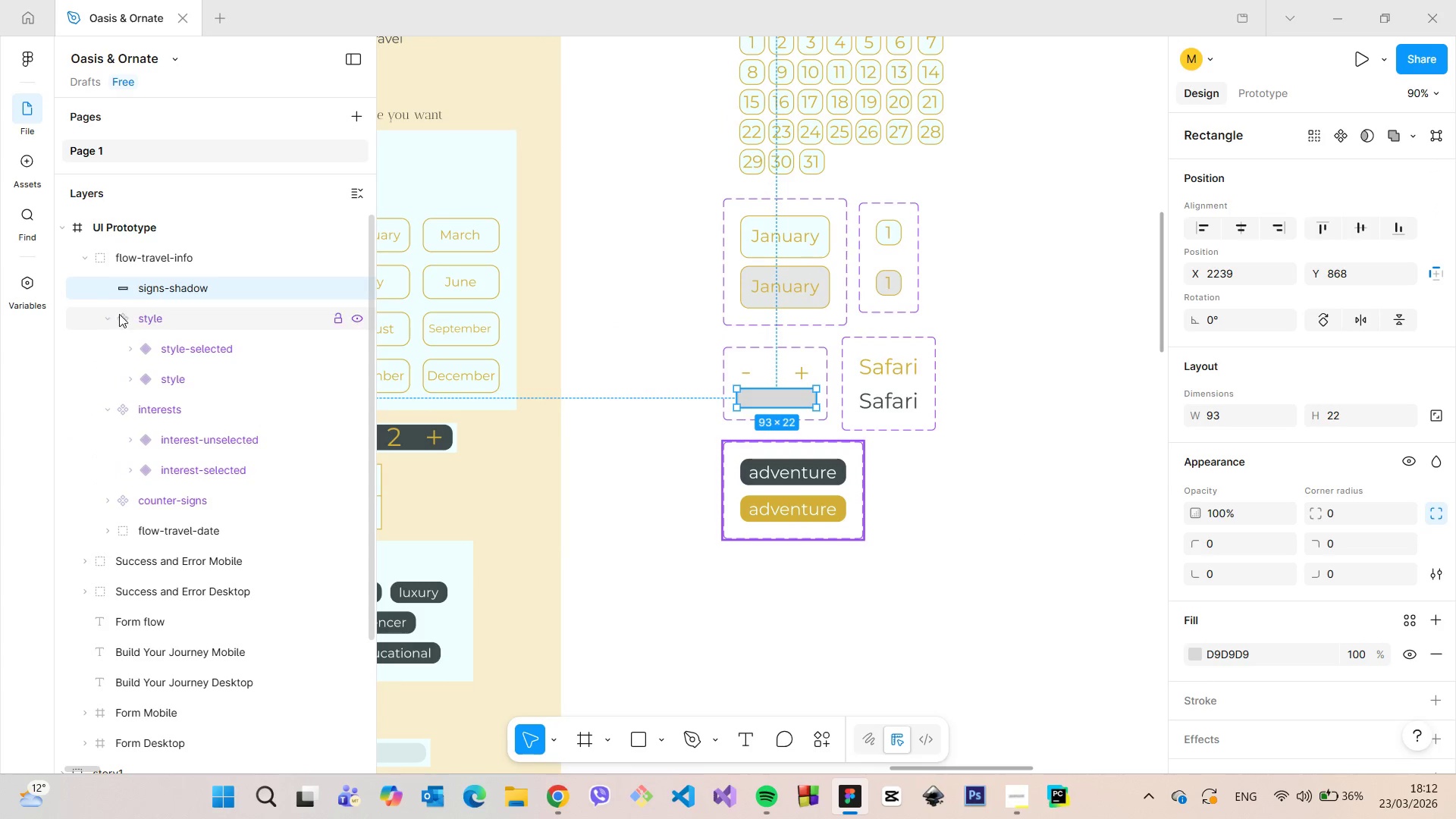 
left_click([107, 318])
 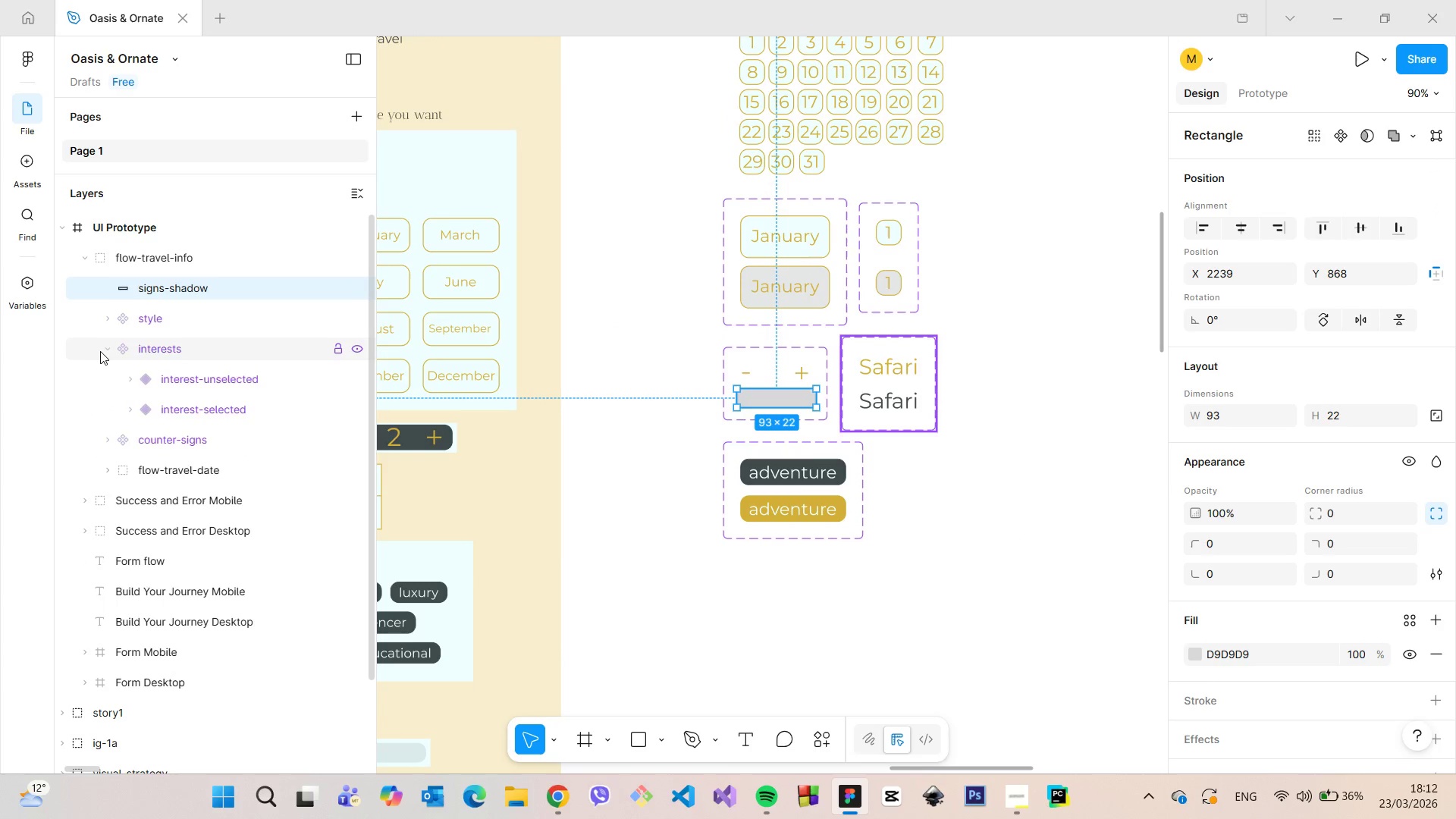 
left_click([102, 351])
 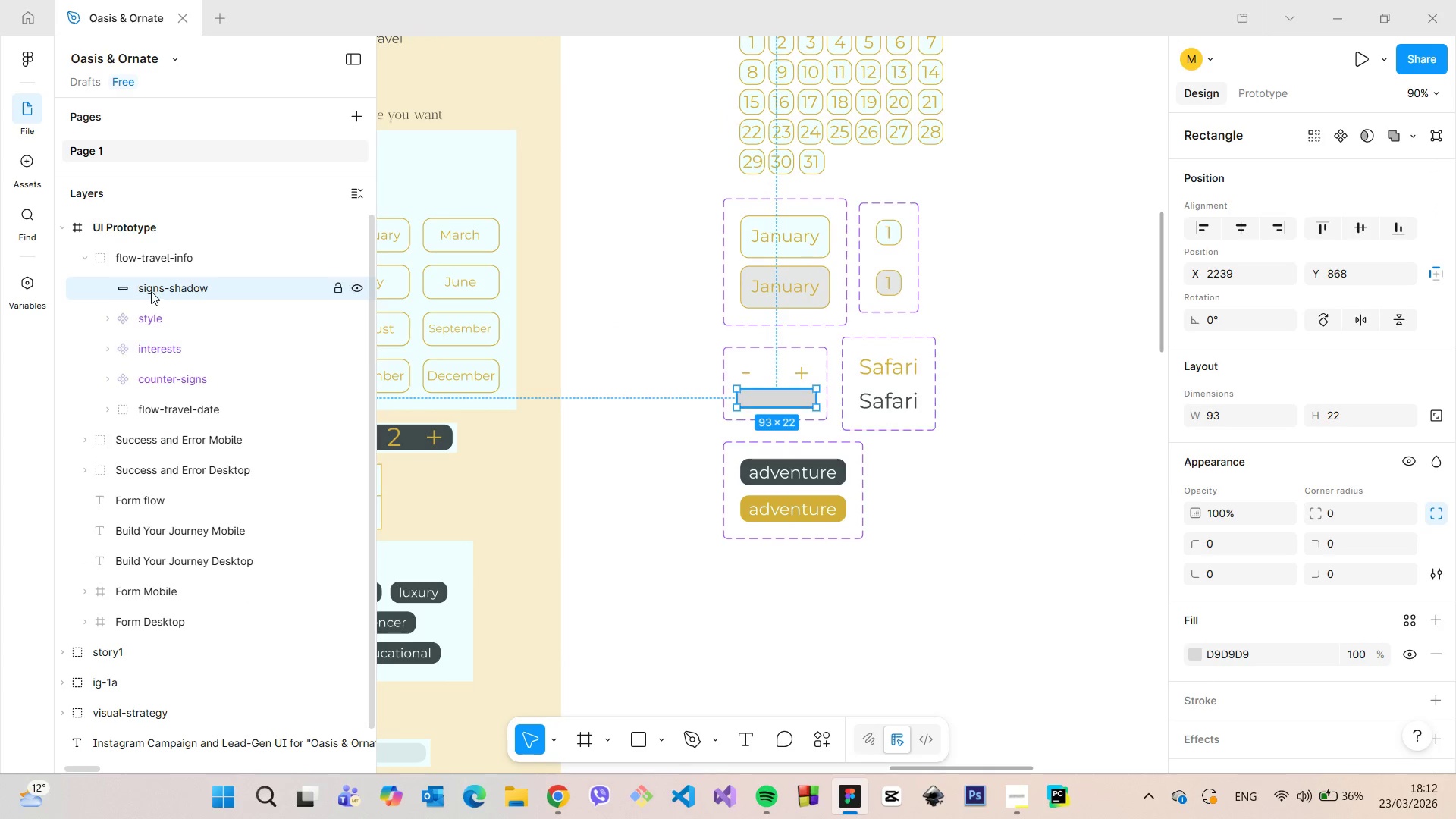 
left_click_drag(start_coordinate=[156, 281], to_coordinate=[199, 391])
 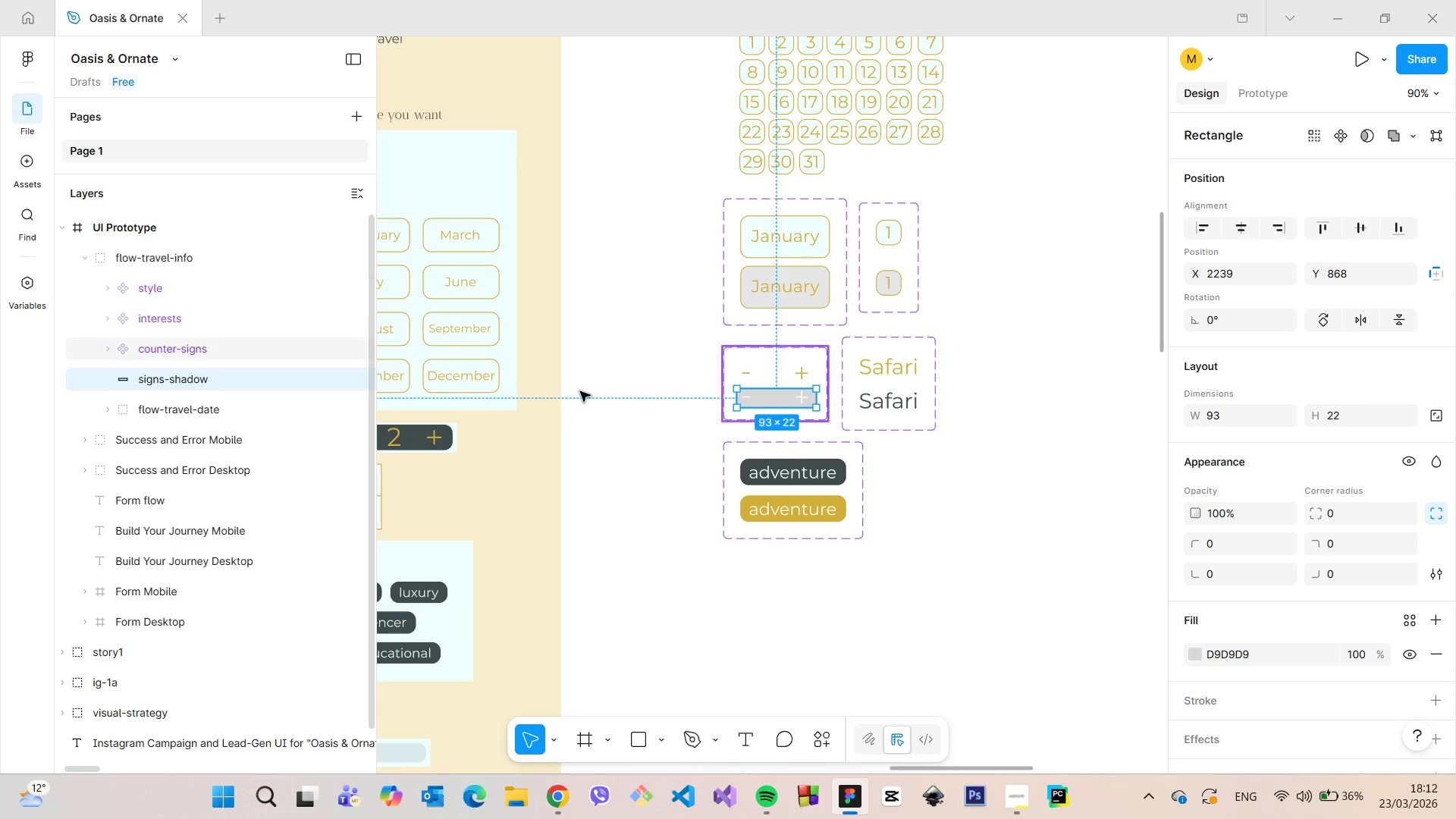 
scroll: coordinate [739, 405], scroll_direction: up, amount: 4.0
 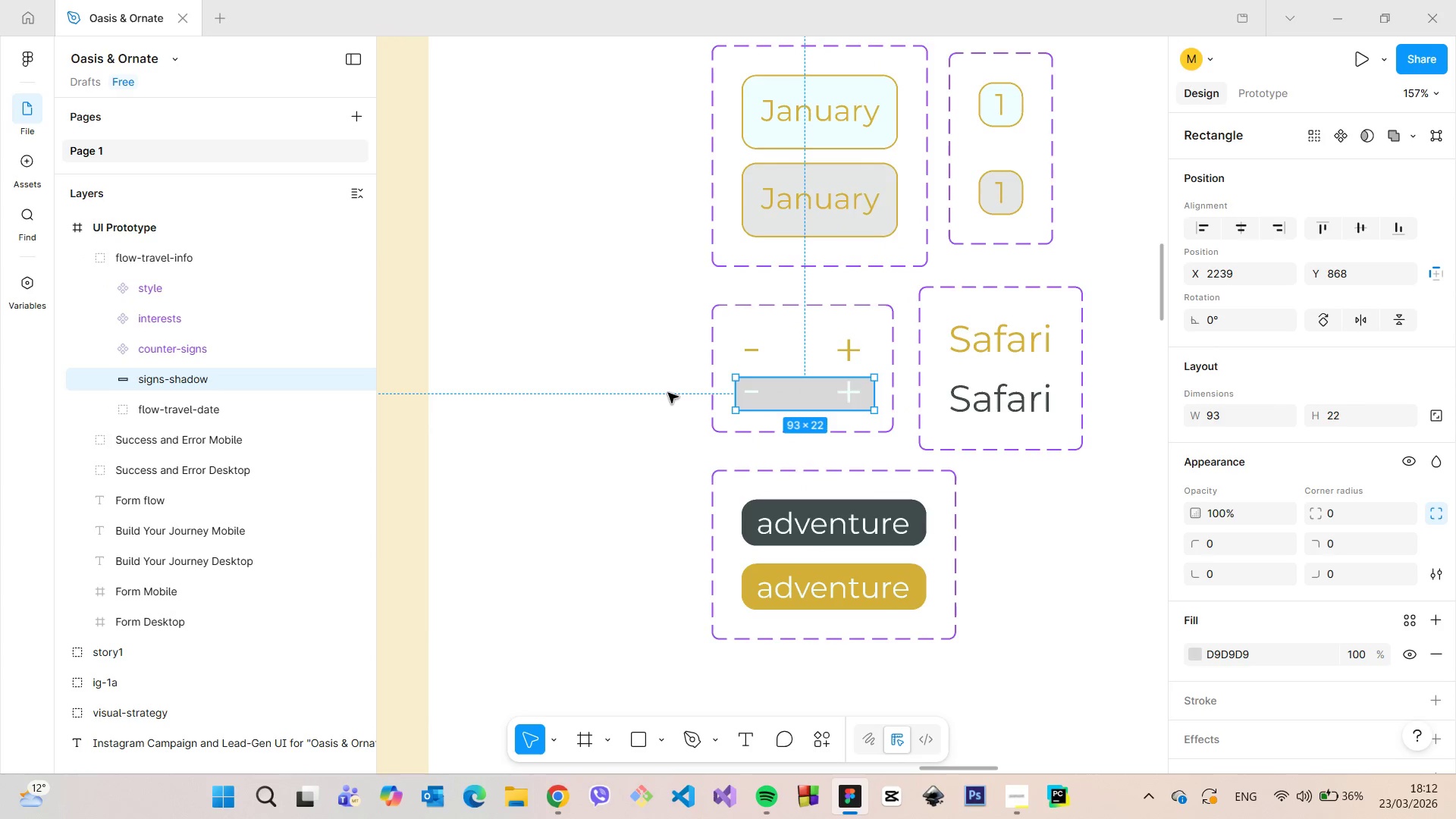 
left_click([668, 393])
 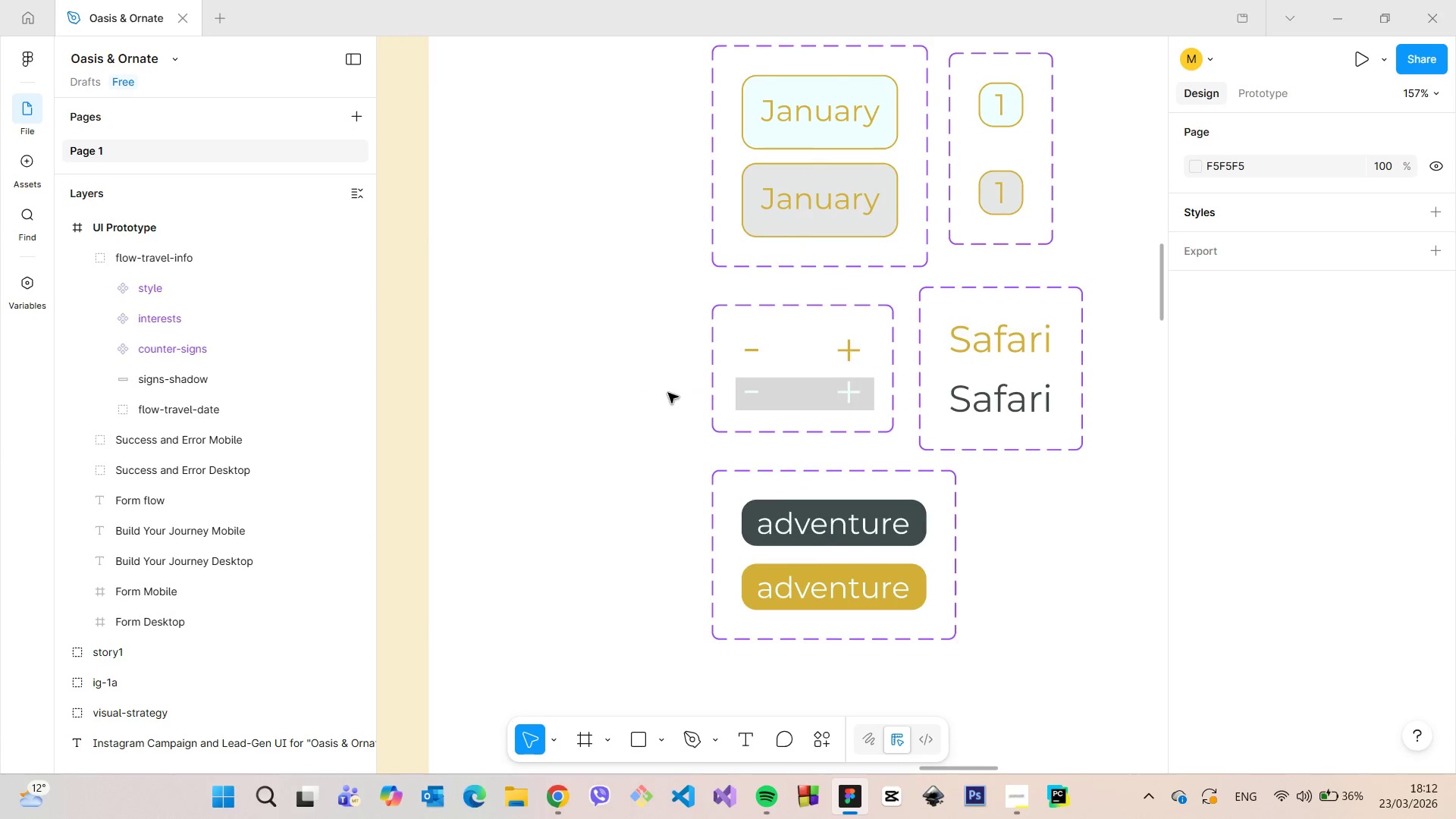 
scroll: coordinate [682, 388], scroll_direction: down, amount: 16.0
 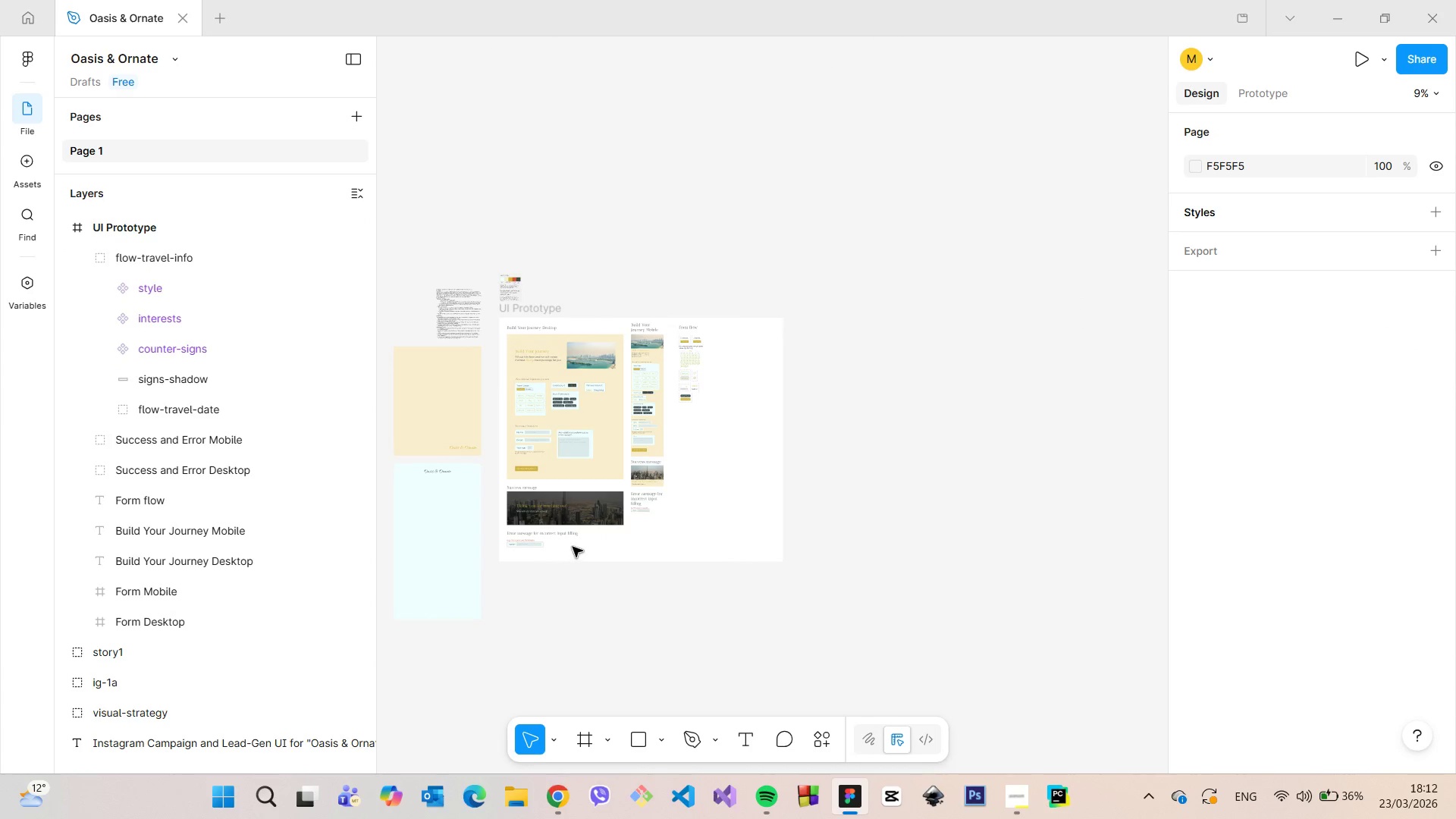 
scroll: coordinate [513, 463], scroll_direction: up, amount: 12.0
 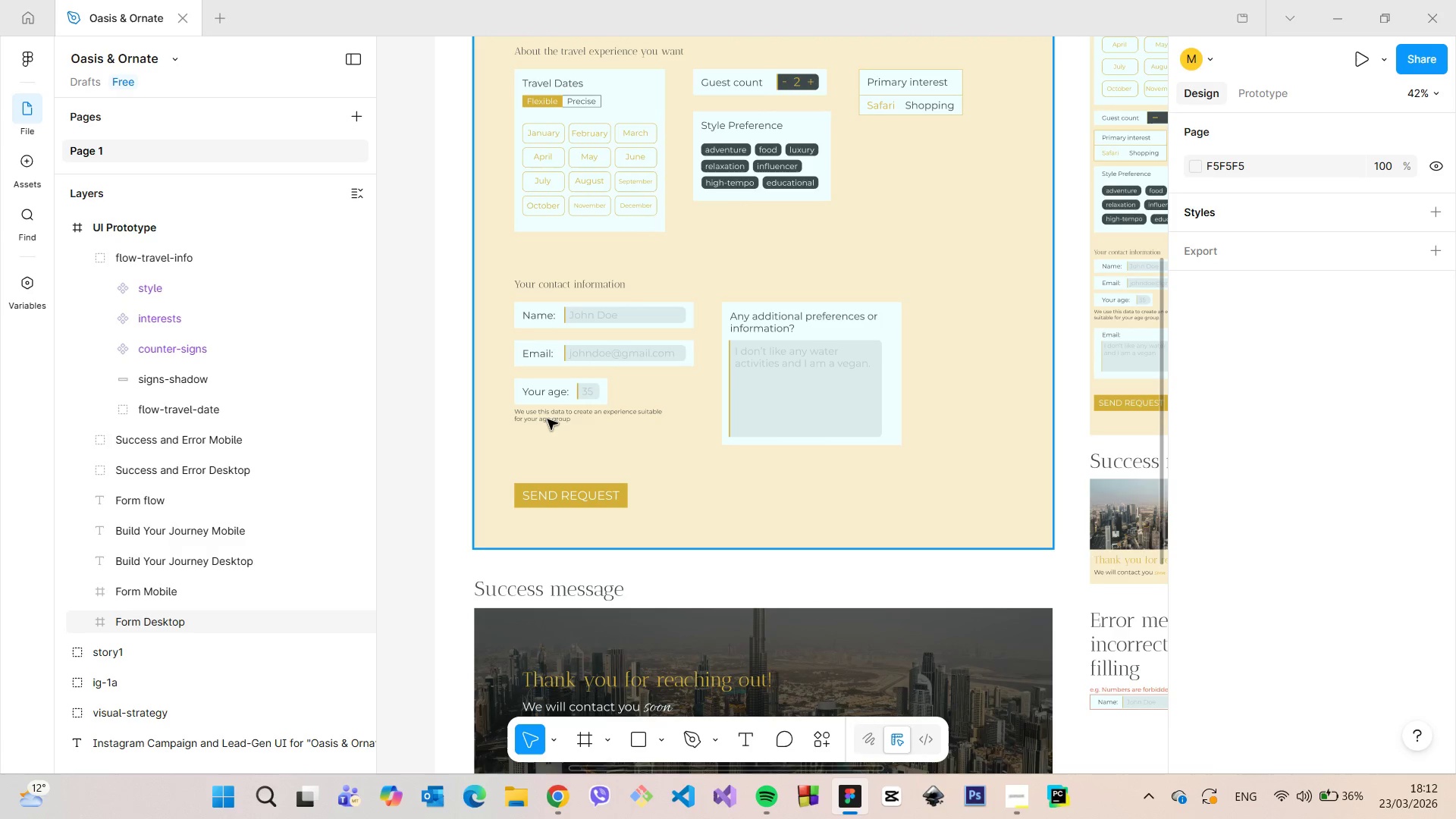 
wait(5.26)
 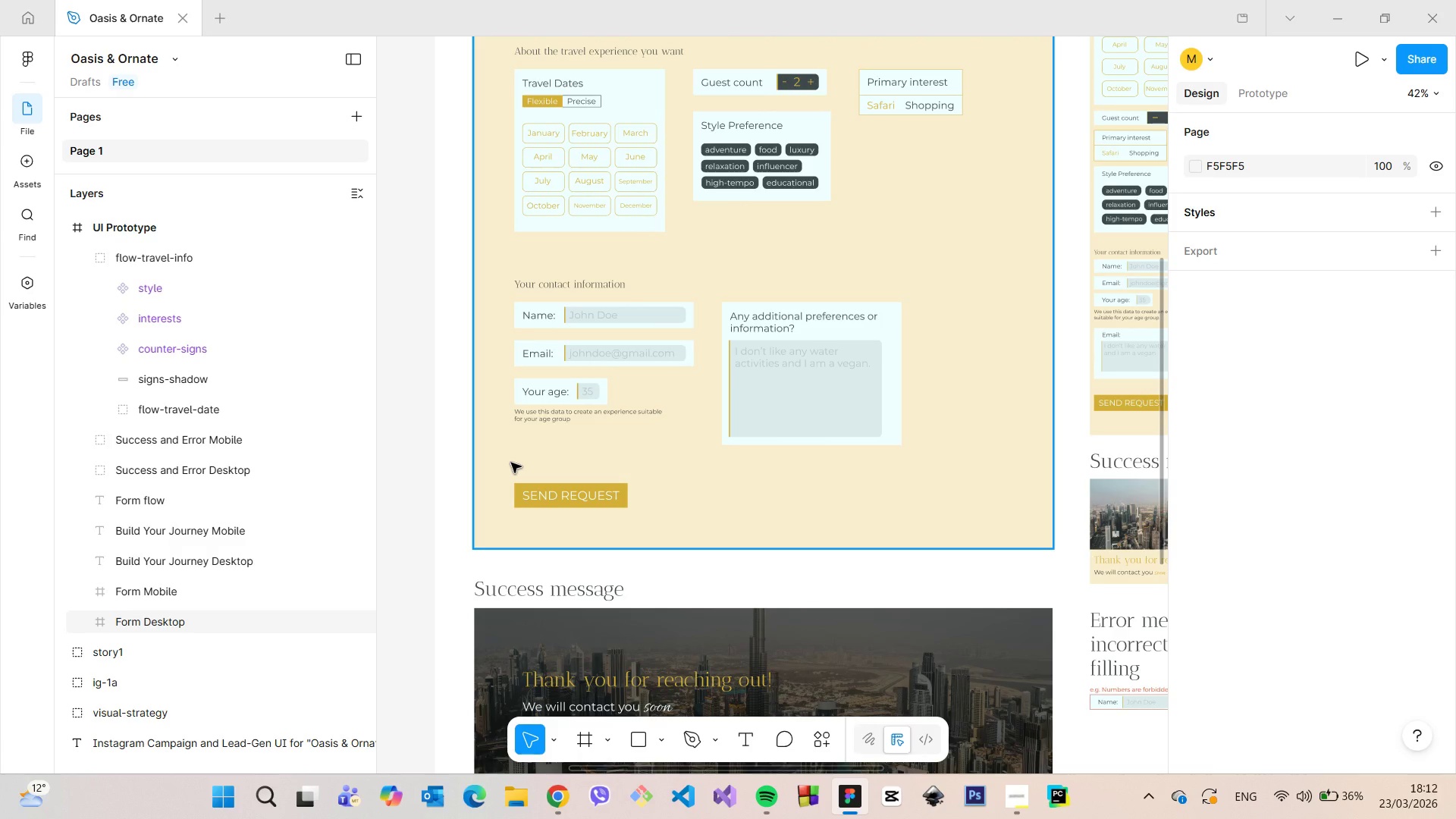 
scroll: coordinate [544, 421], scroll_direction: down, amount: 3.0
 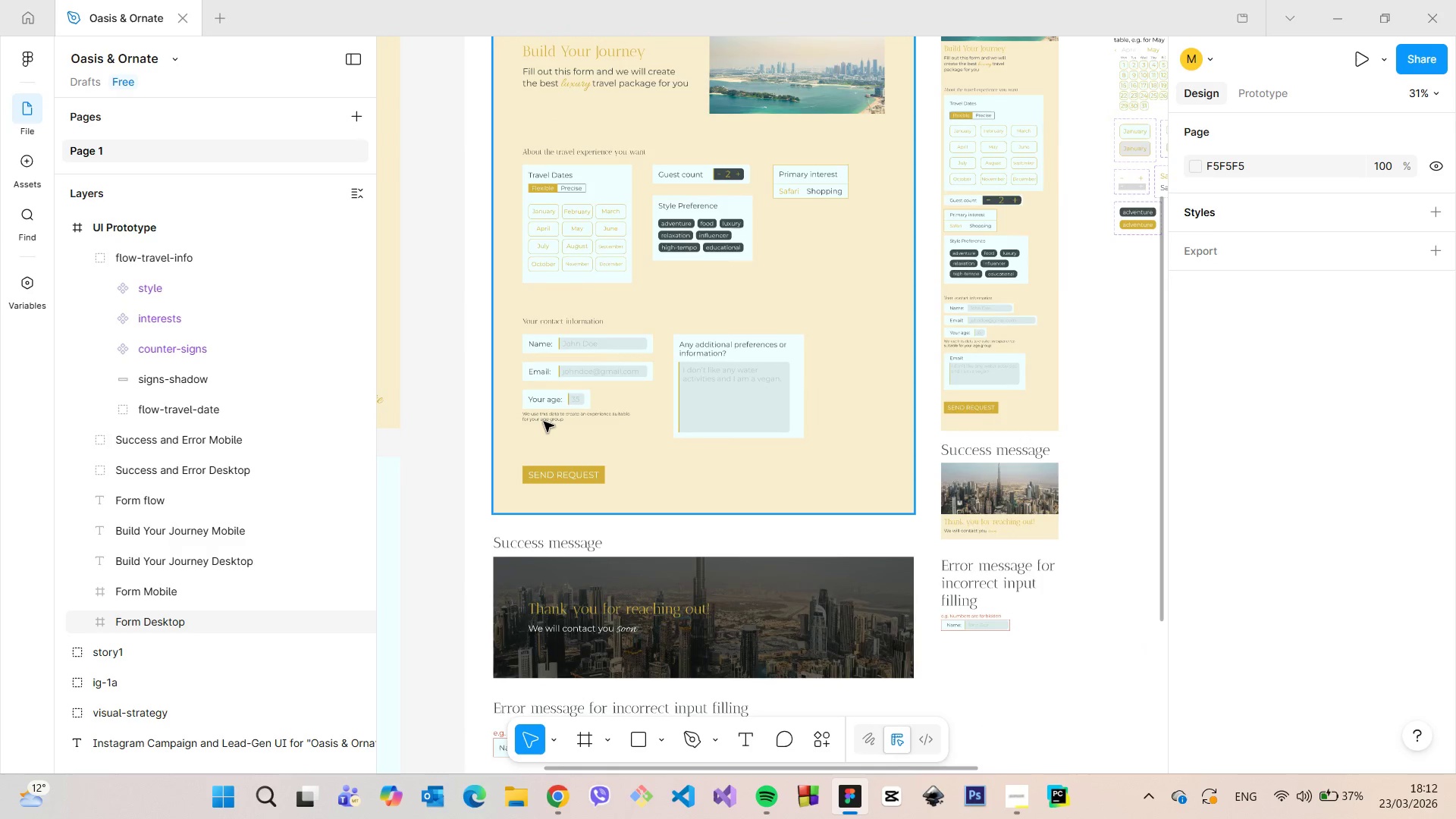 
scroll: coordinate [801, 322], scroll_direction: up, amount: 8.0
 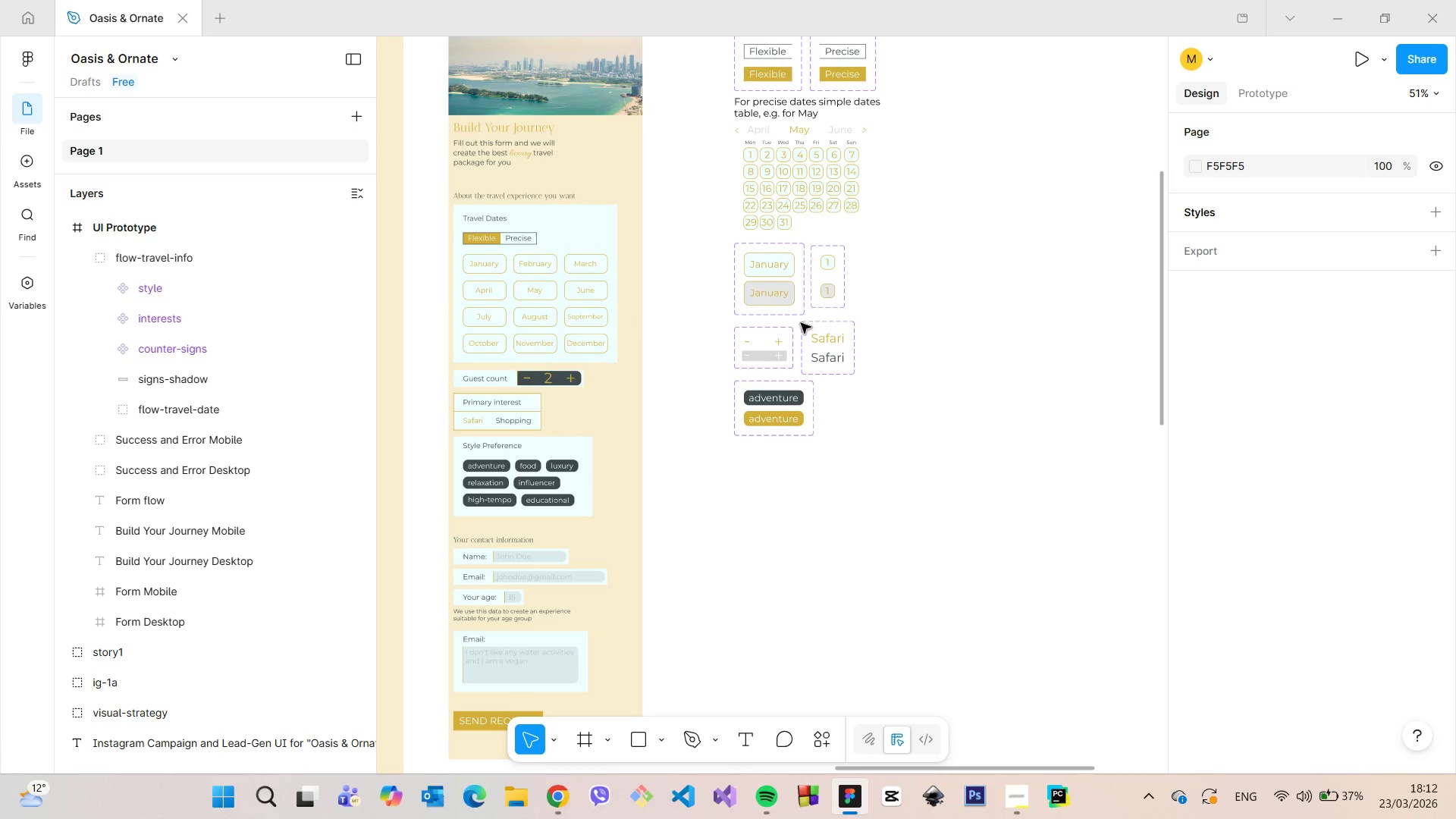 
scroll: coordinate [801, 323], scroll_direction: down, amount: 3.0
 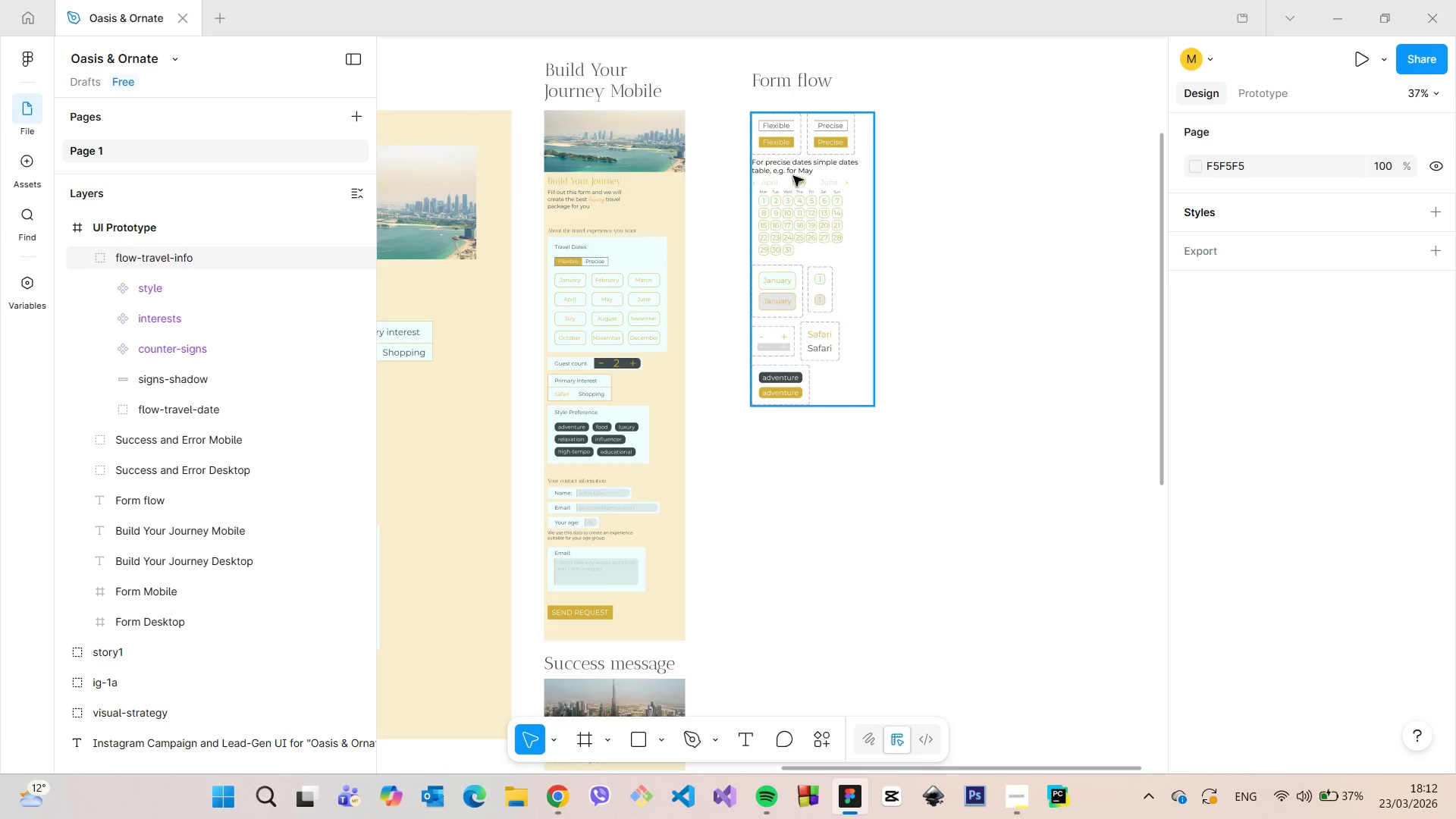 
double_click([793, 174])
 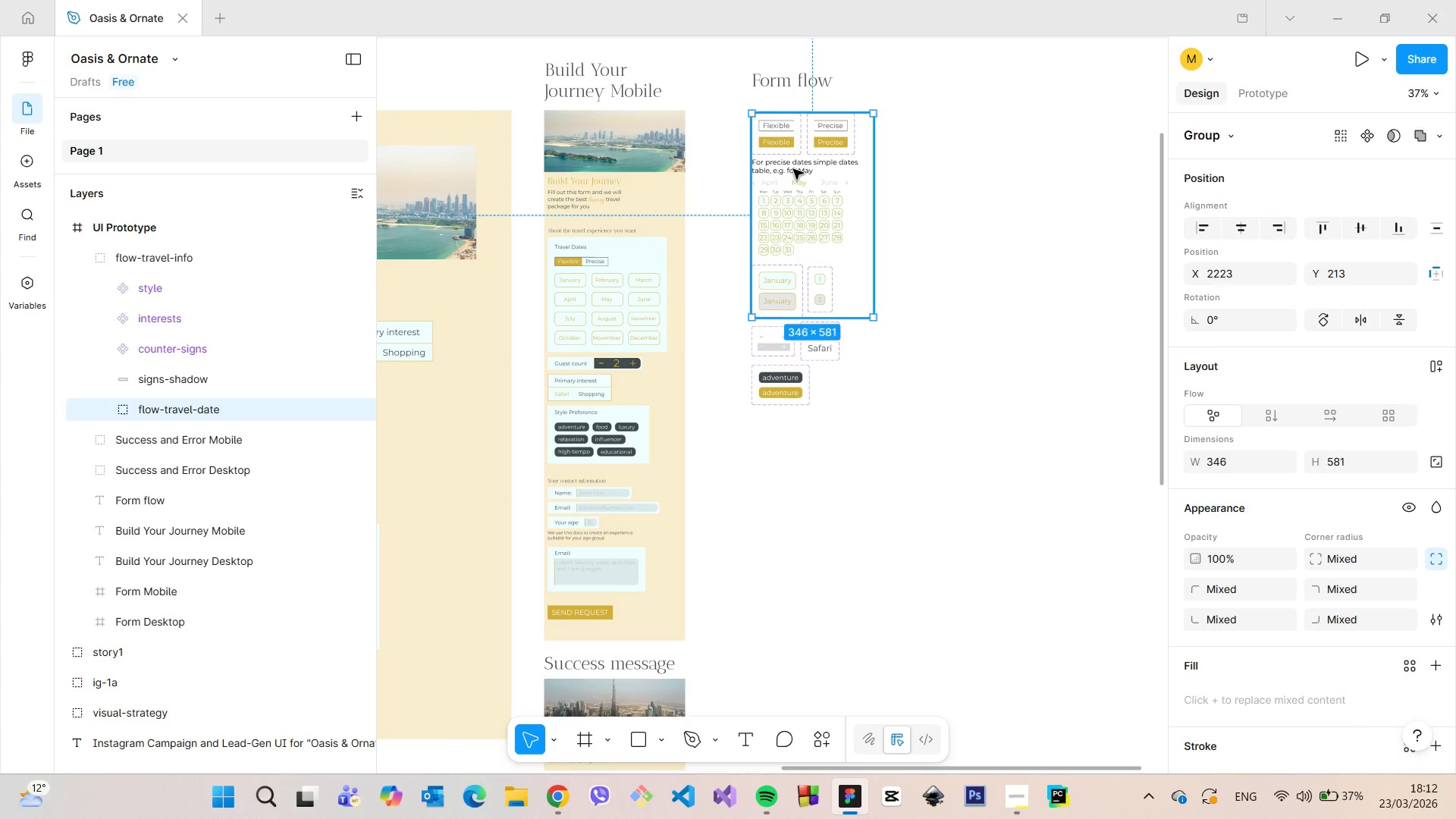 
double_click([793, 169])
 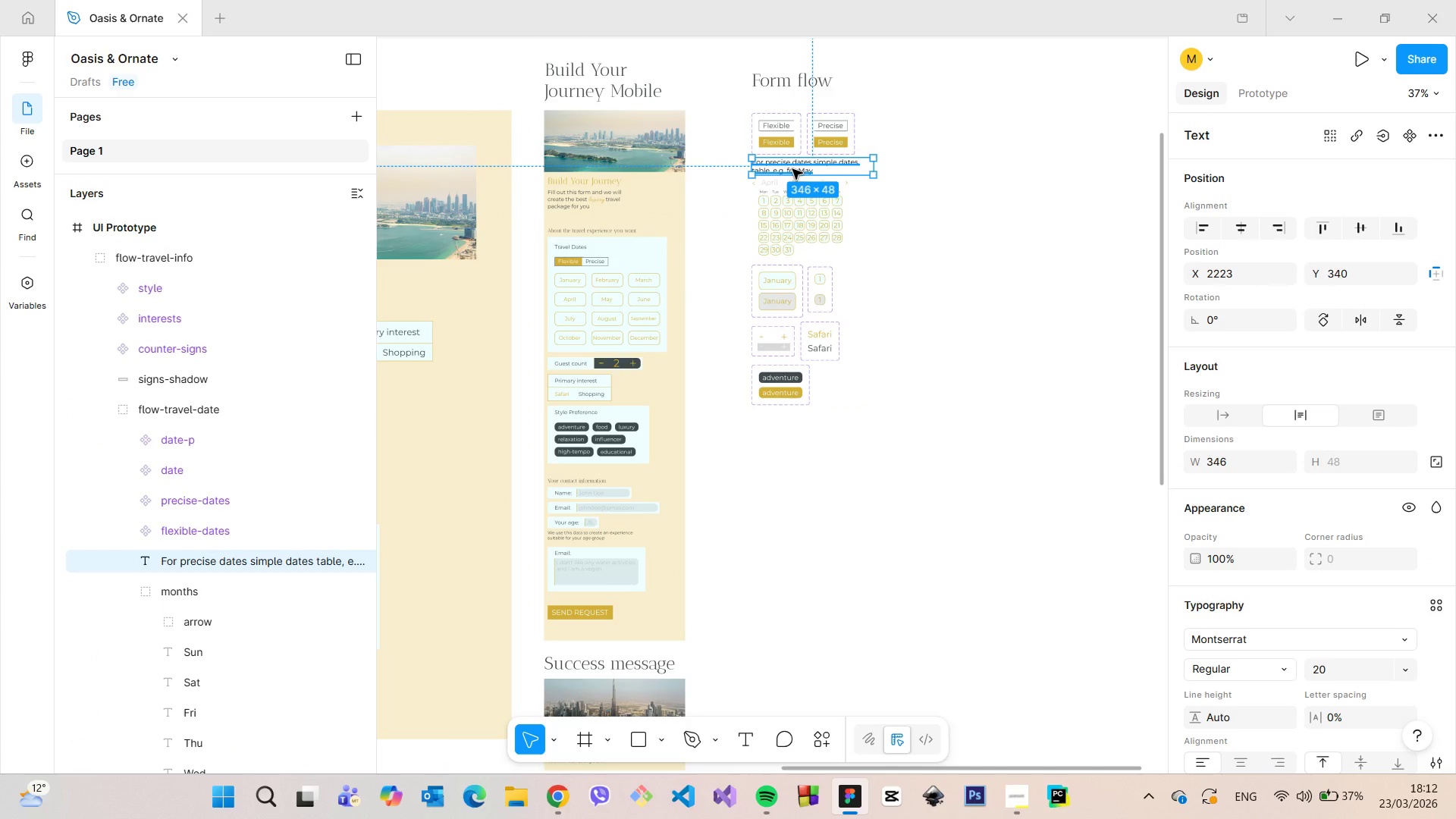 
hold_key(key=AltLeft, duration=1.5)
left_click_drag(start_coordinate=[792, 169], to_coordinate=[792, 427])
 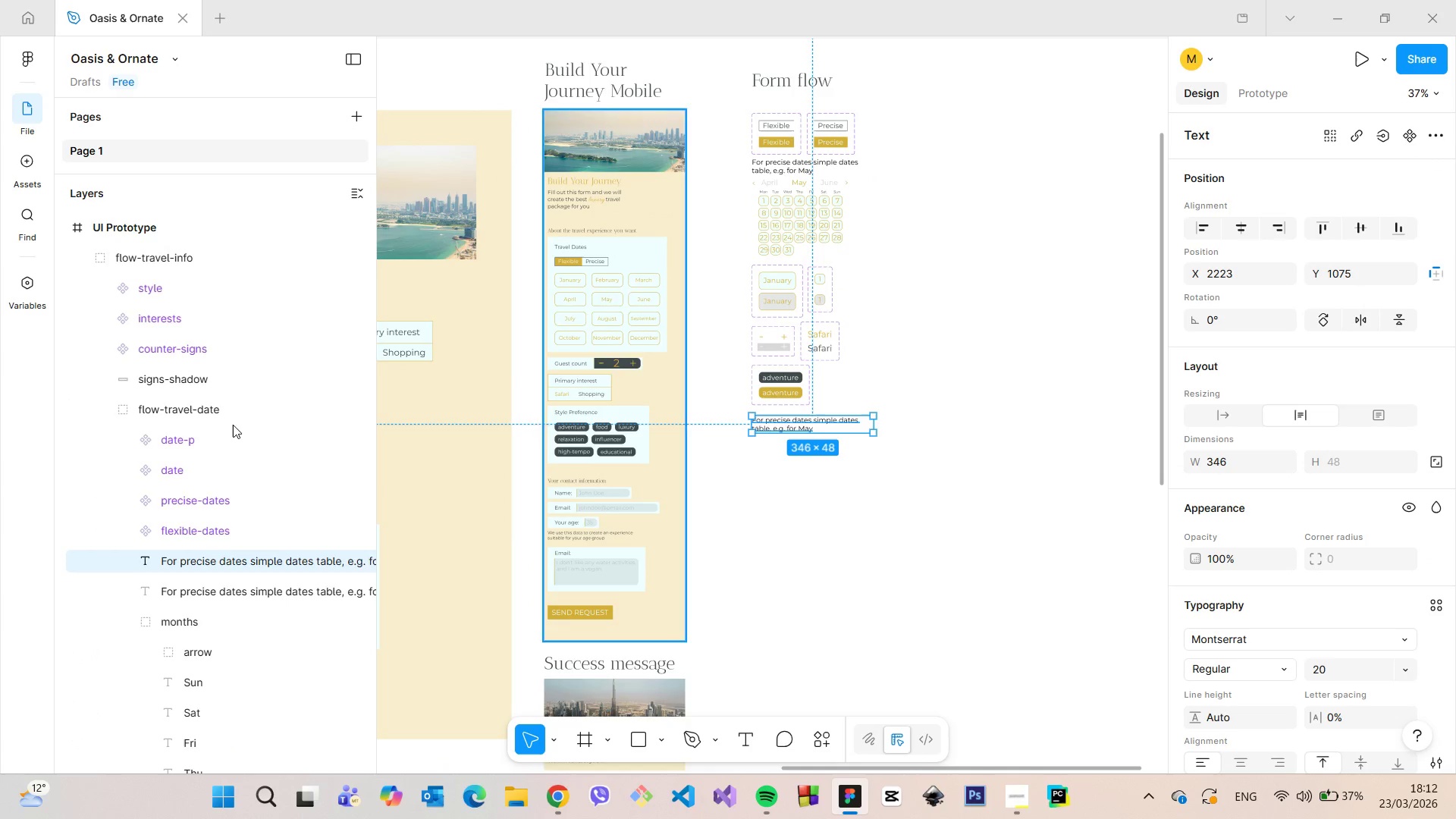 
hold_key(key=AltLeft, duration=1.44)
 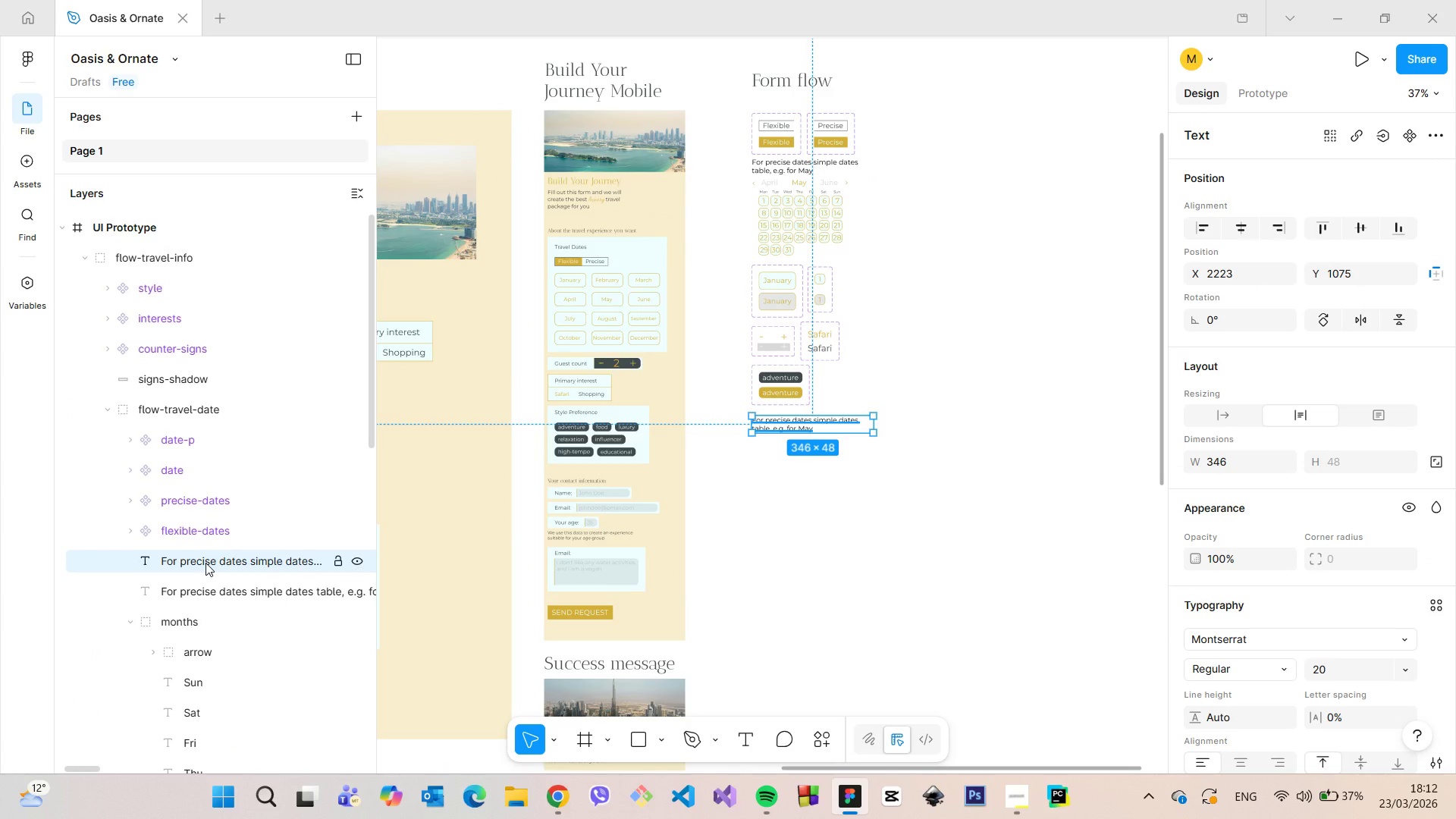 
left_click_drag(start_coordinate=[203, 563], to_coordinate=[174, 239])
 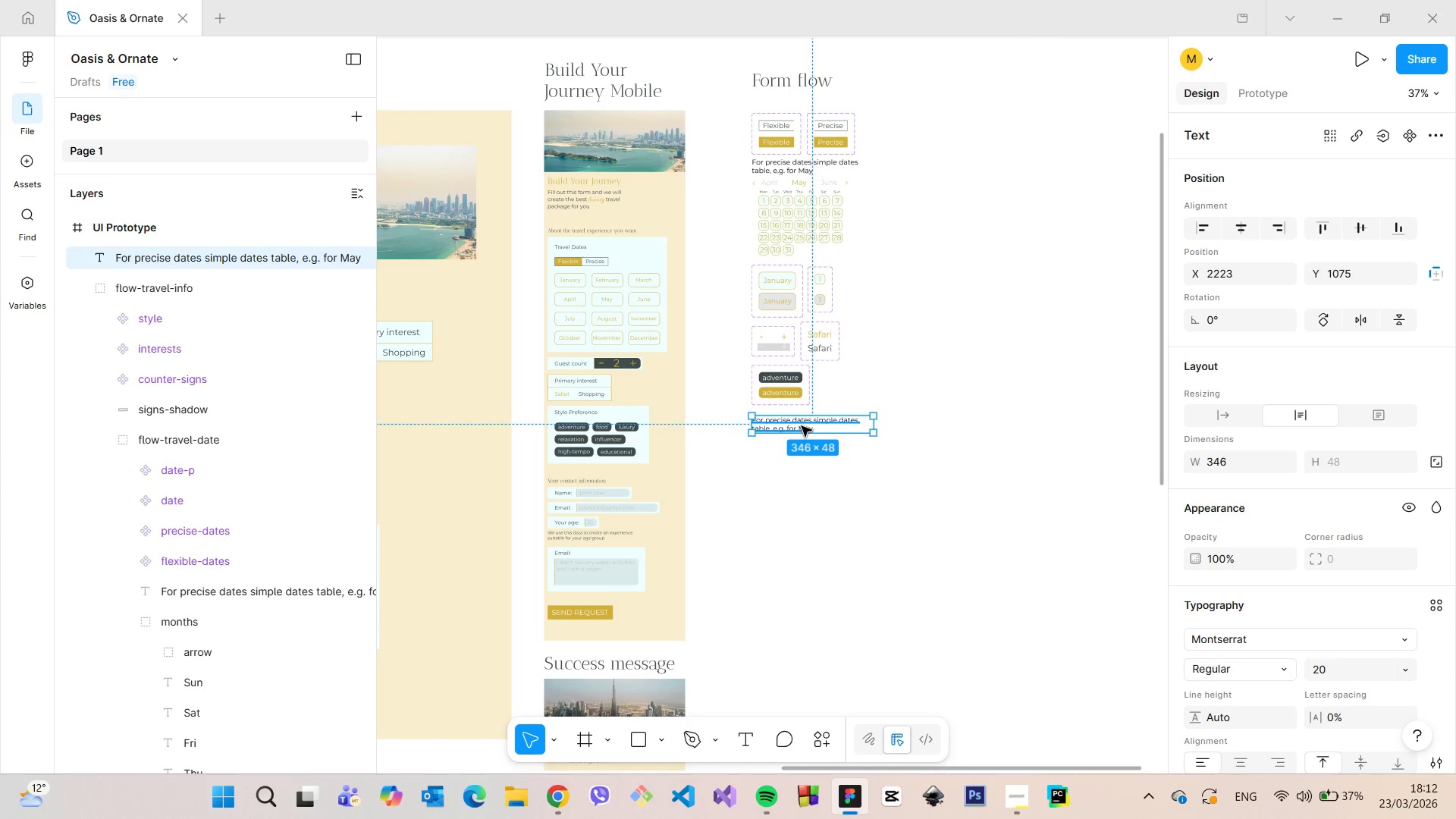 
double_click([802, 426])
 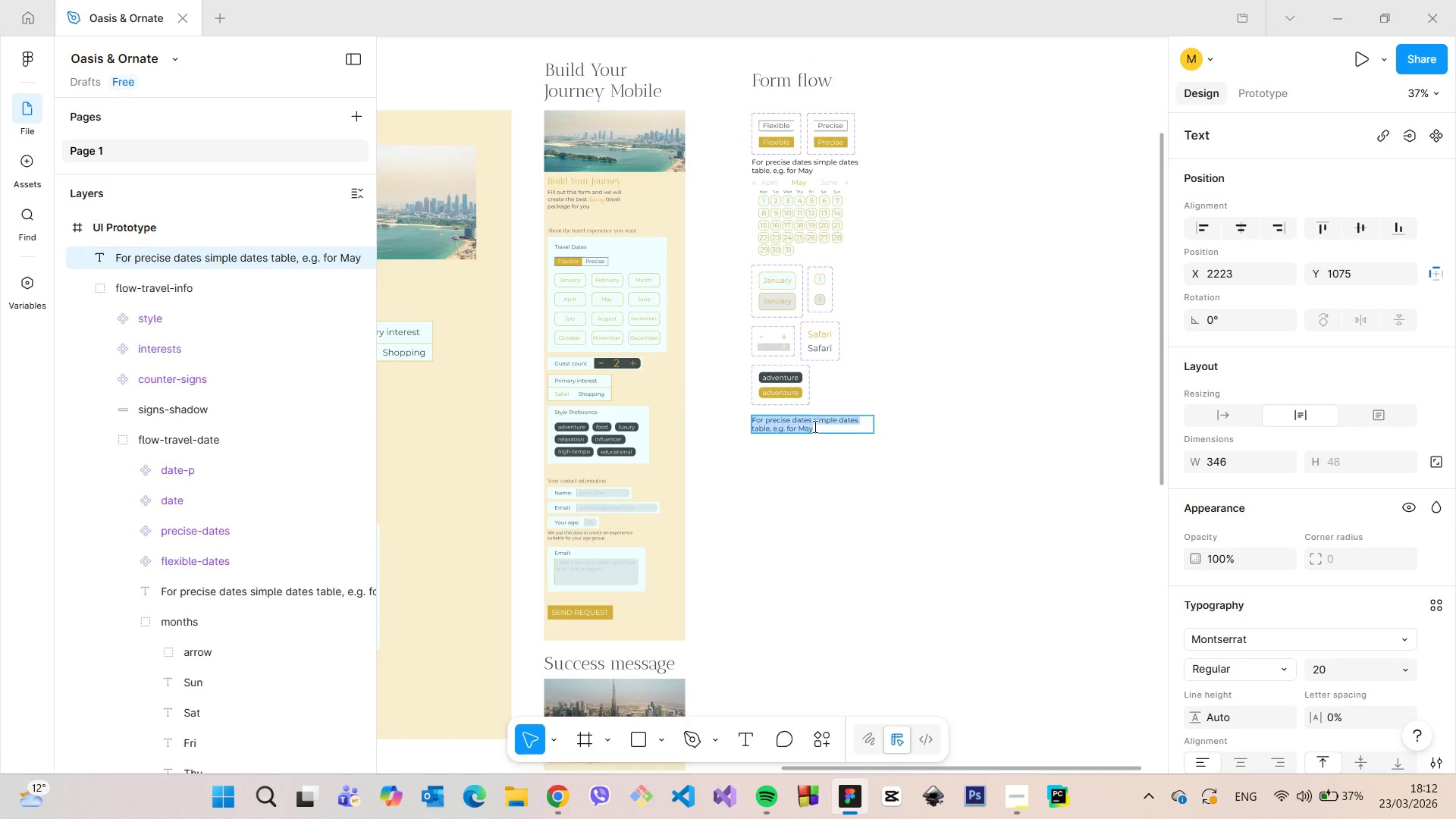 
left_click_drag(start_coordinate=[814, 426], to_coordinate=[767, 419])
 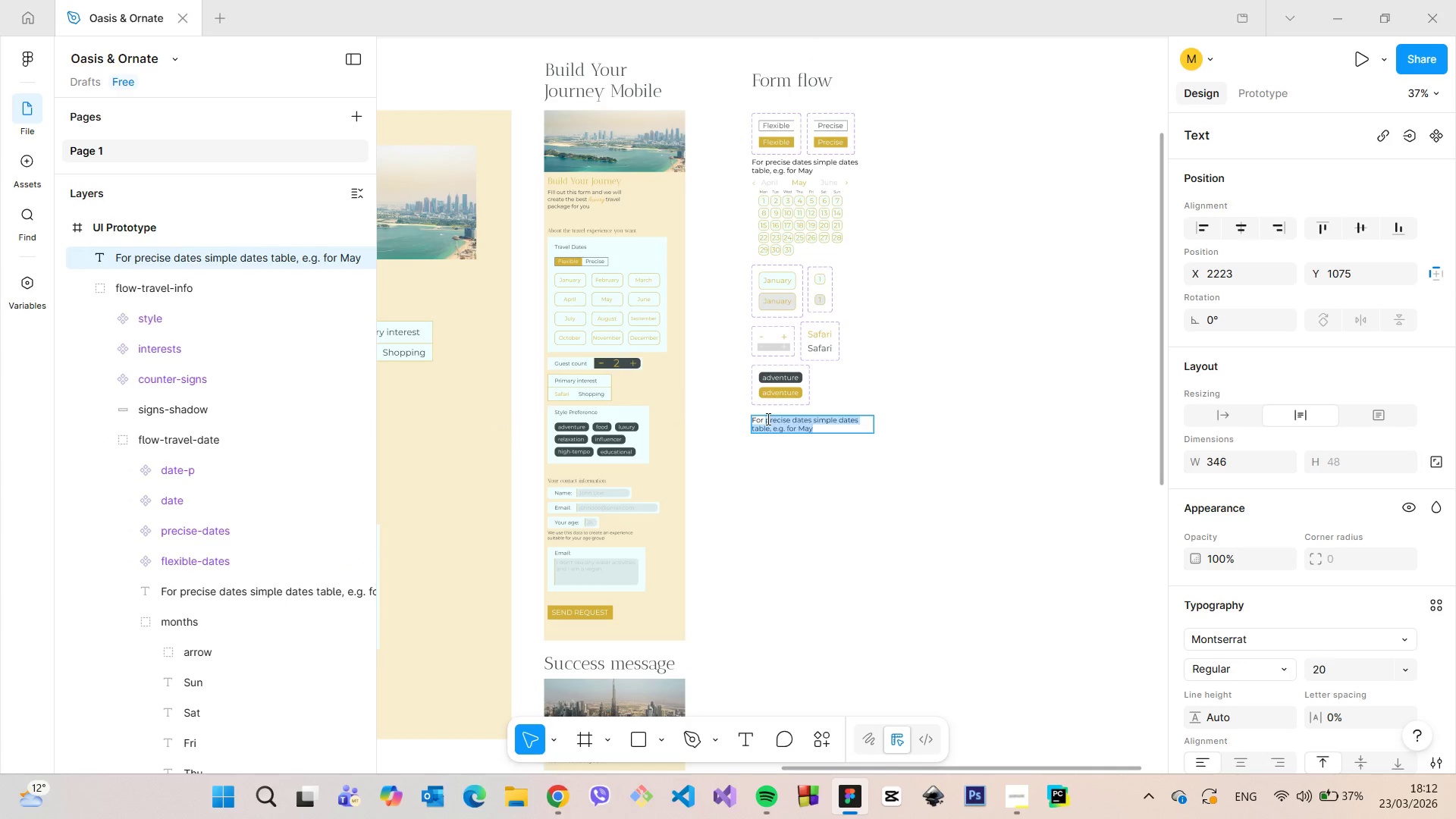 
type(contac )
key(Backspace)
type(t input, when user starts typing in information, a 1px )
 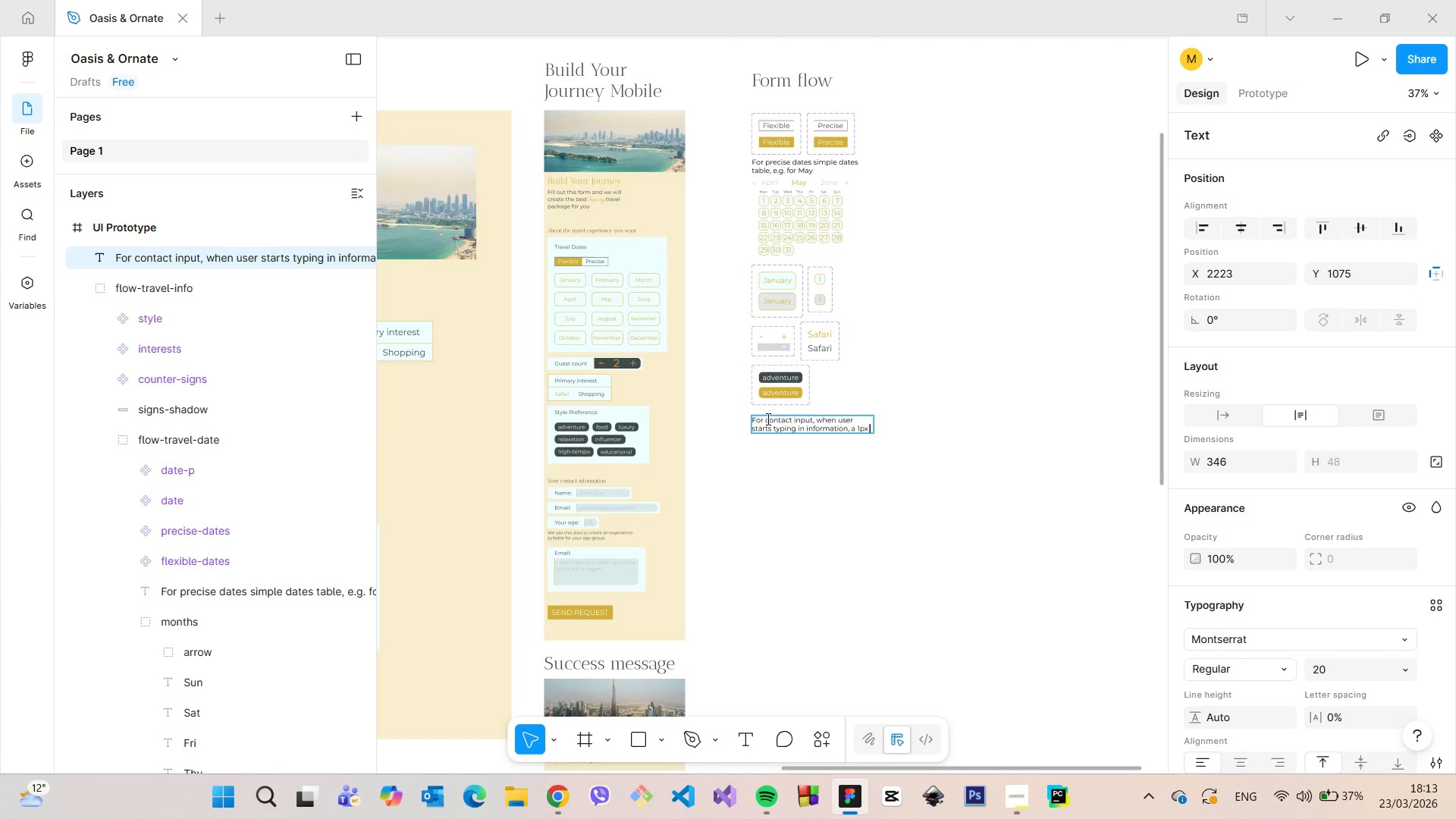 
scroll: coordinate [774, 439], scroll_direction: down, amount: 8.0
 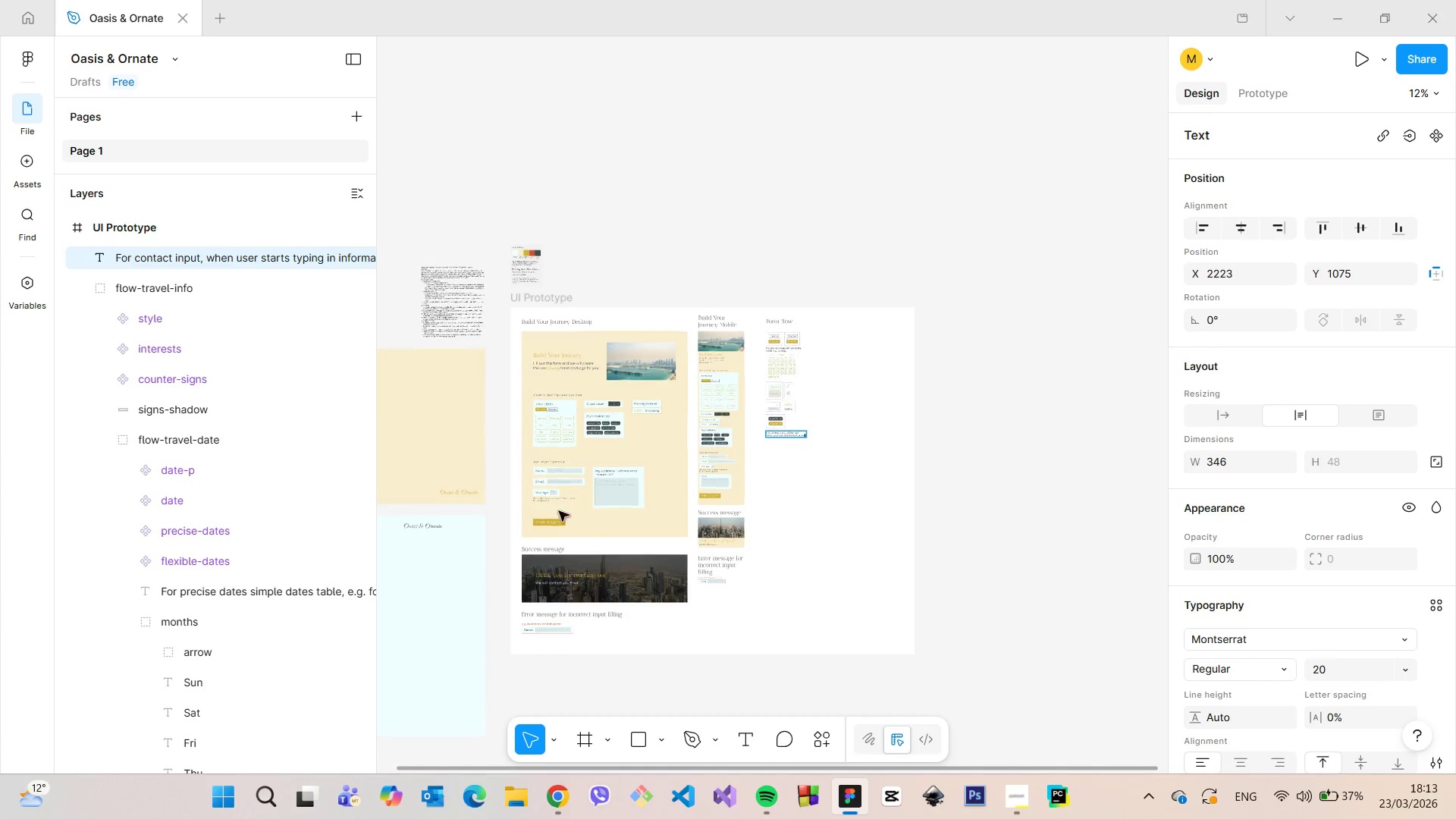 
scroll: coordinate [554, 499], scroll_direction: up, amount: 9.0
 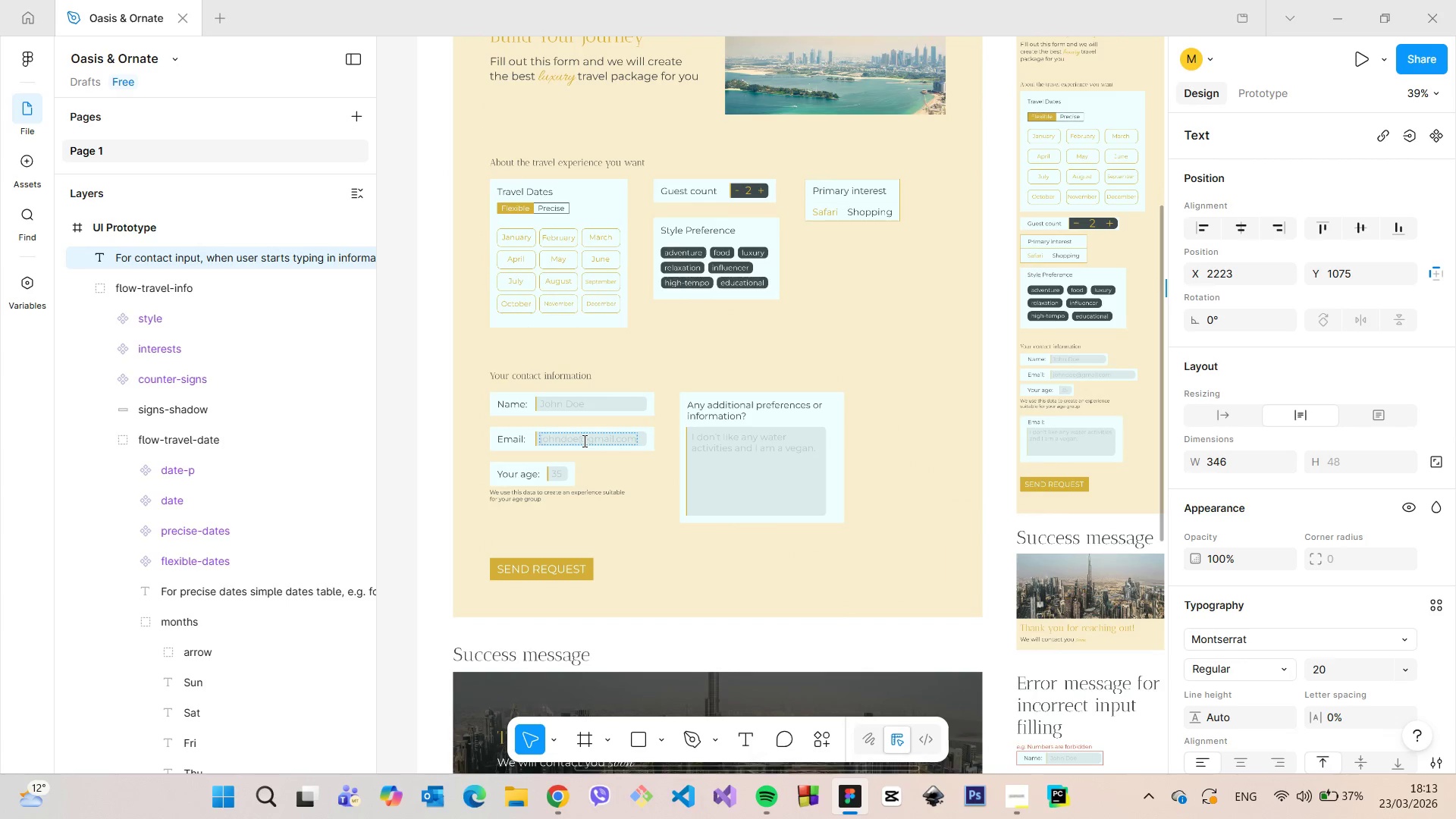 
left_click([583, 441])
 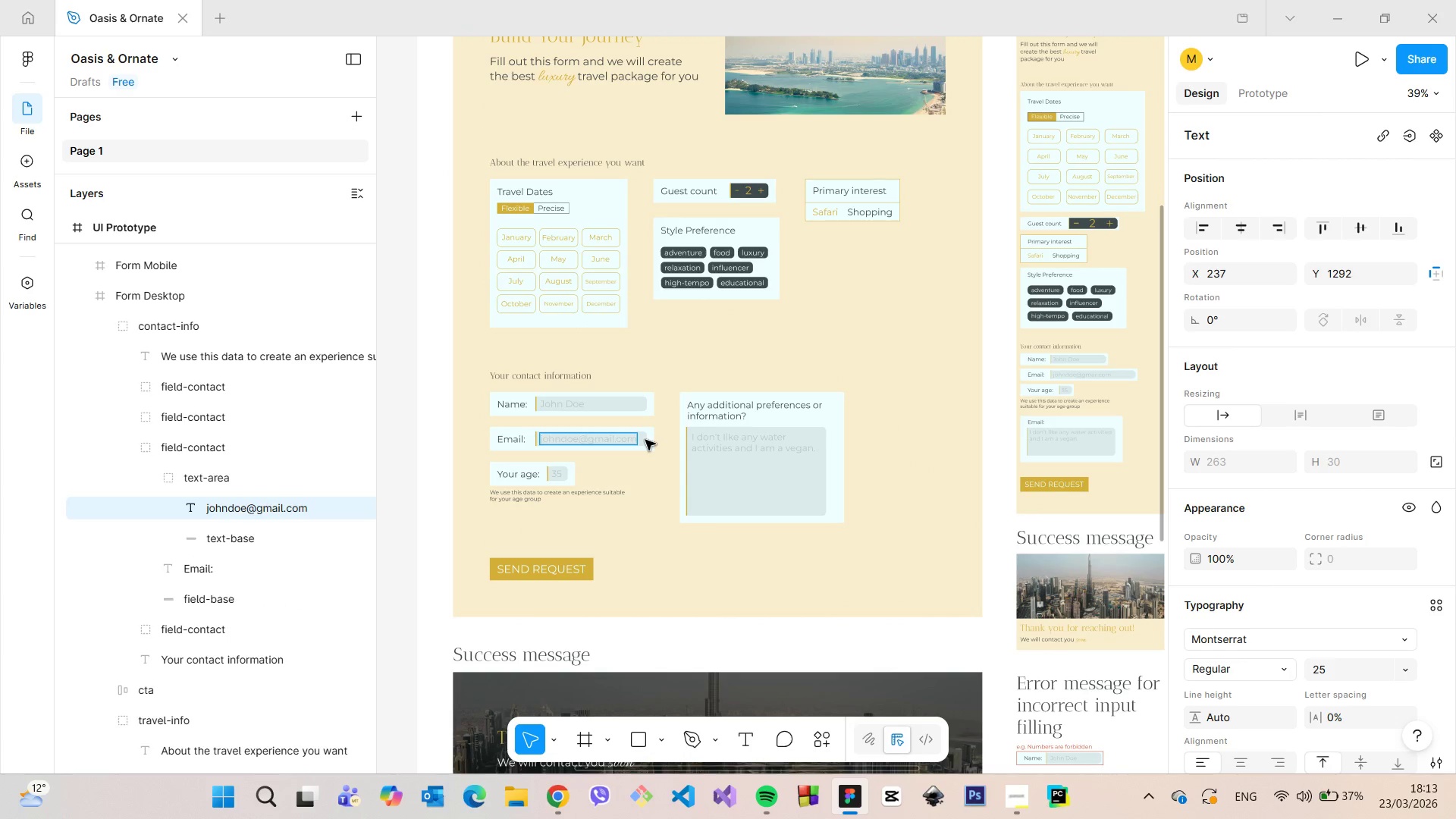 
scroll: coordinate [1243, 522], scroll_direction: down, amount: 4.0
 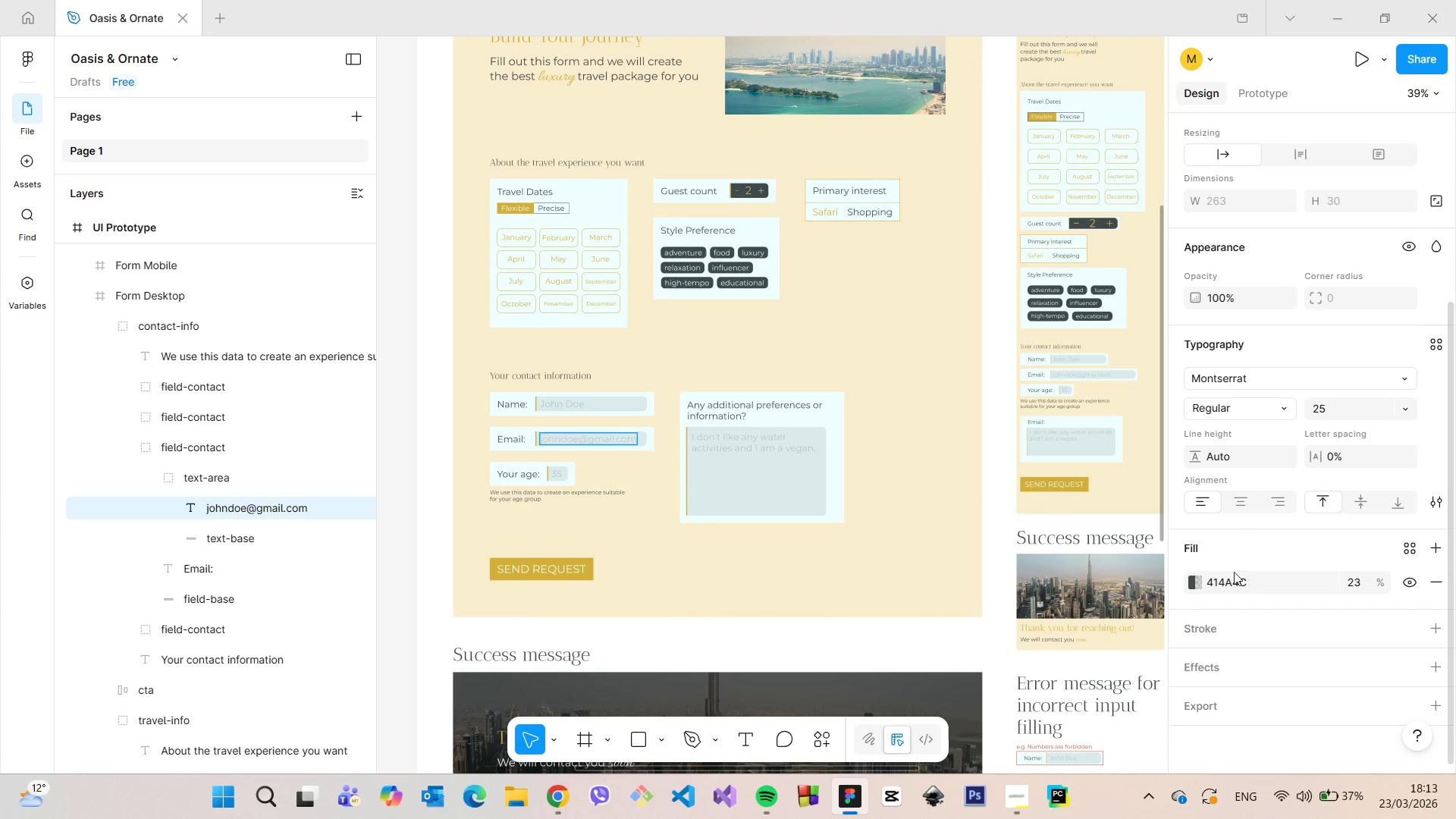 
left_click([1231, 582])
 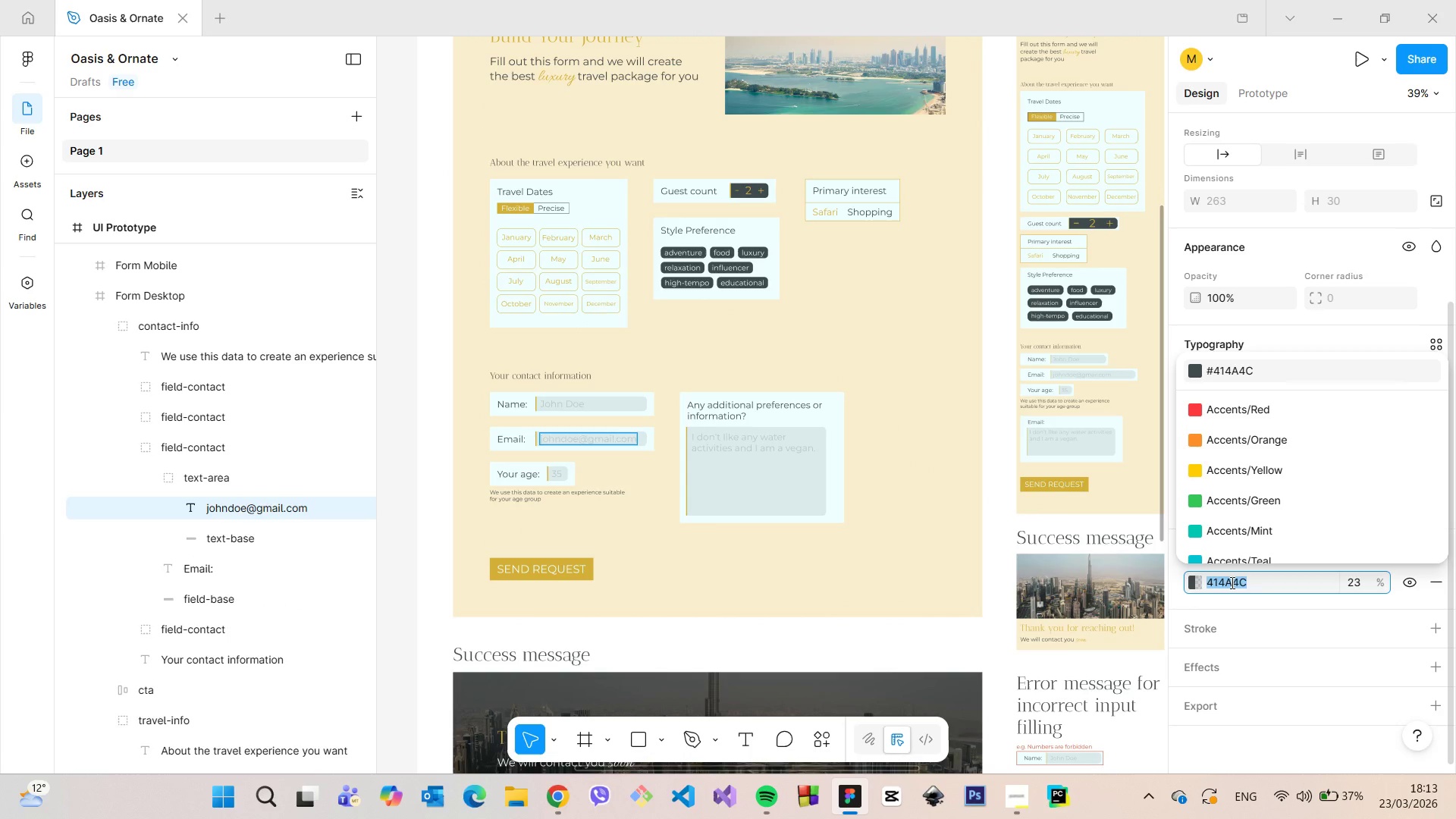 
key(Control+C)
 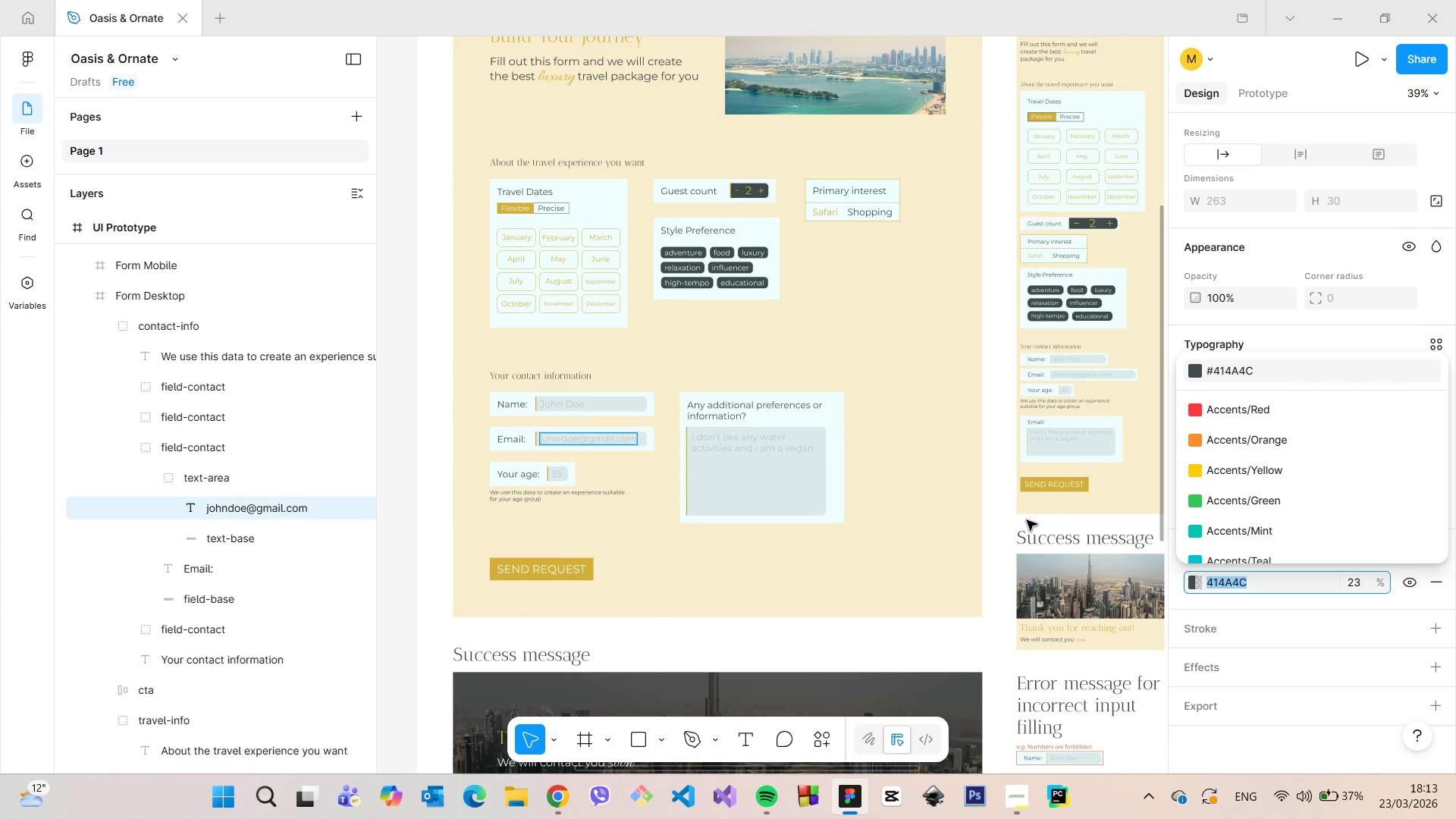 
scroll: coordinate [1052, 462], scroll_direction: up, amount: 11.0
 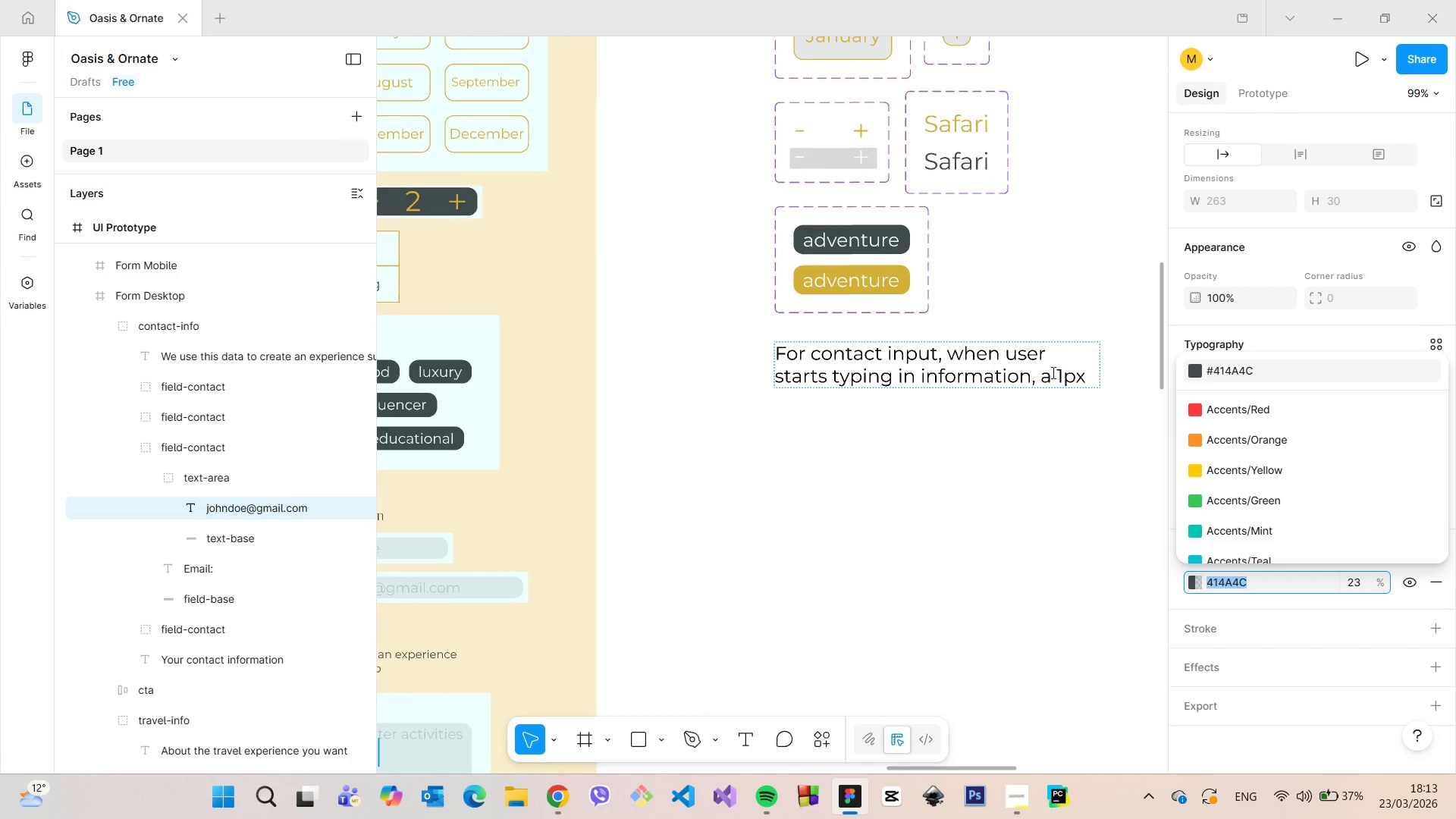 
left_click([1046, 371])
 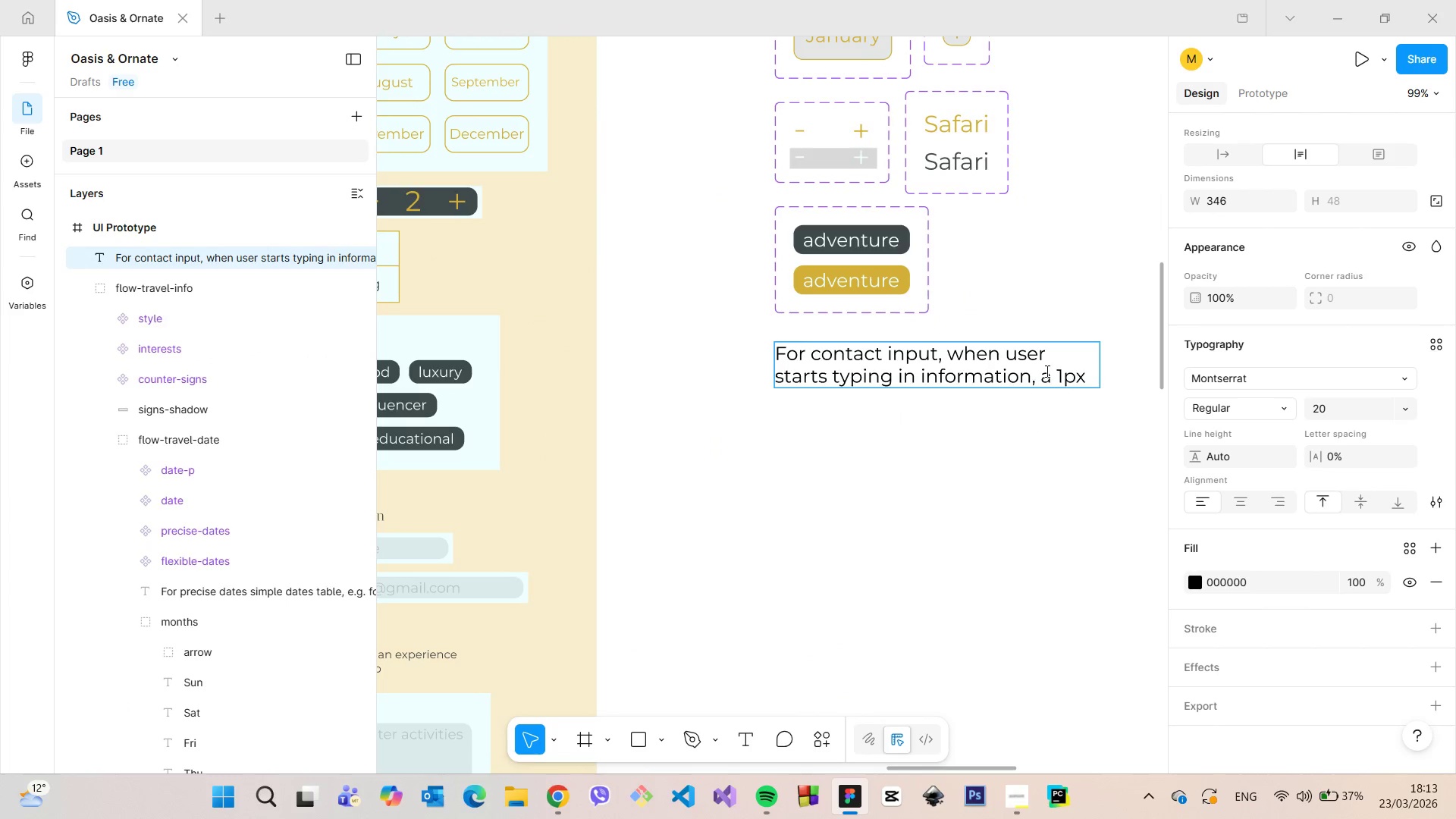 
key(Enter)
 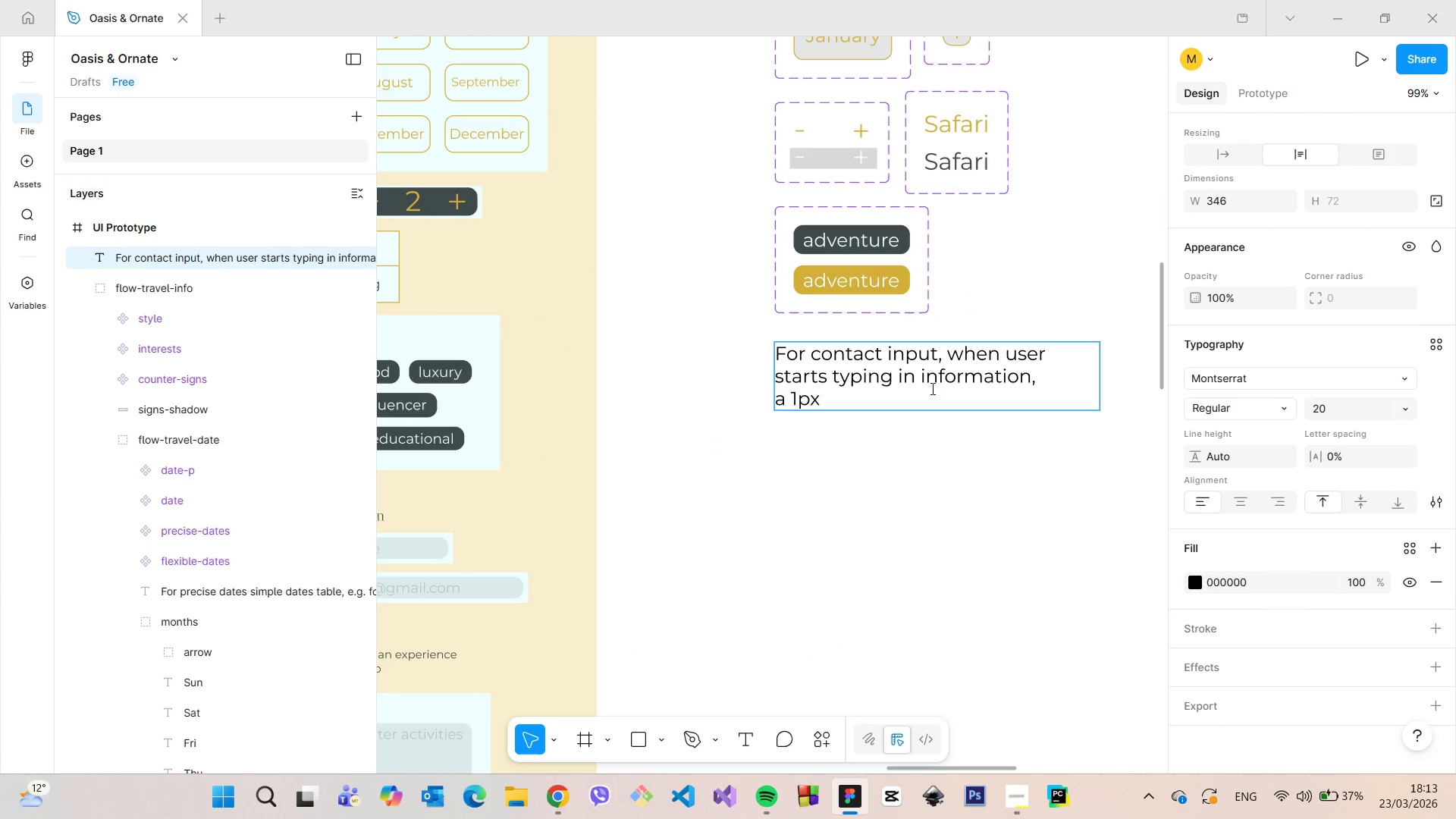 
left_click([905, 392])
 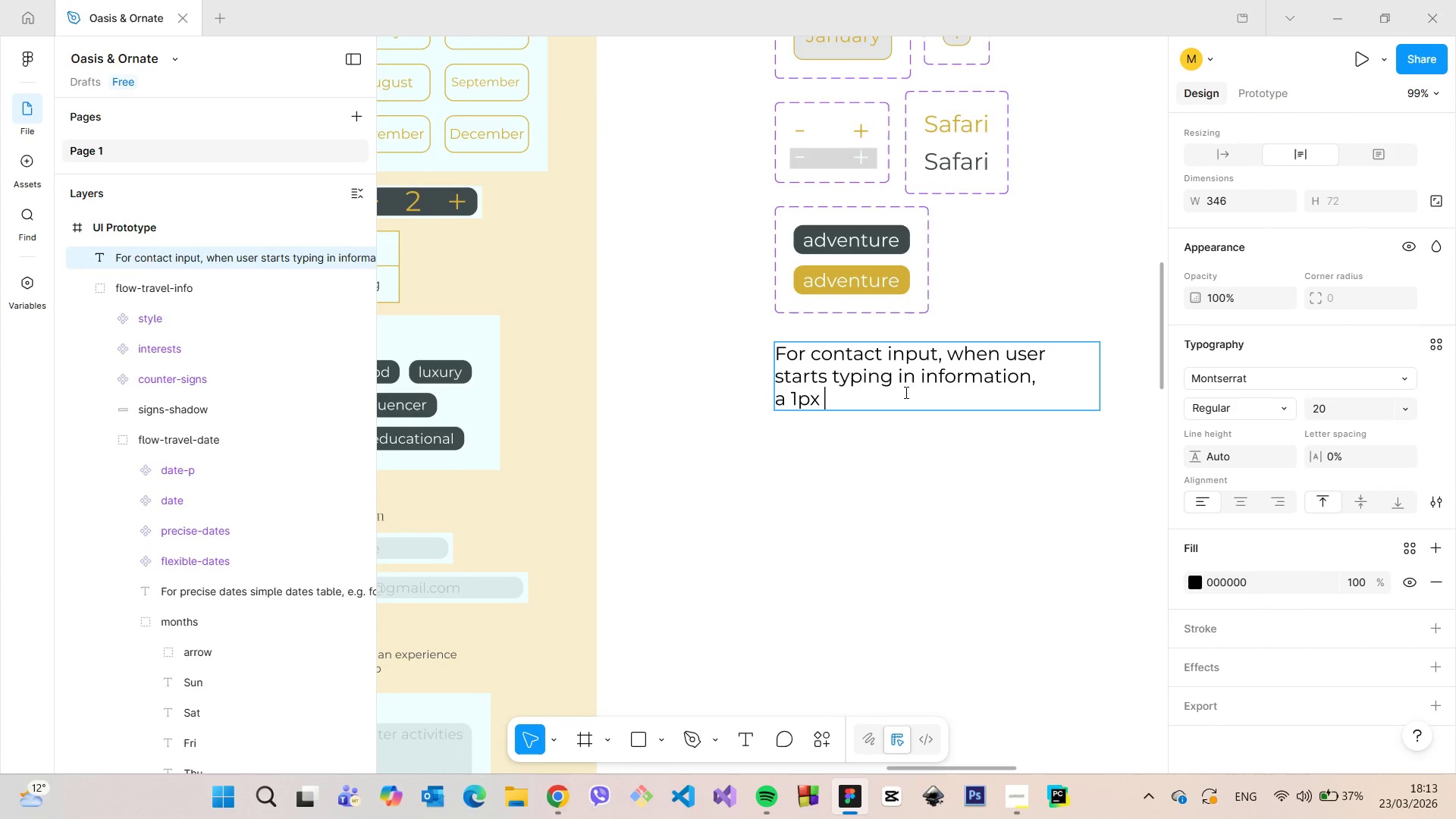 
key(Control+V)
 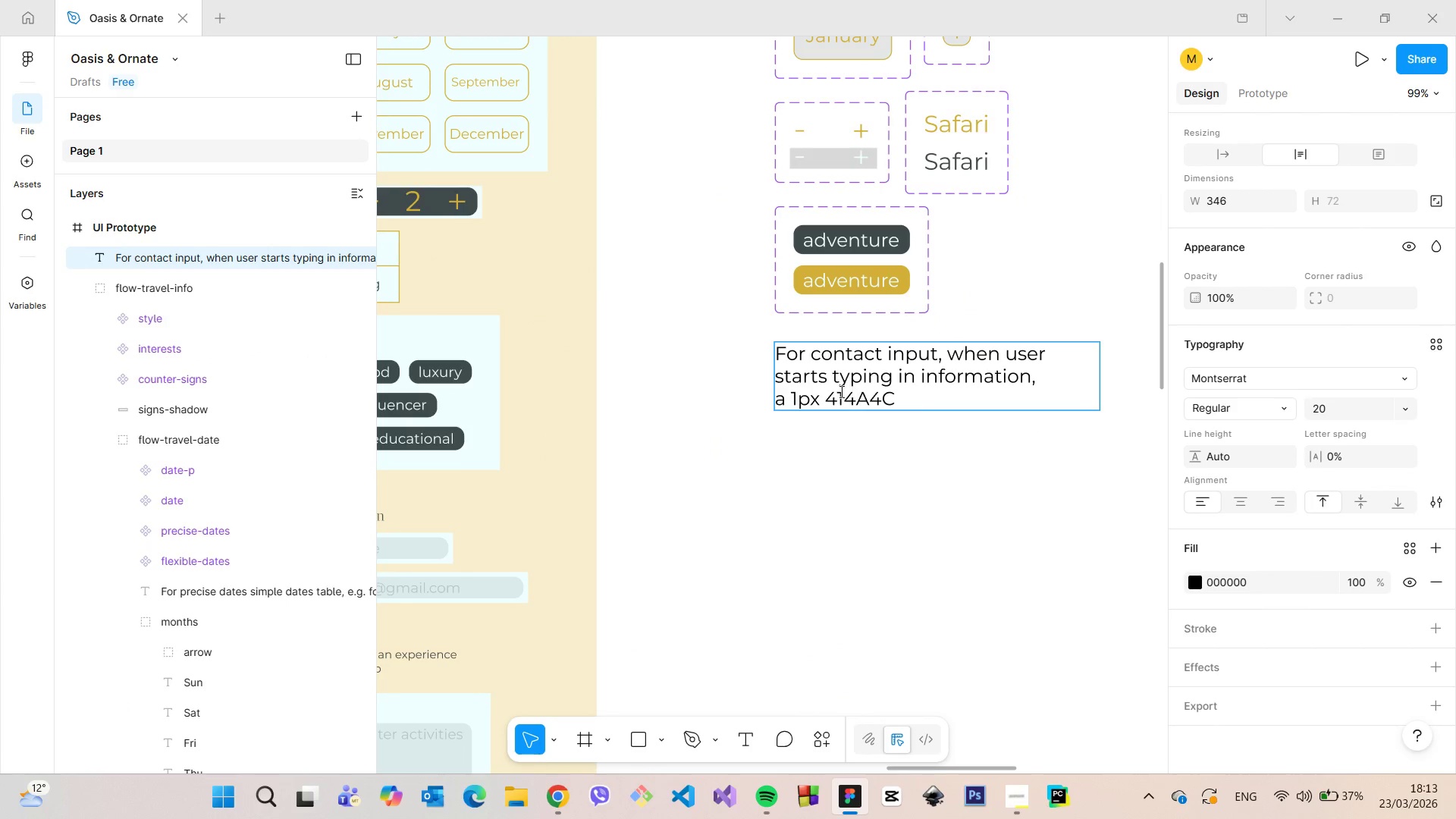 
left_click([827, 391])
 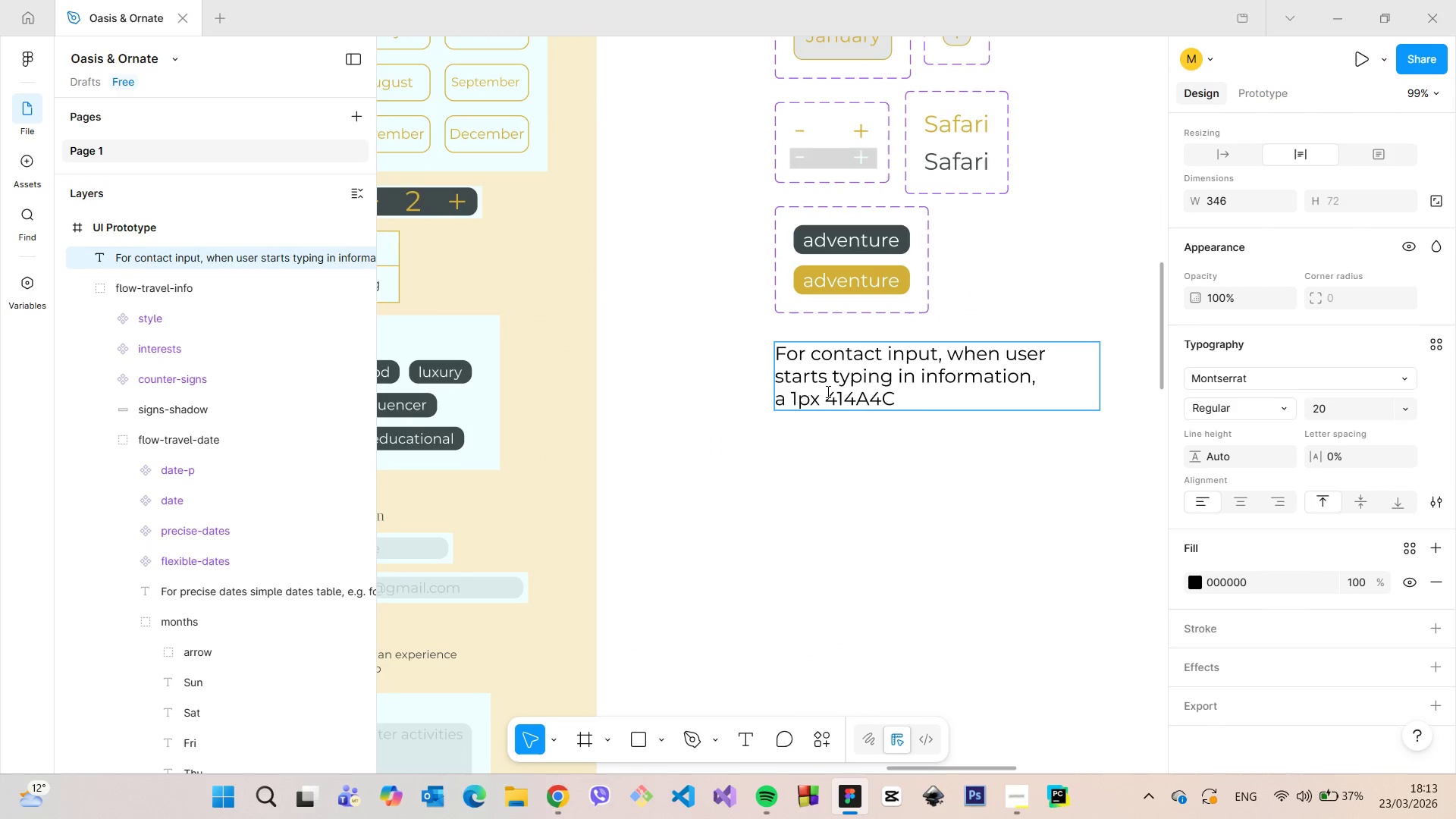 
key(Shift+4)
 